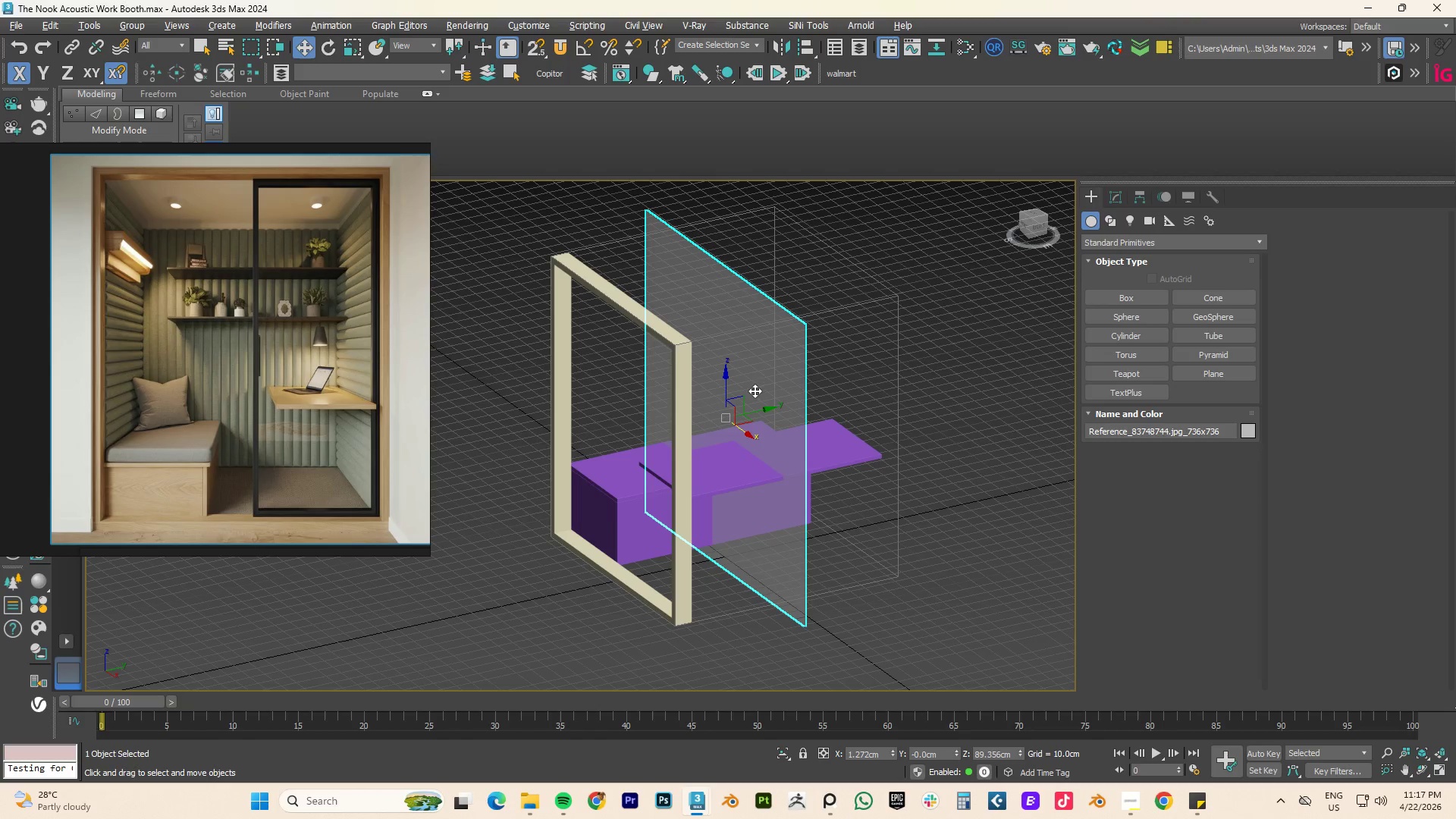 
right_click([753, 379])
 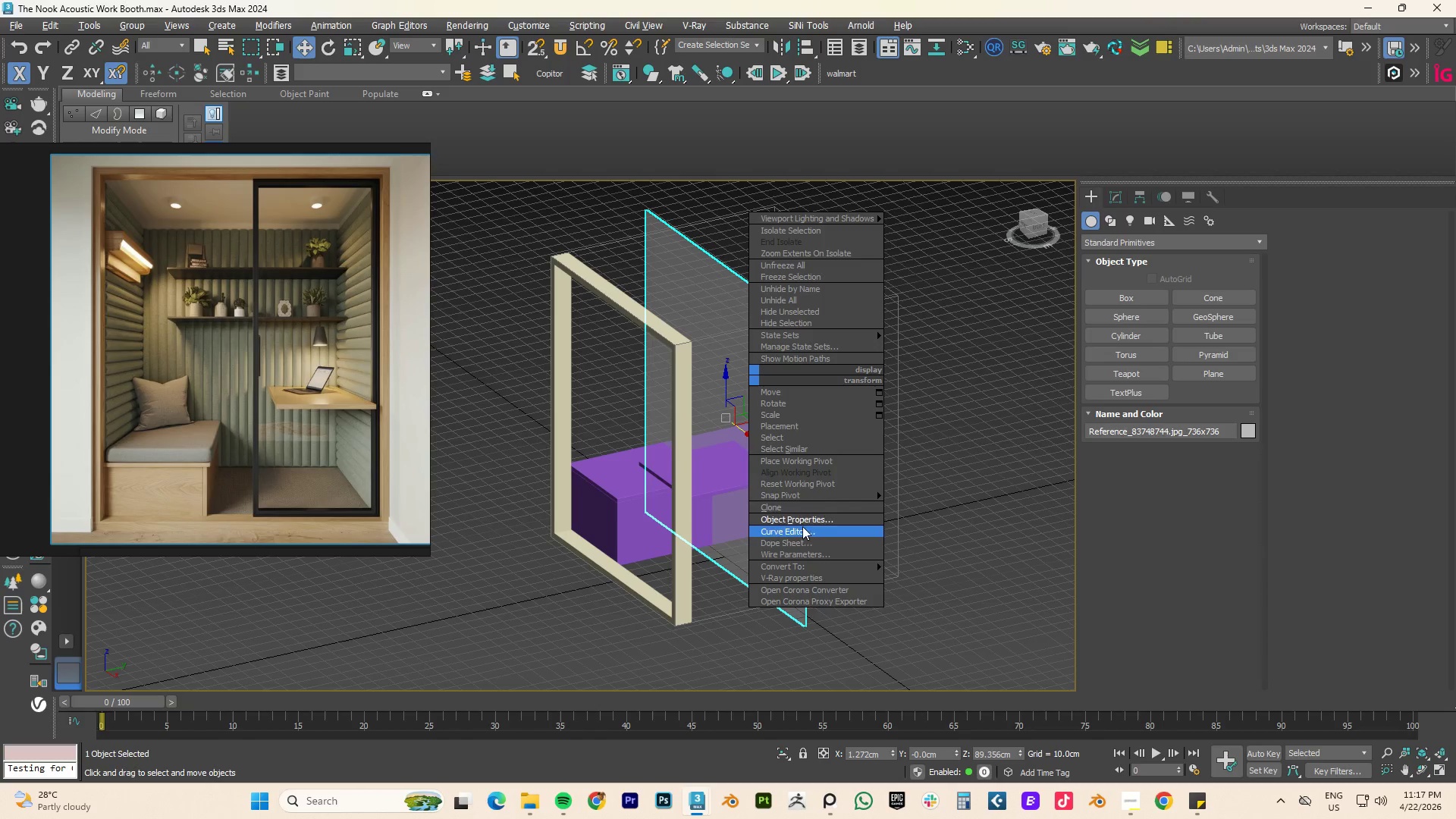 
left_click([804, 519])
 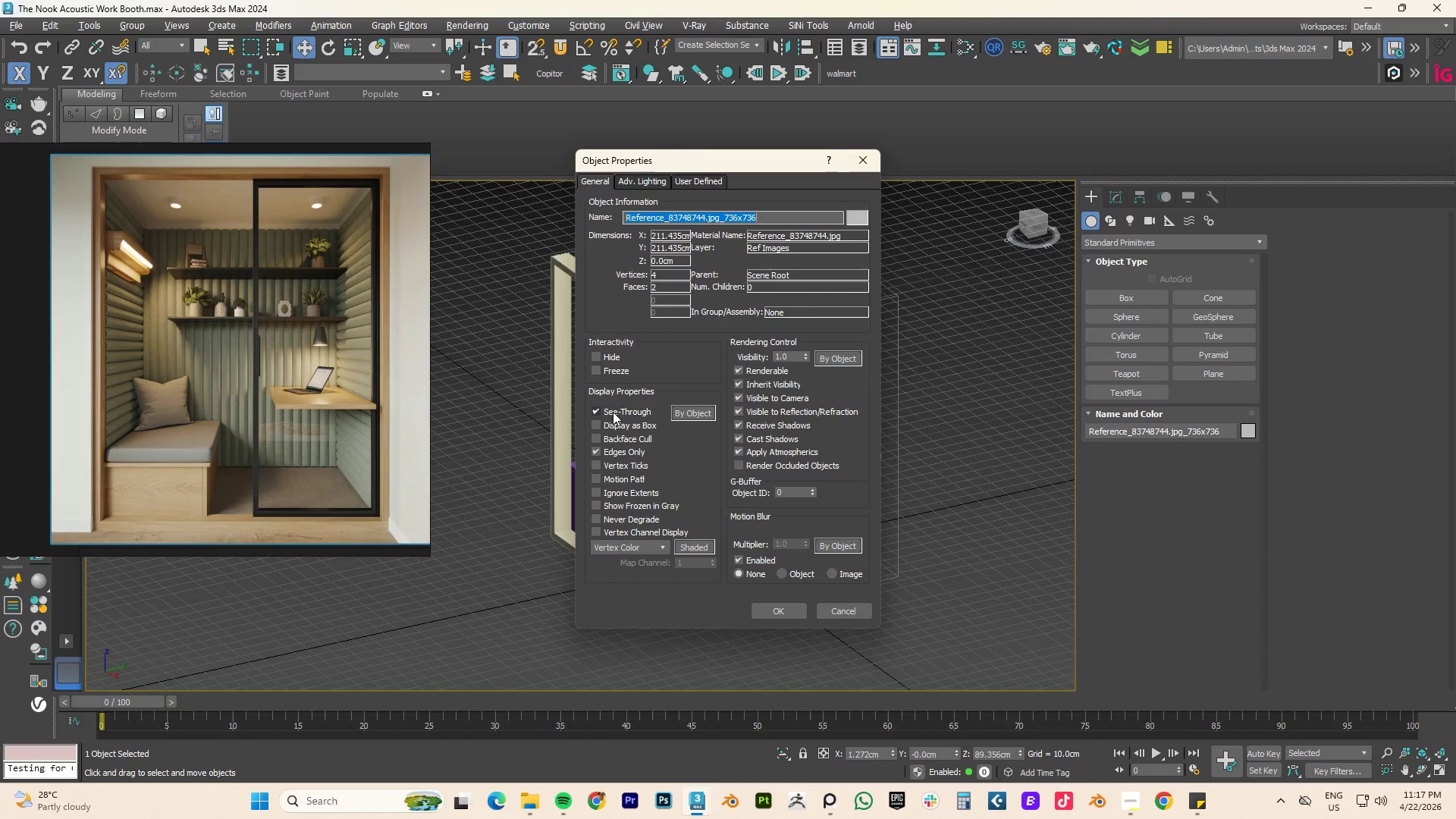 
left_click([613, 412])
 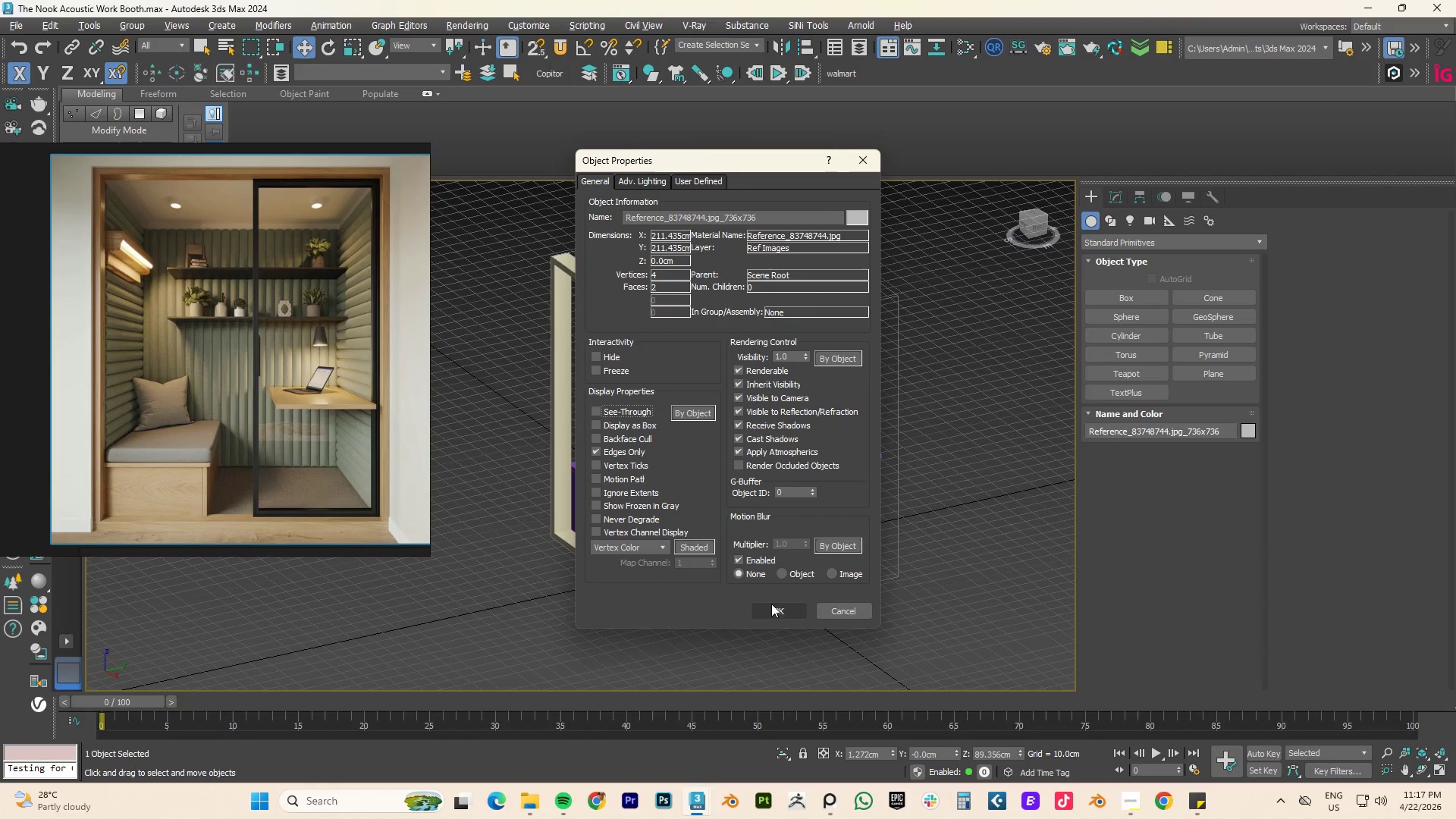 
left_click([770, 605])
 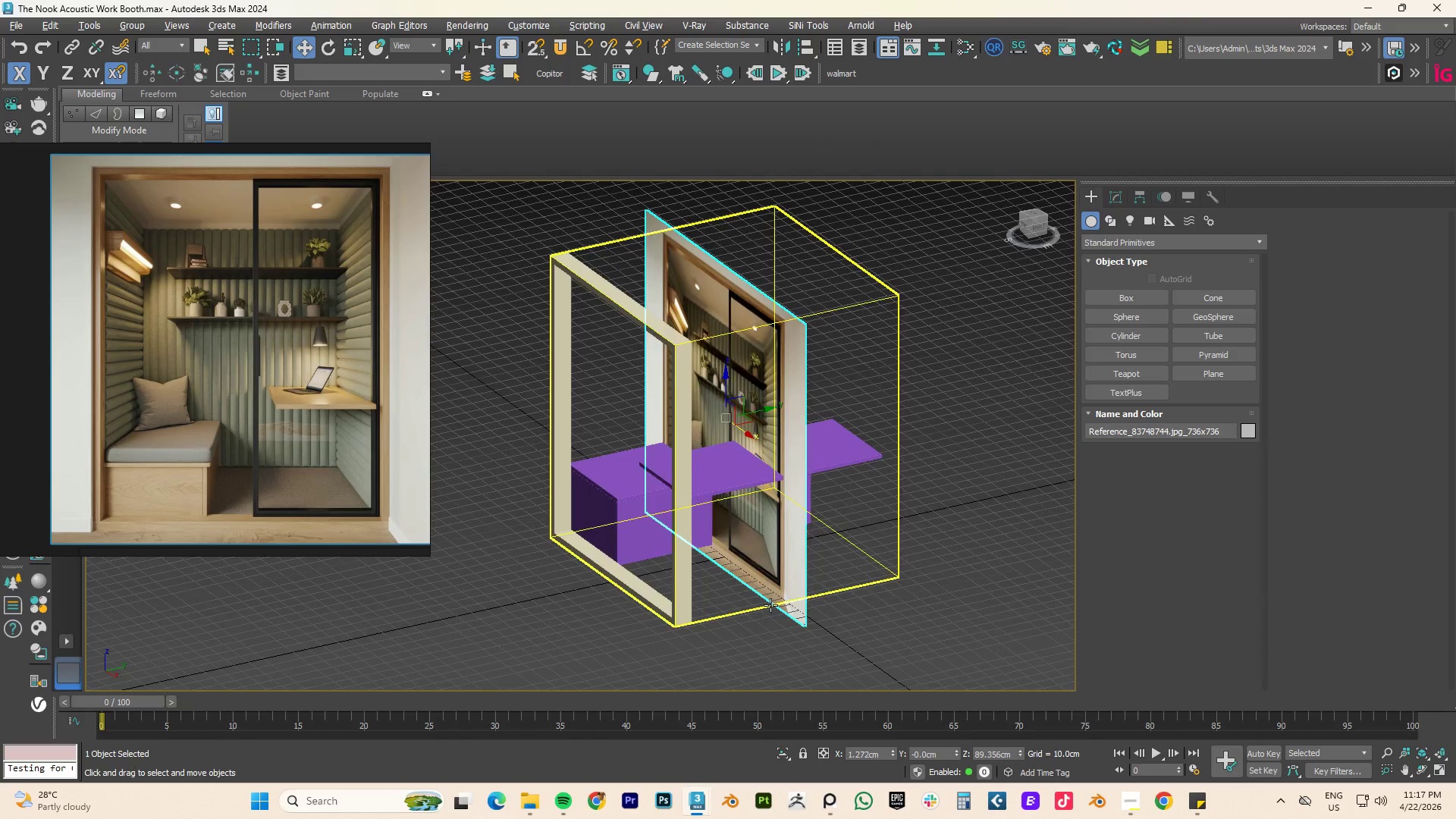 
type(fz)
 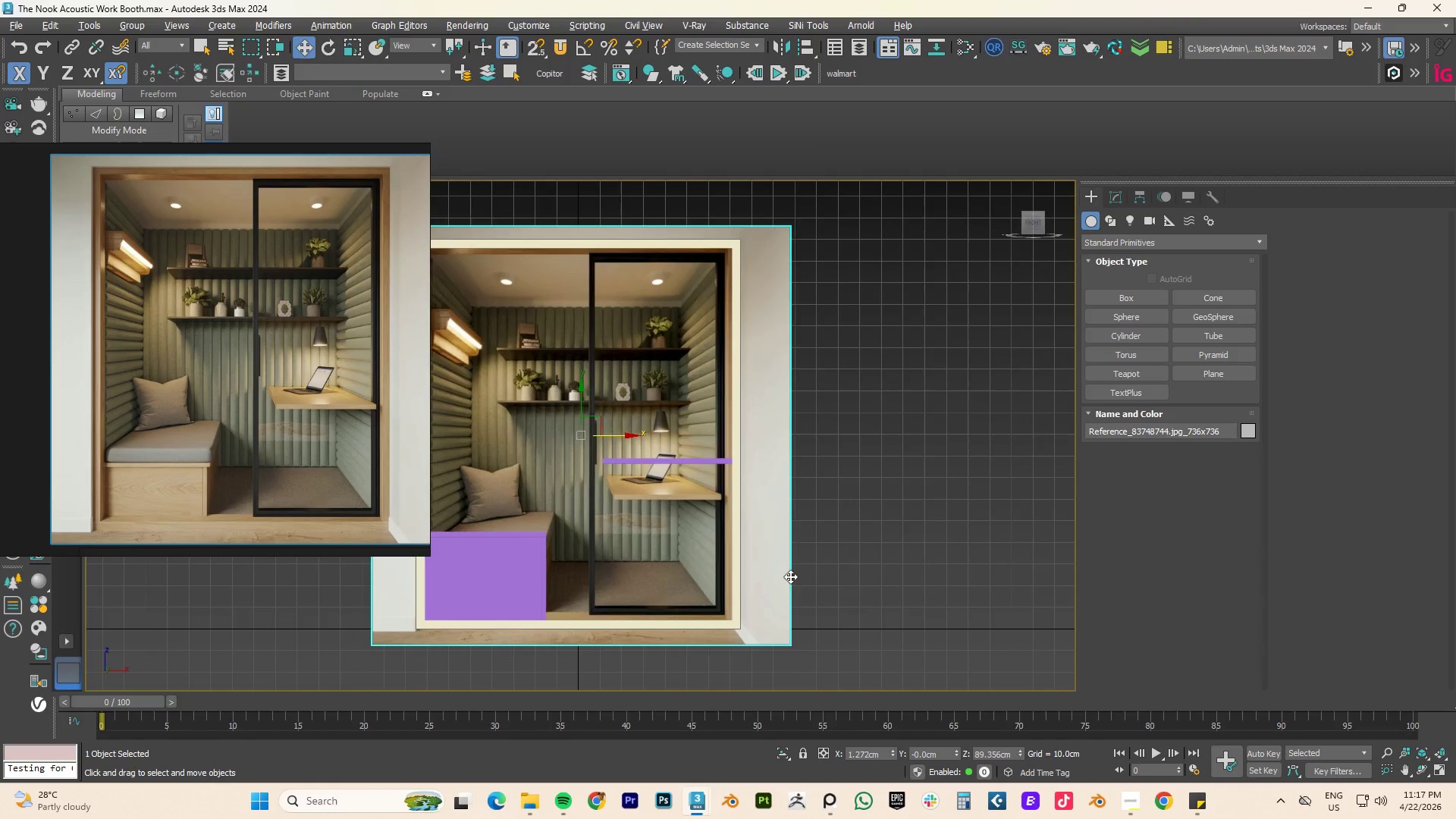 
scroll: coordinate [790, 573], scroll_direction: down, amount: 3.0
 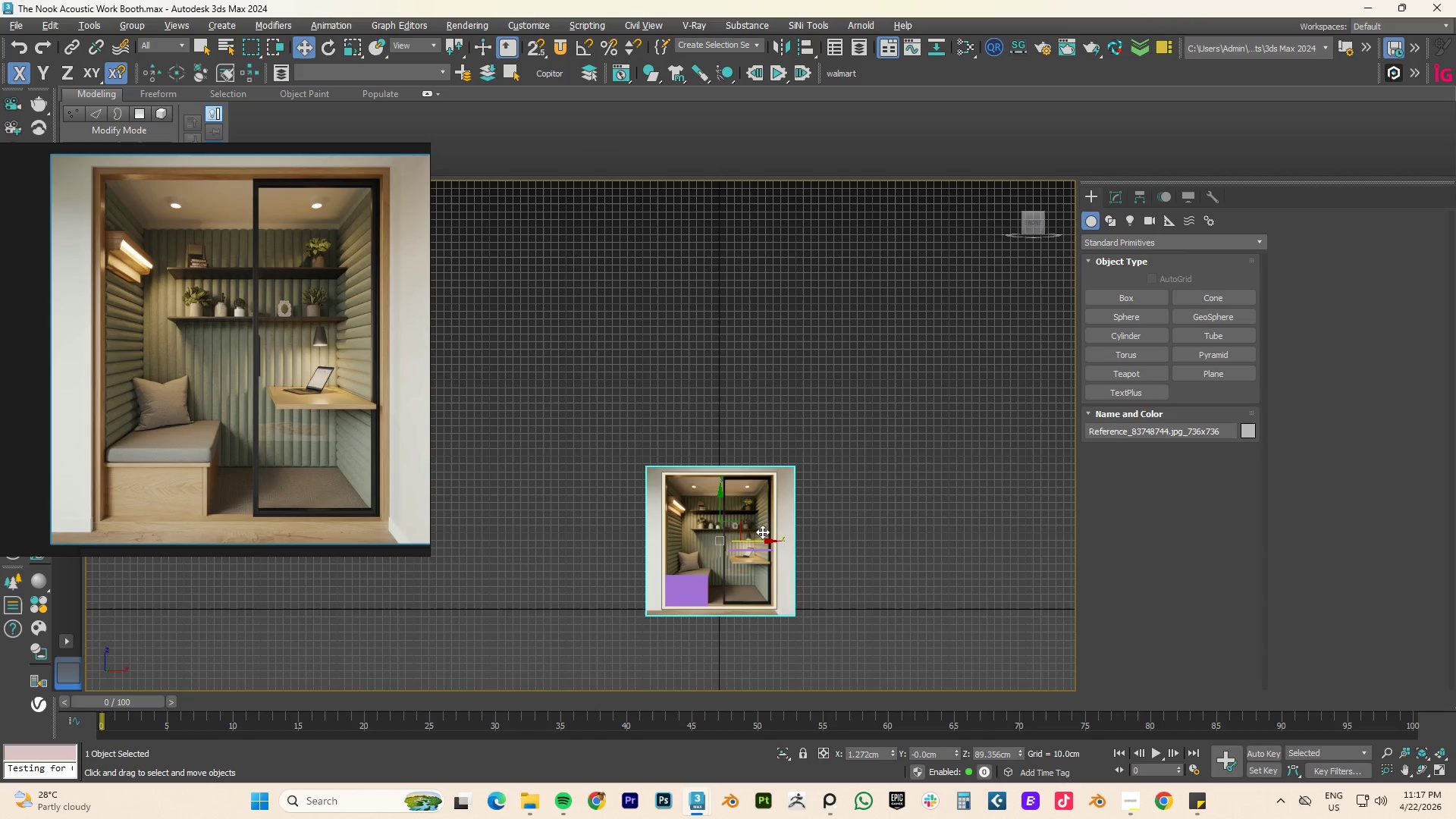 
type(tz)
 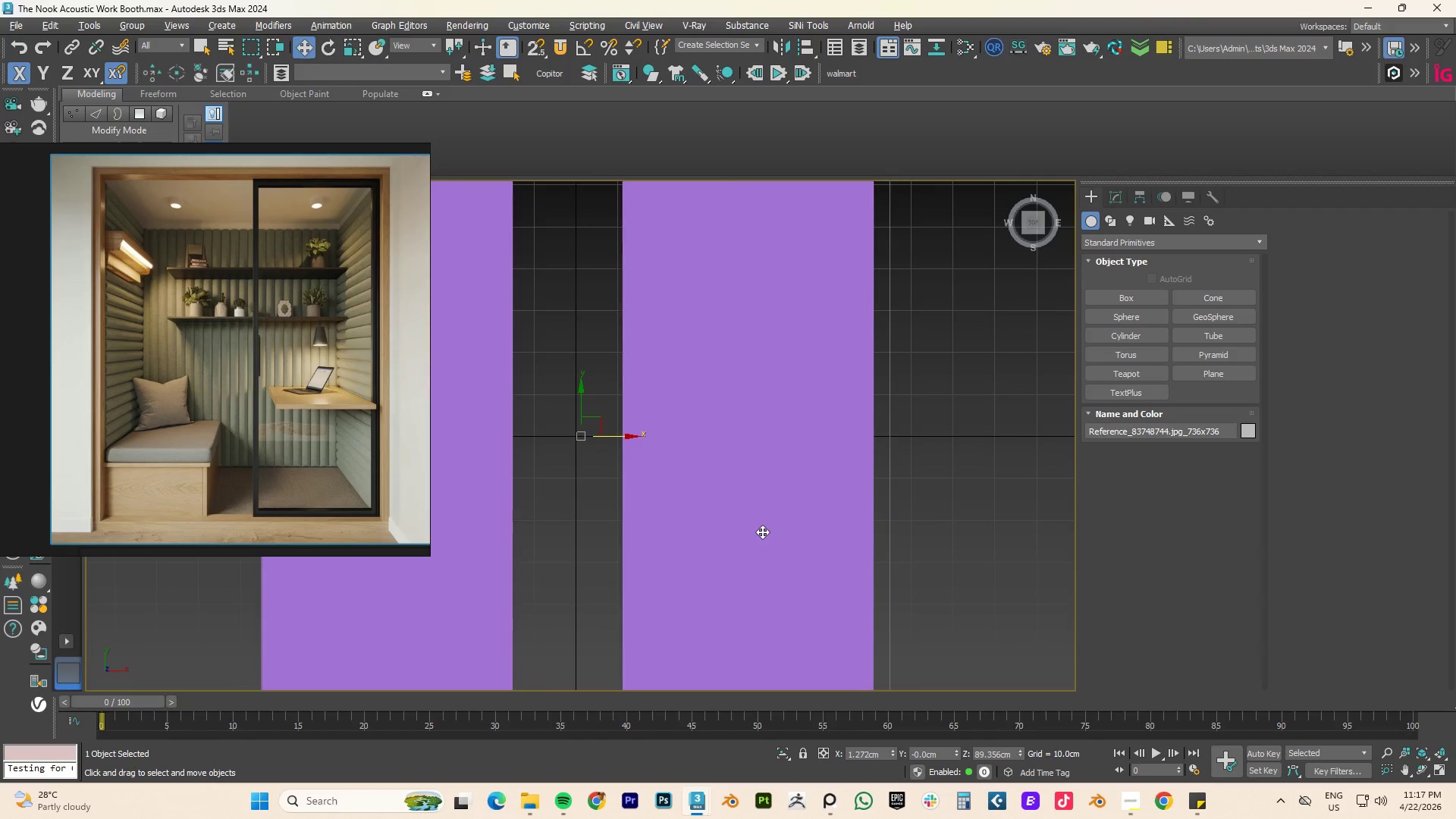 
scroll: coordinate [762, 532], scroll_direction: down, amount: 3.0
 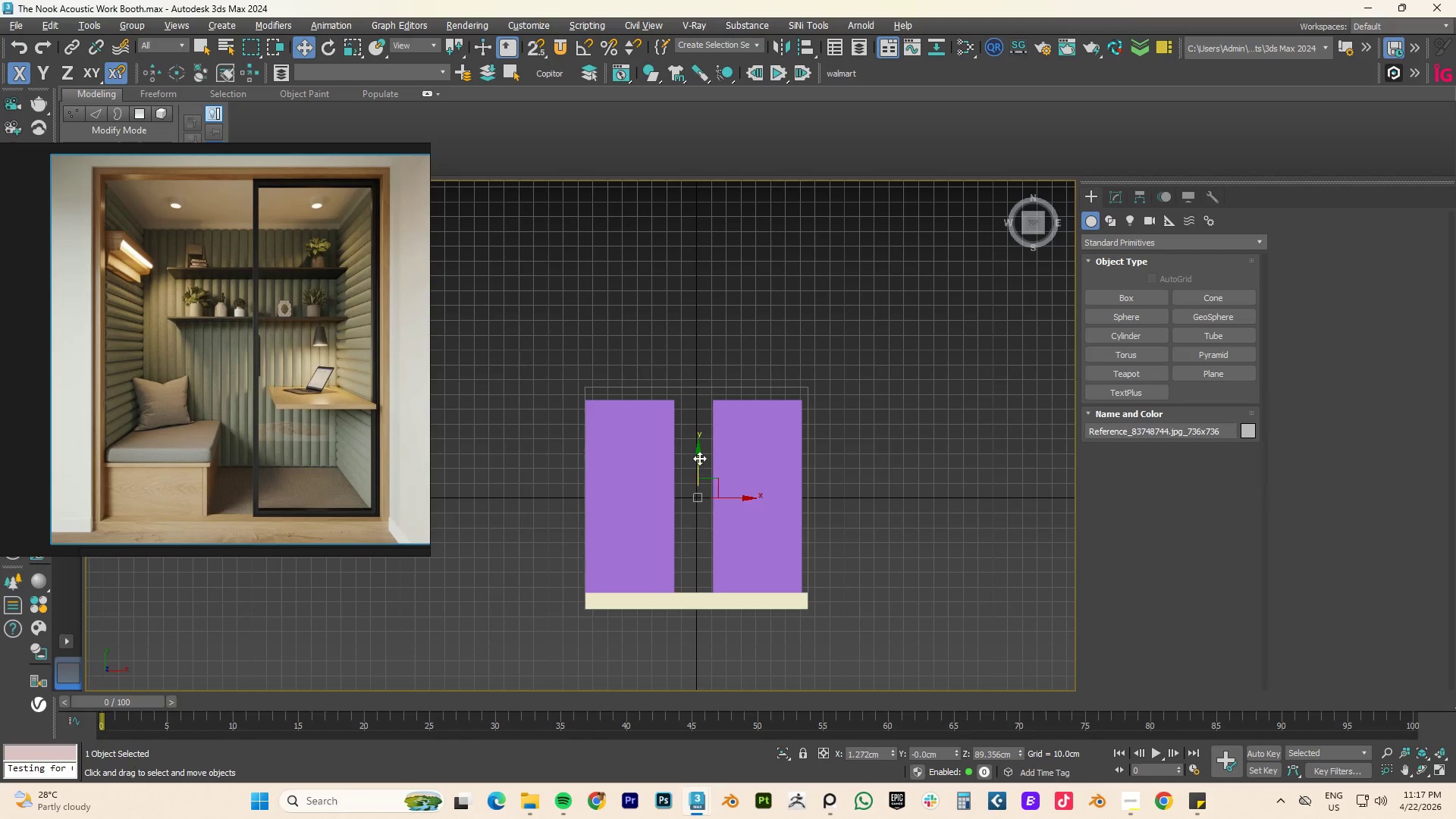 
left_click_drag(start_coordinate=[698, 460], to_coordinate=[810, 381])
 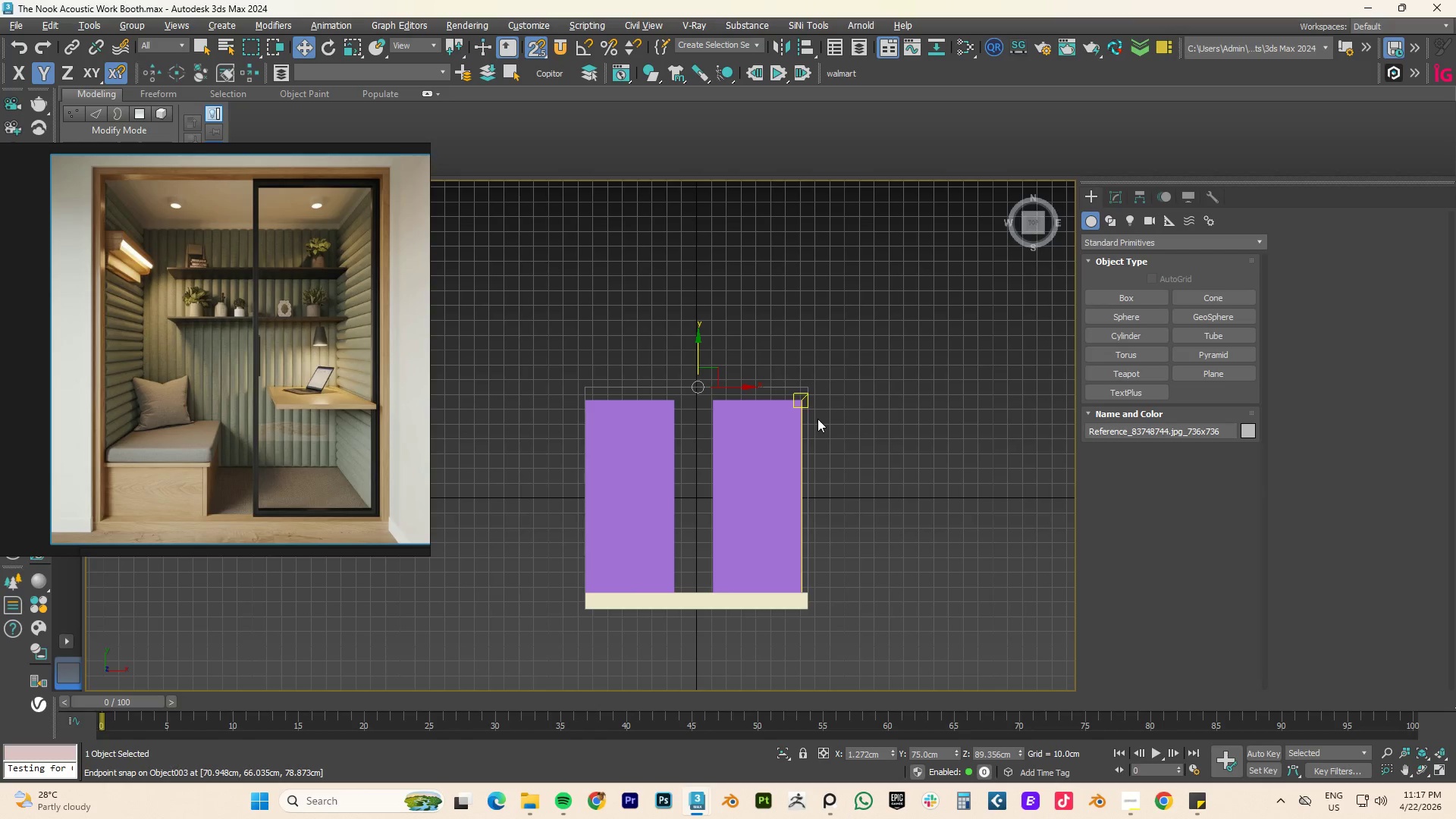 
key(S)
 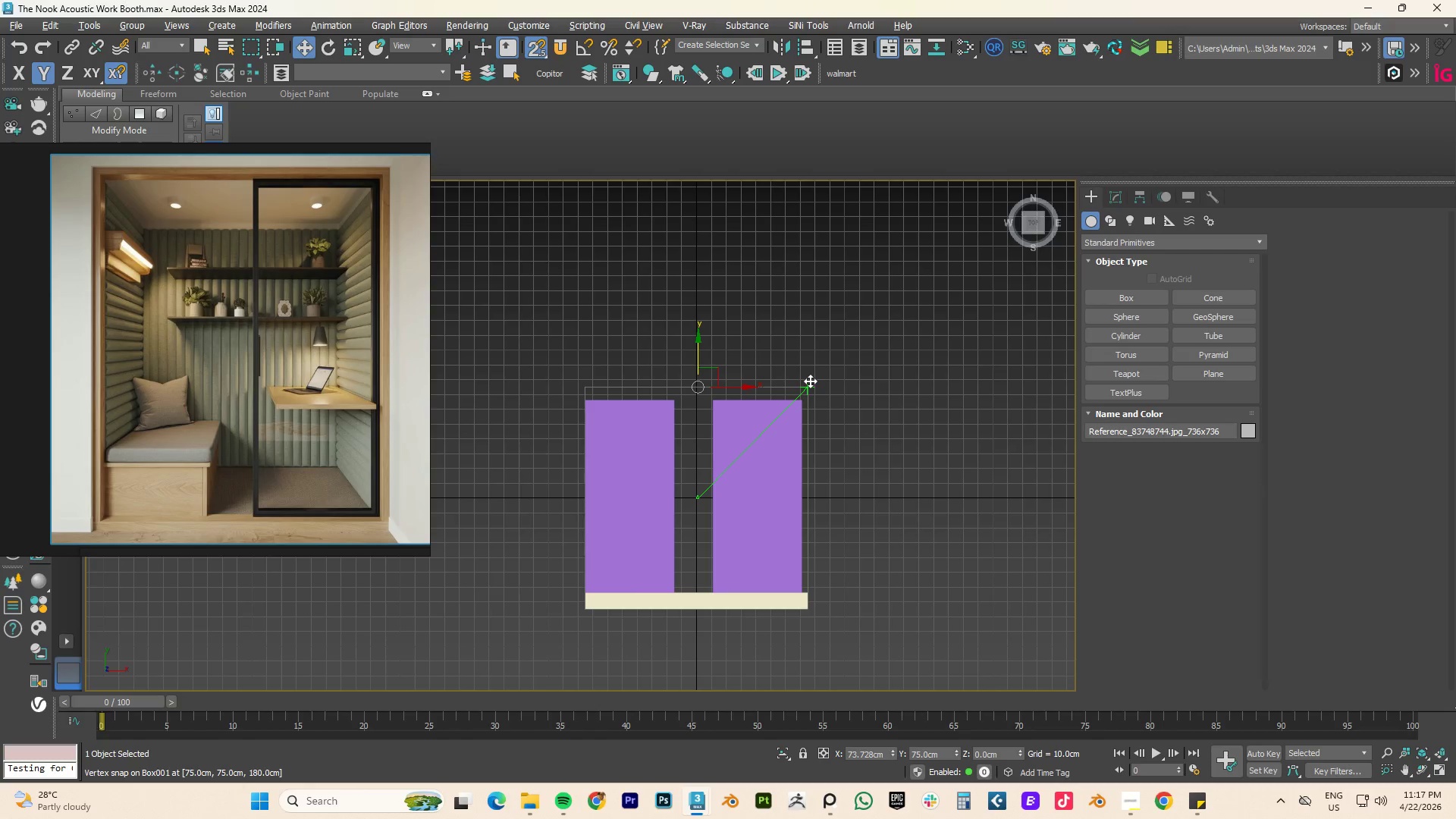 
type(fz)
 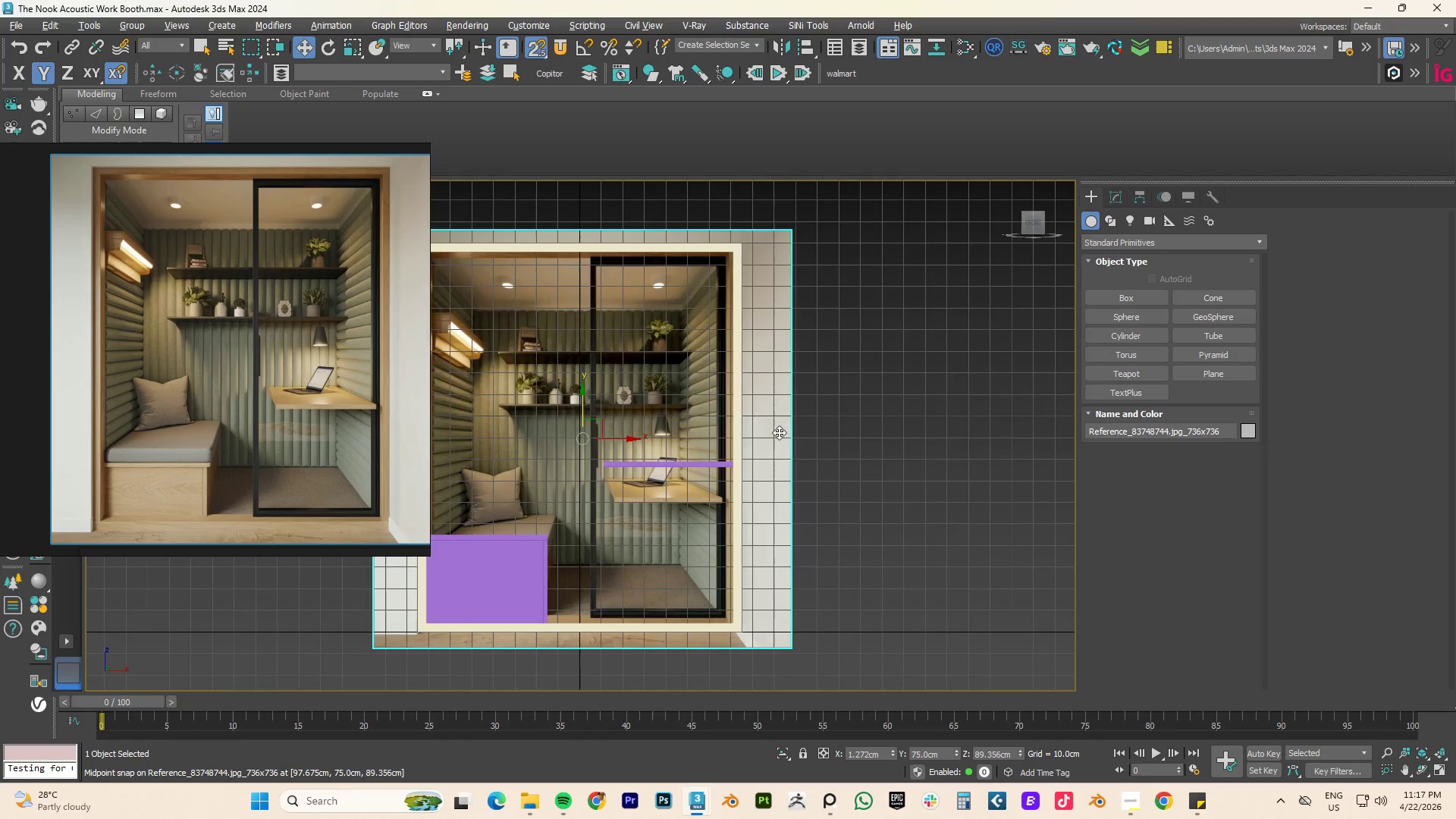 
scroll: coordinate [752, 432], scroll_direction: down, amount: 2.0
 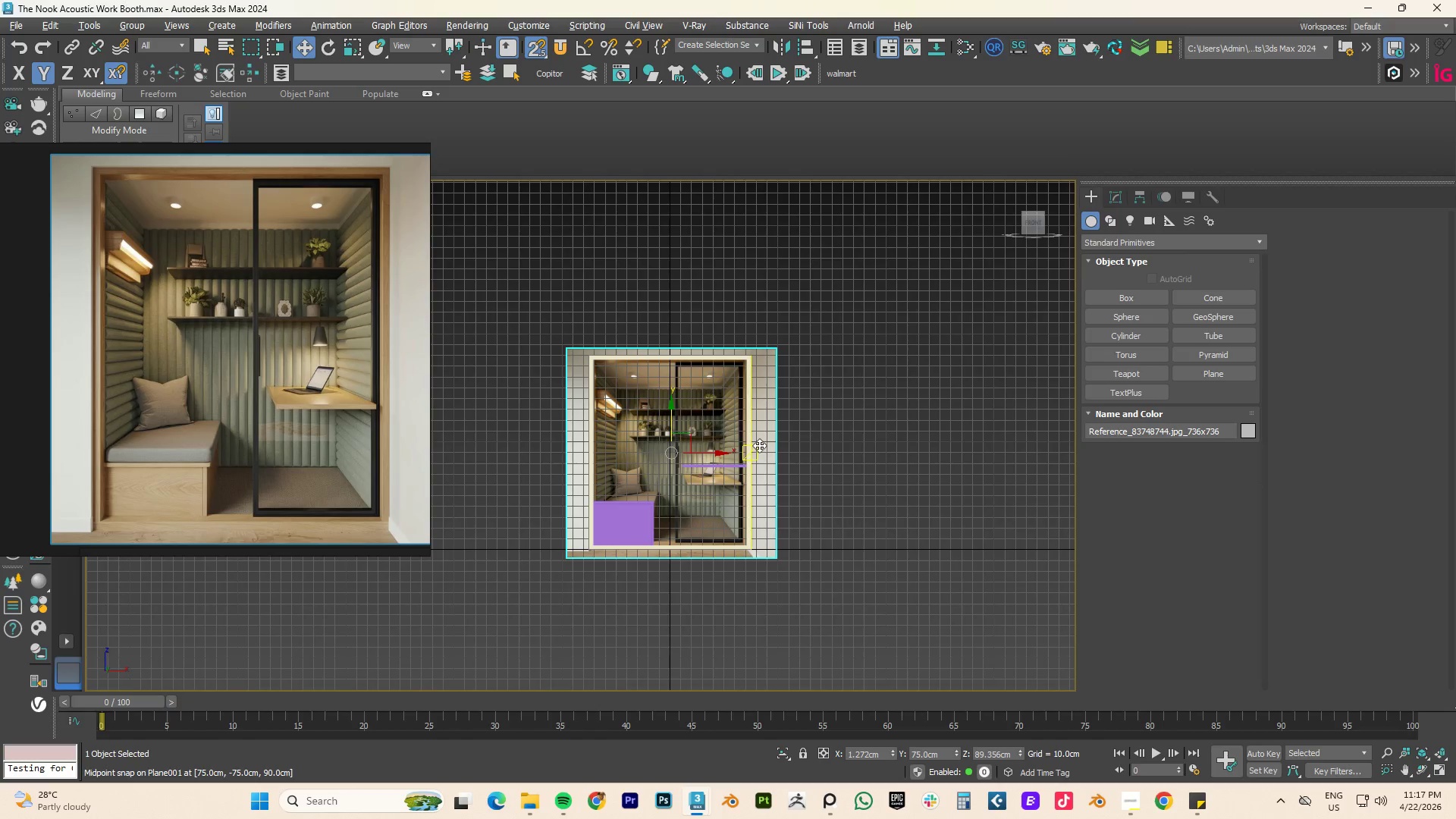 
key(G)
 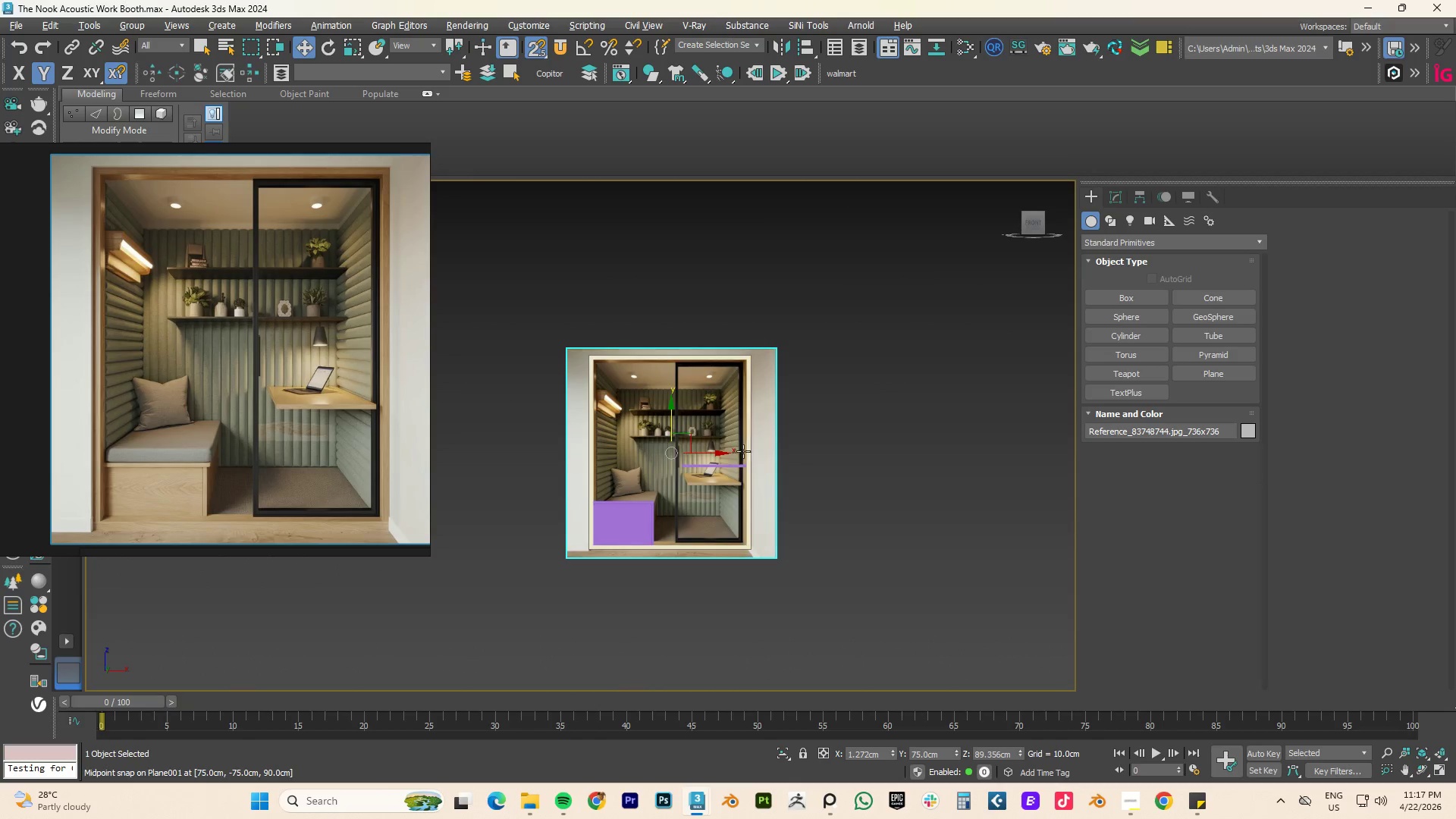 
scroll: coordinate [671, 463], scroll_direction: up, amount: 2.0
 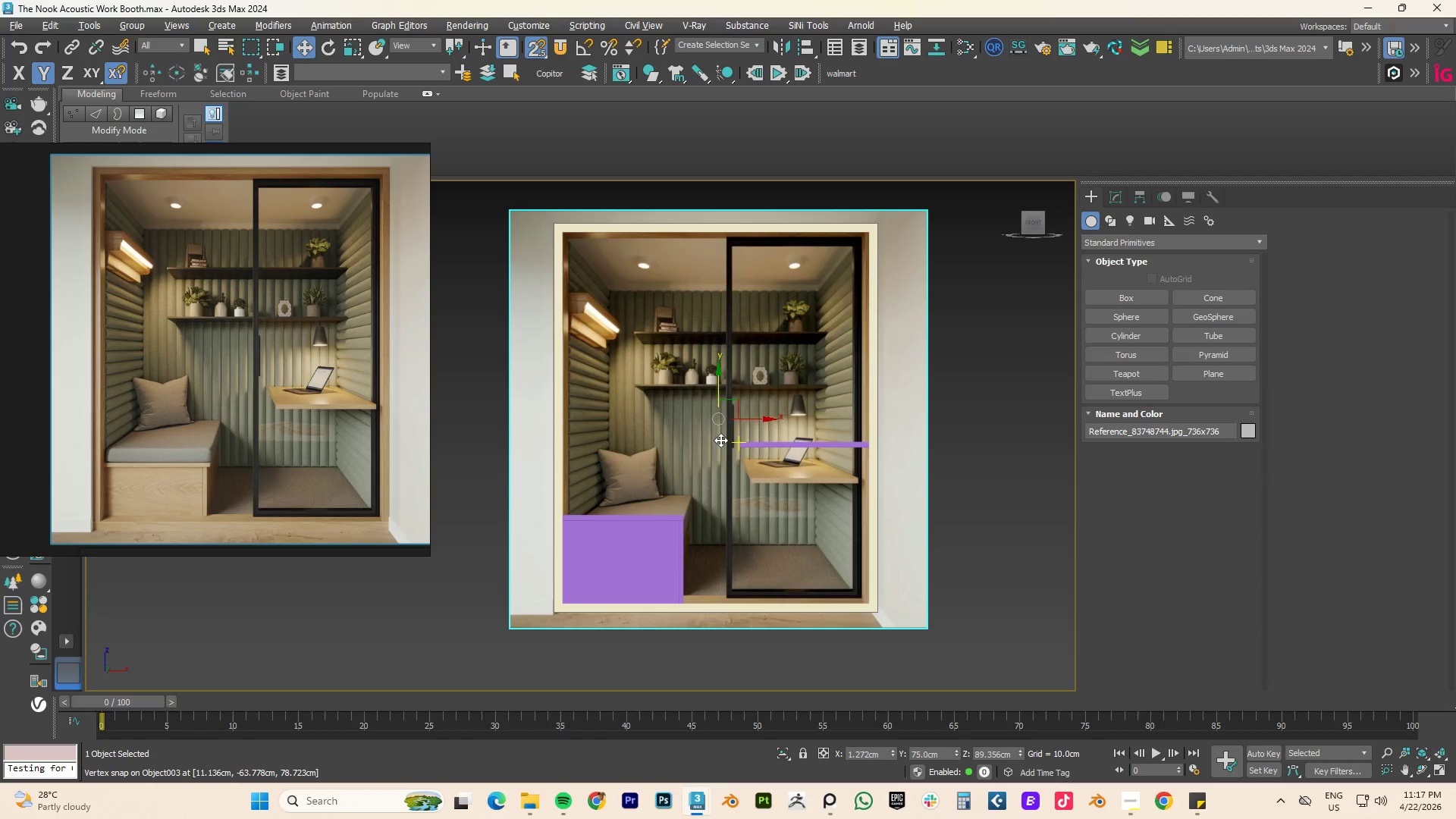 
wait(7.56)
 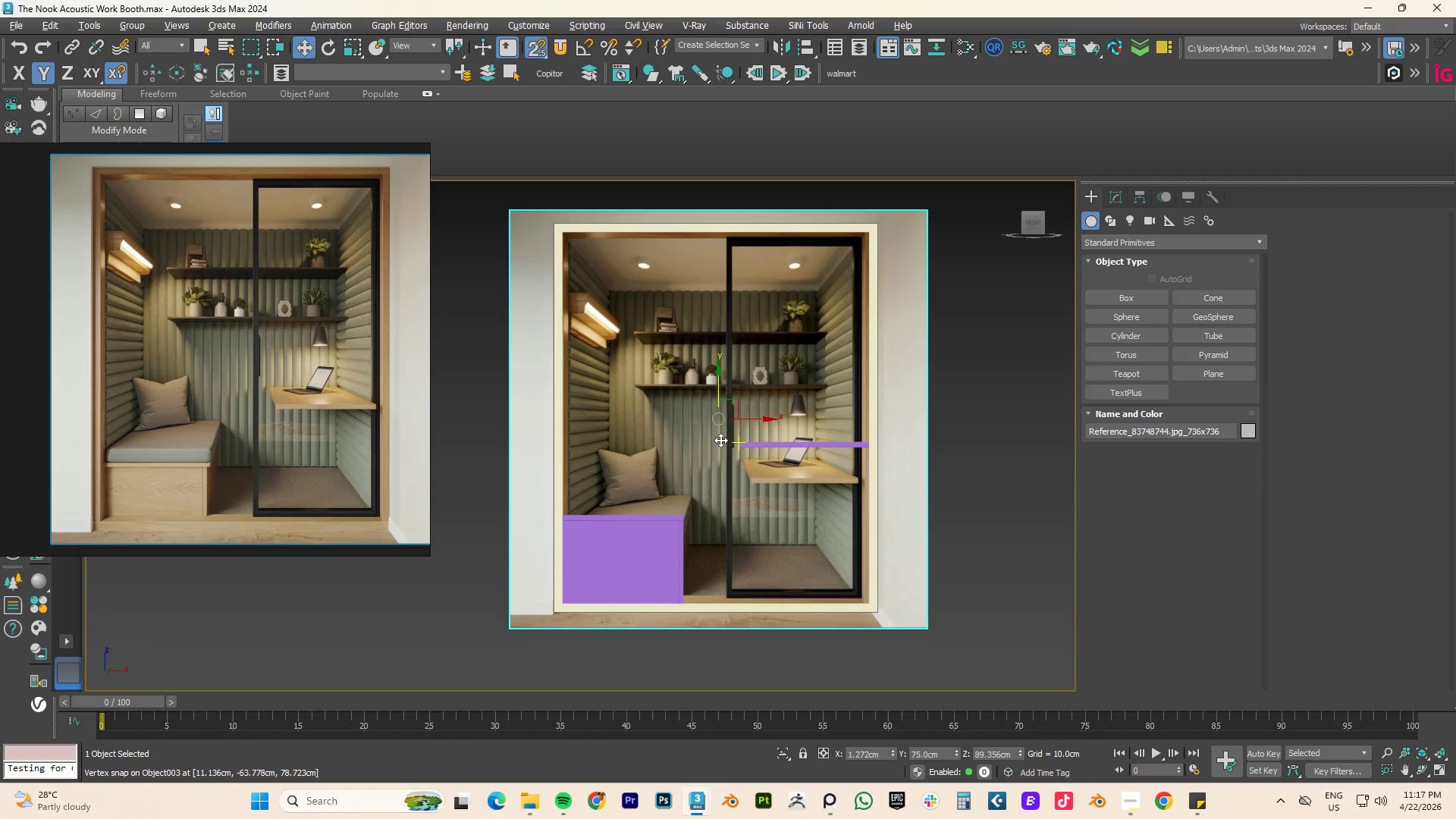 
scroll: coordinate [713, 485], scroll_direction: up, amount: 3.0
 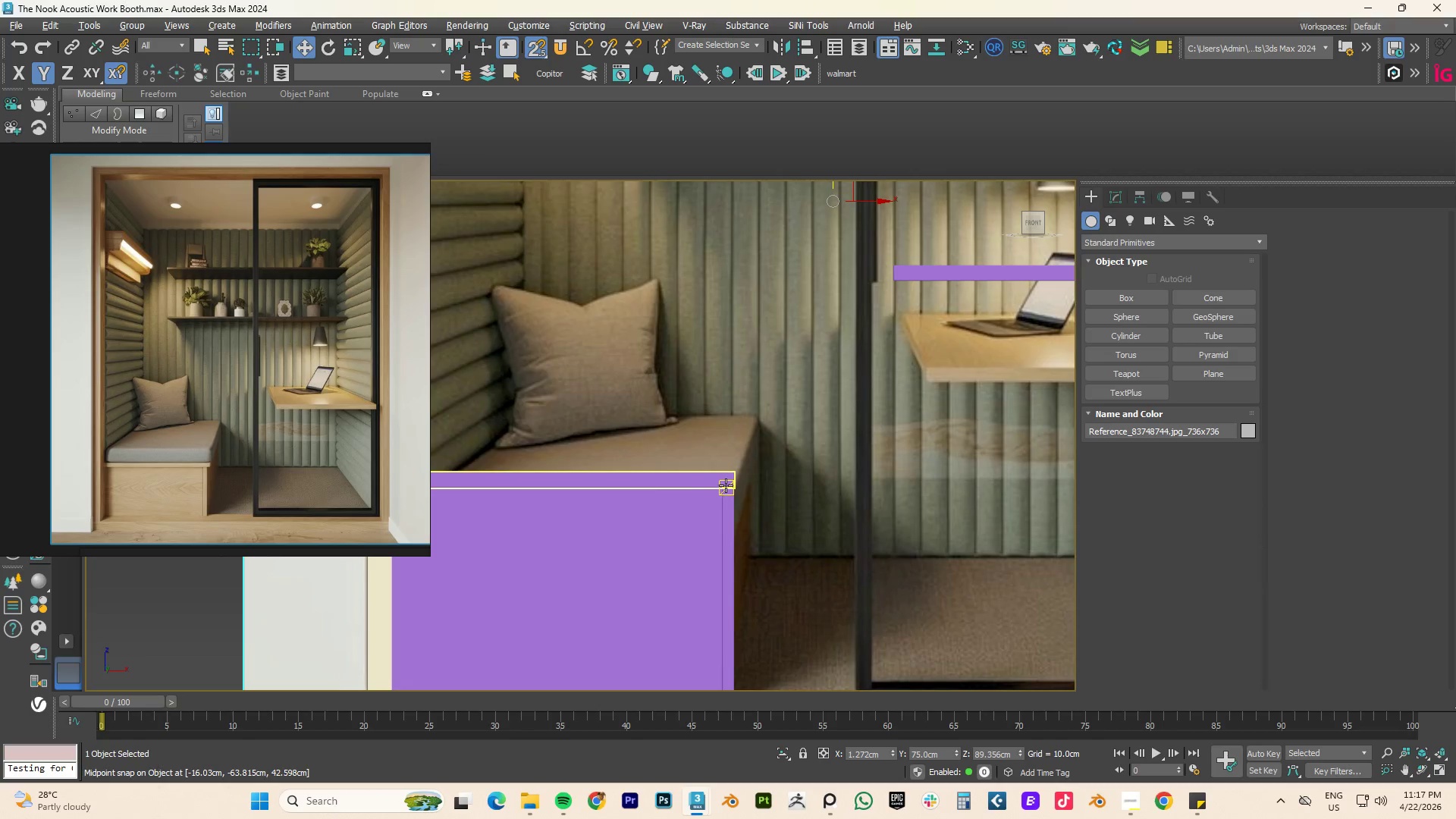 
scroll: coordinate [726, 485], scroll_direction: down, amount: 3.0
 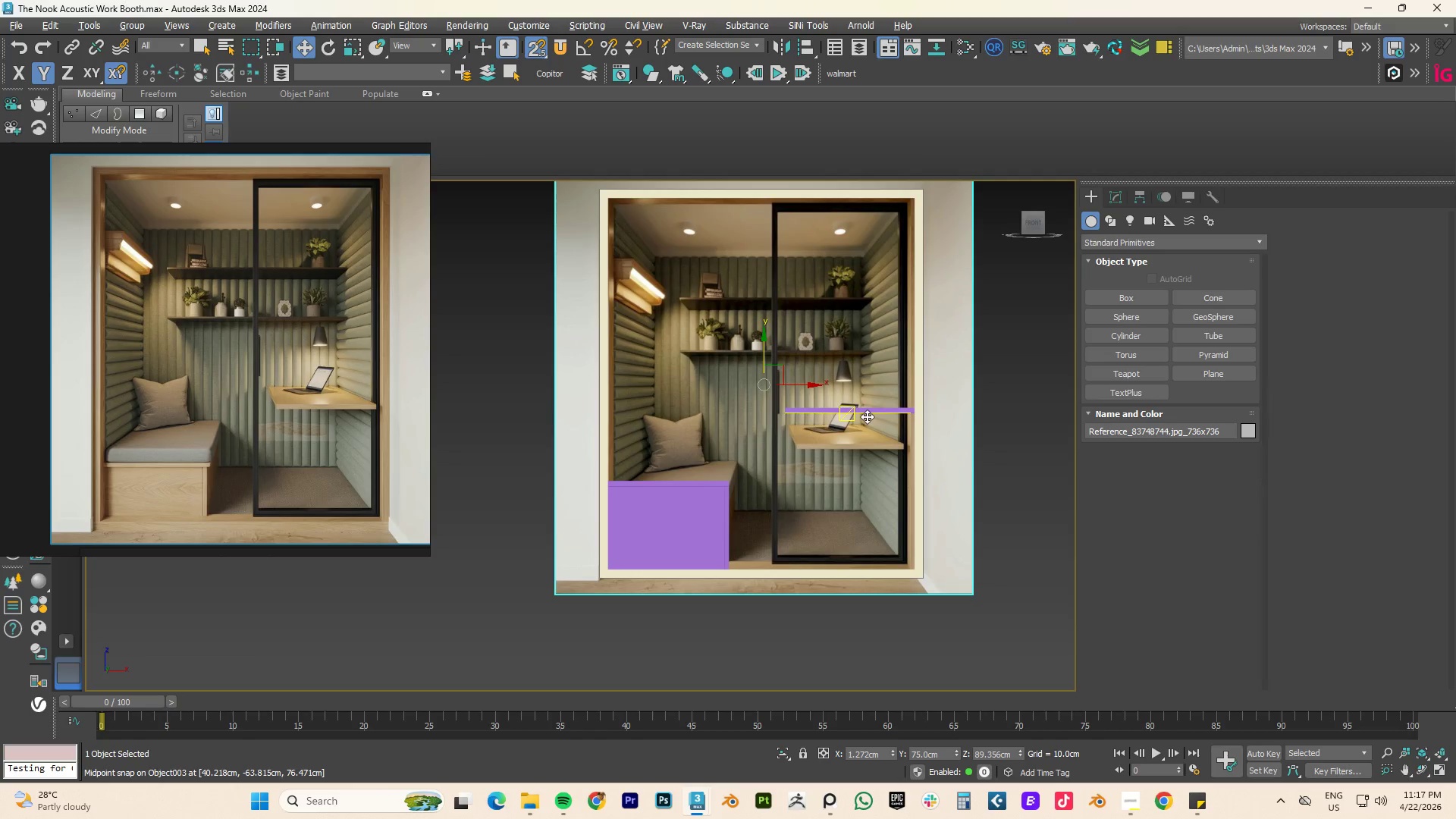 
left_click([868, 411])
 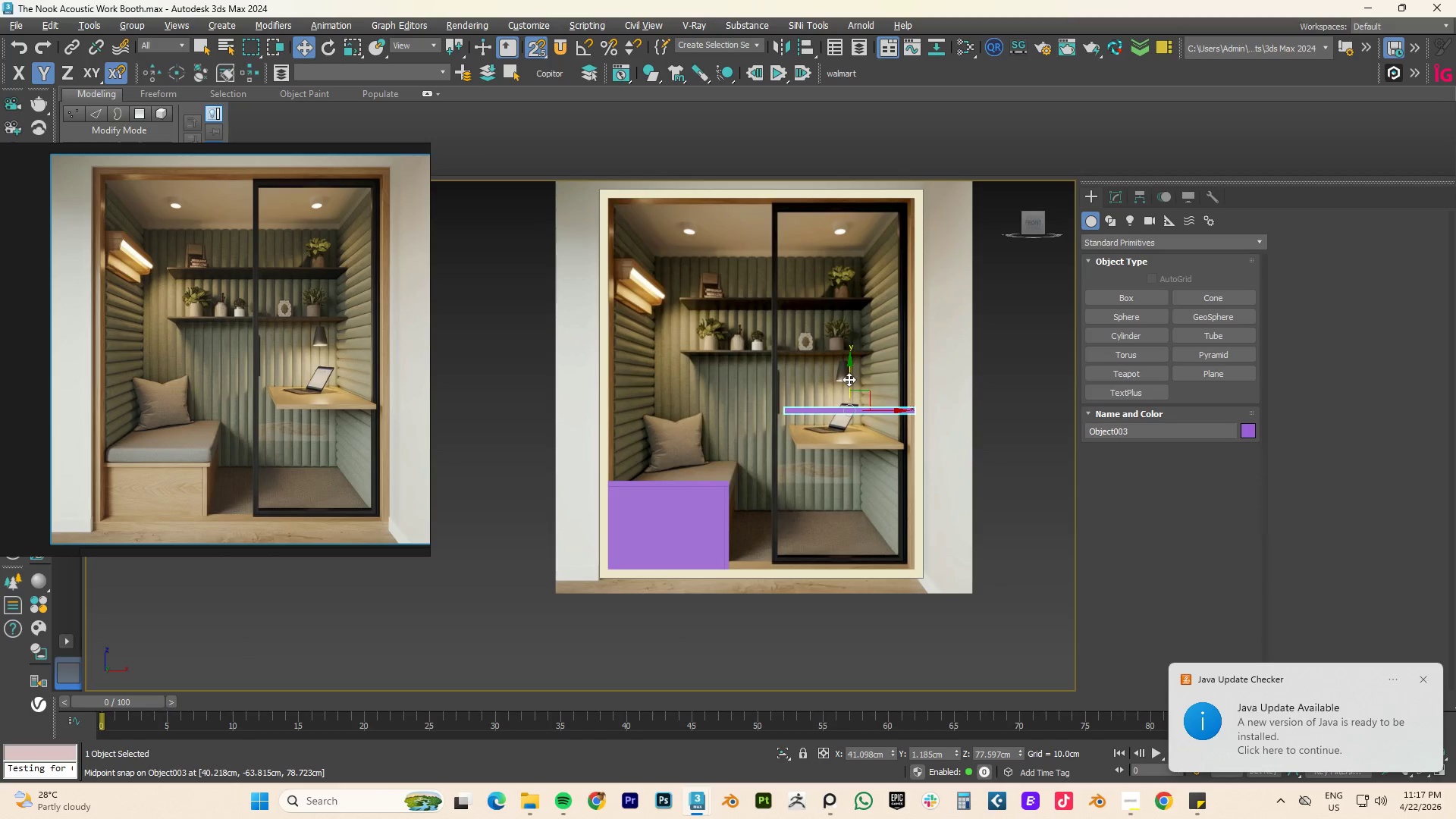 
key(S)
 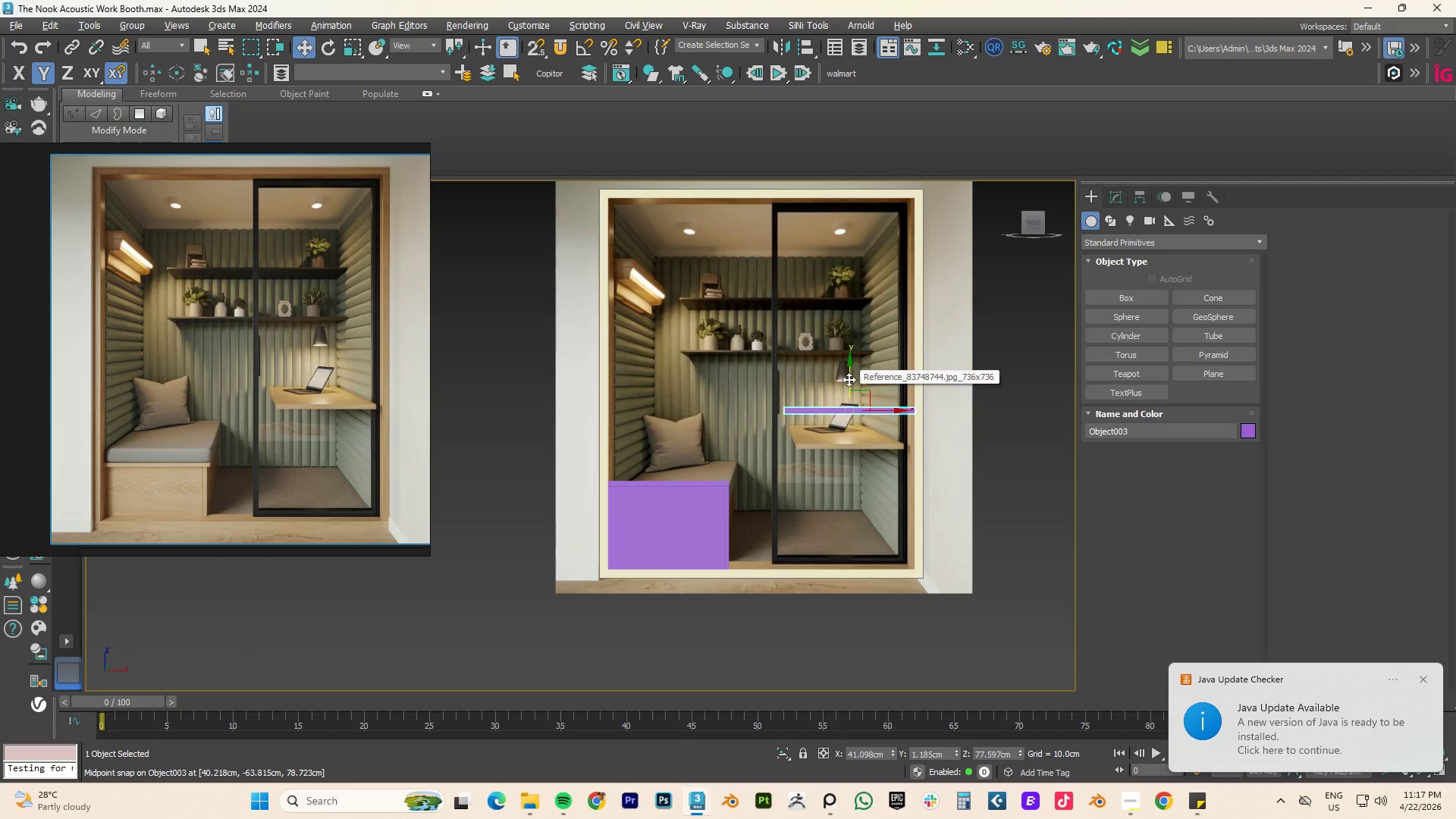 
left_click_drag(start_coordinate=[849, 379], to_coordinate=[847, 412])
 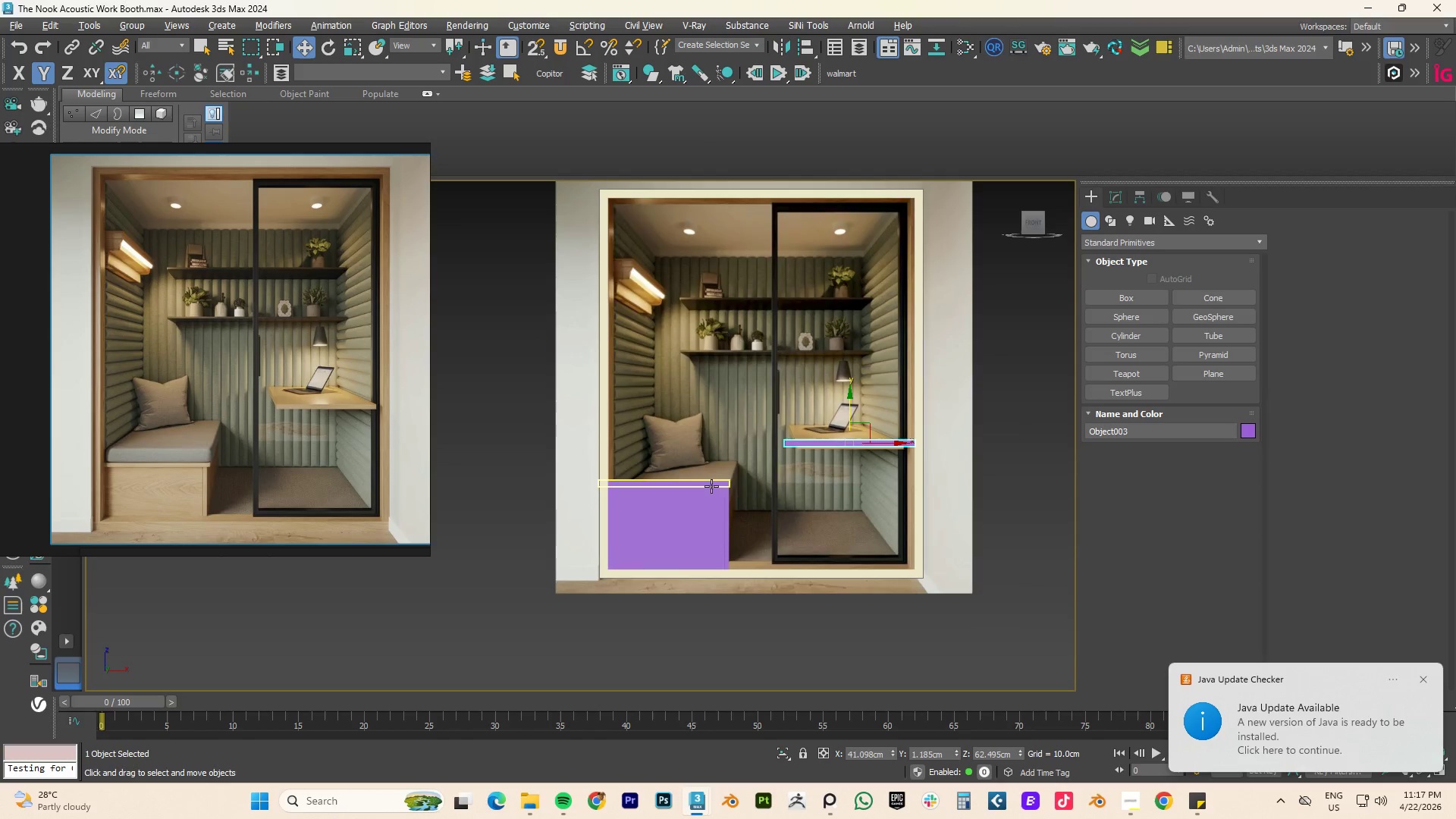 
scroll: coordinate [710, 489], scroll_direction: up, amount: 2.0
 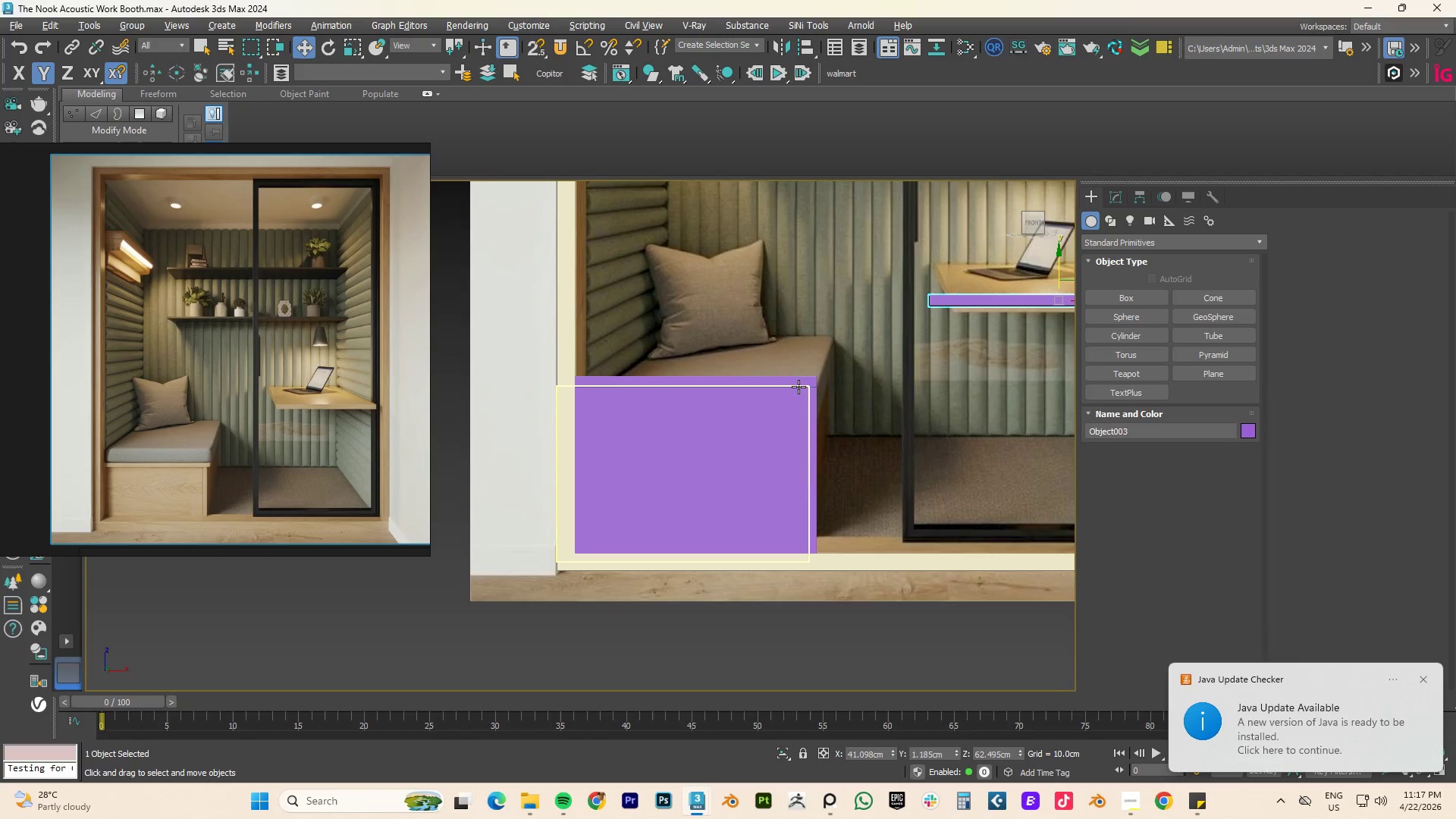 
left_click([770, 431])
 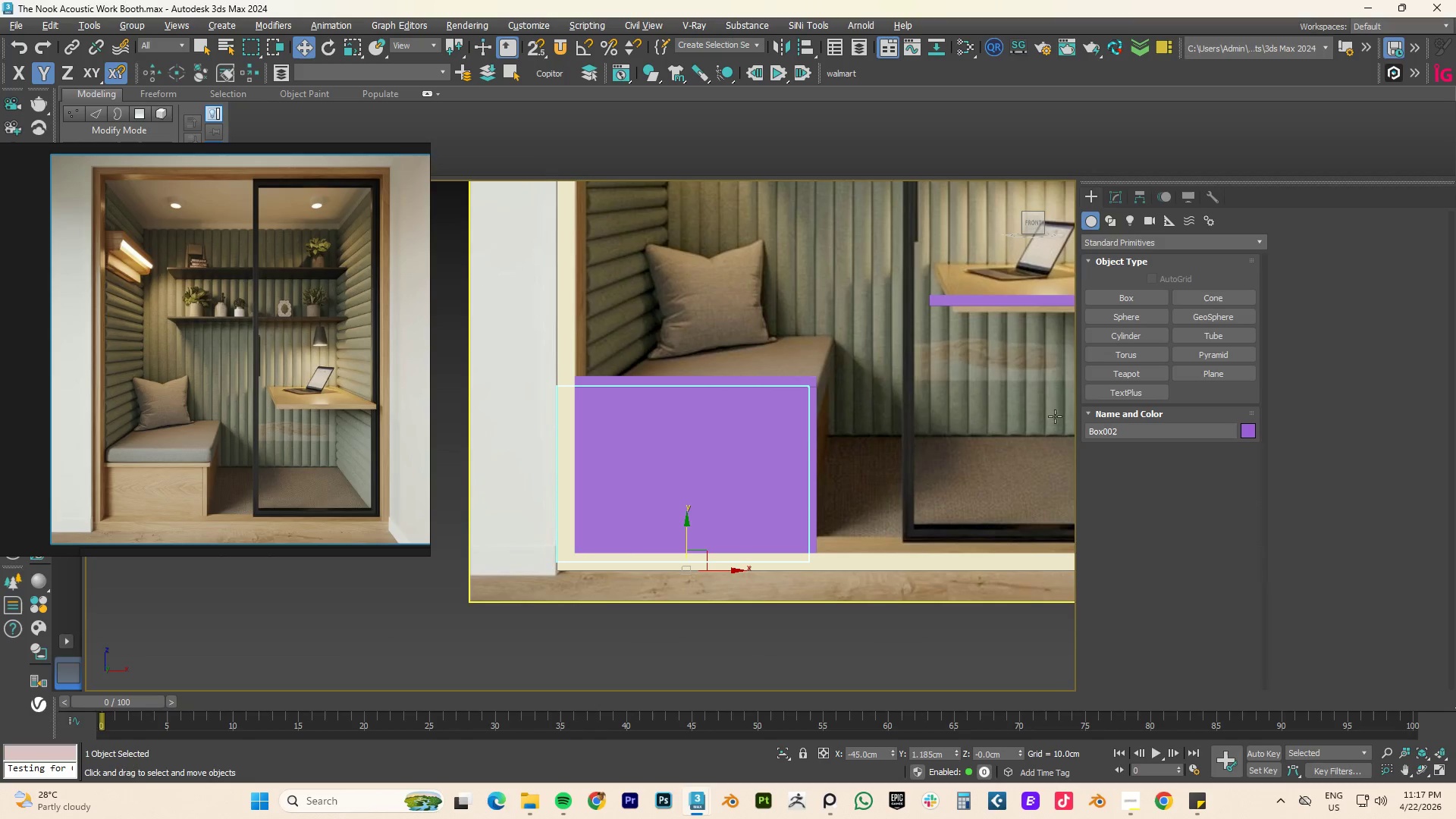 
key(1)
 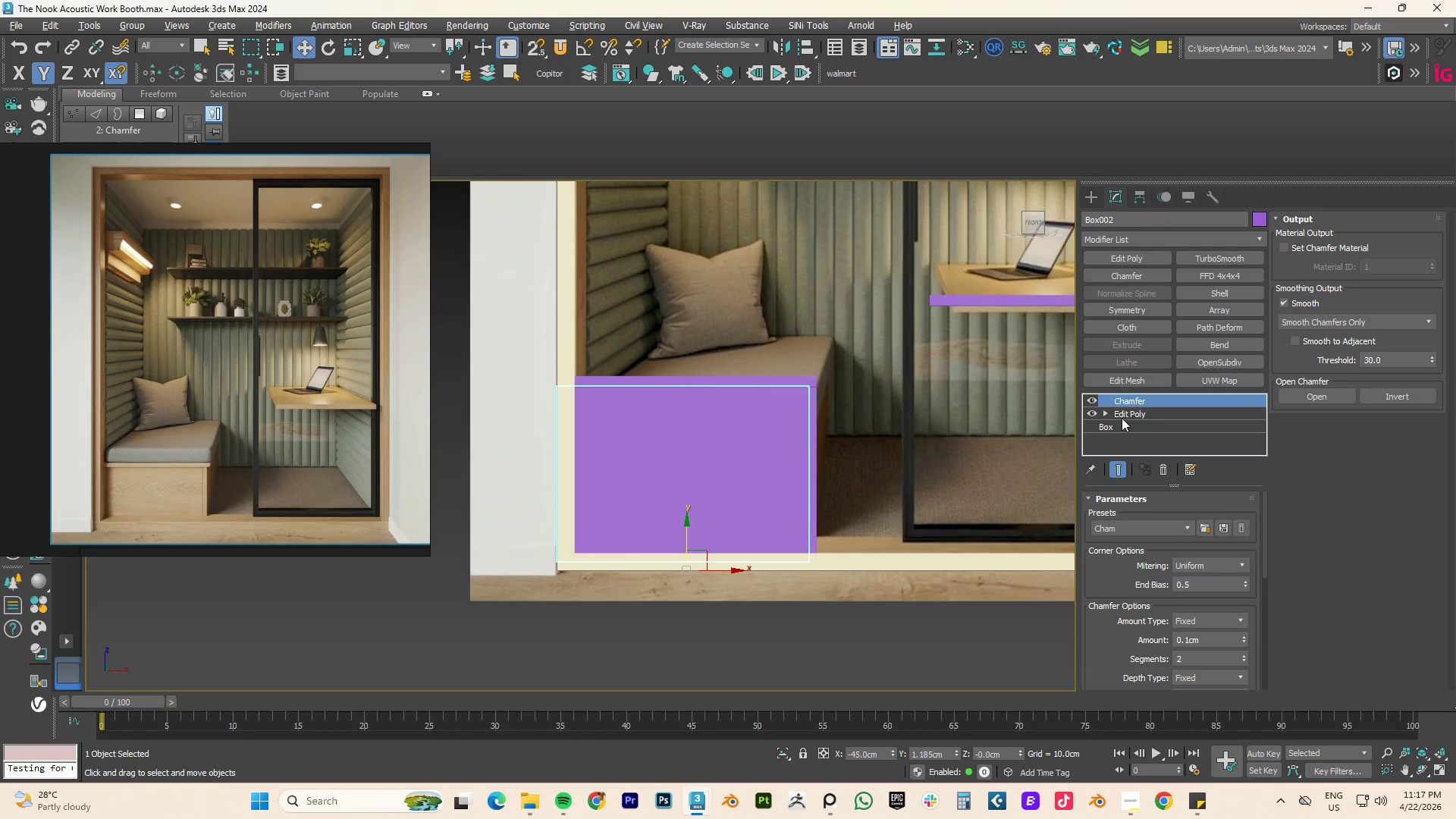 
left_click([1125, 415])
 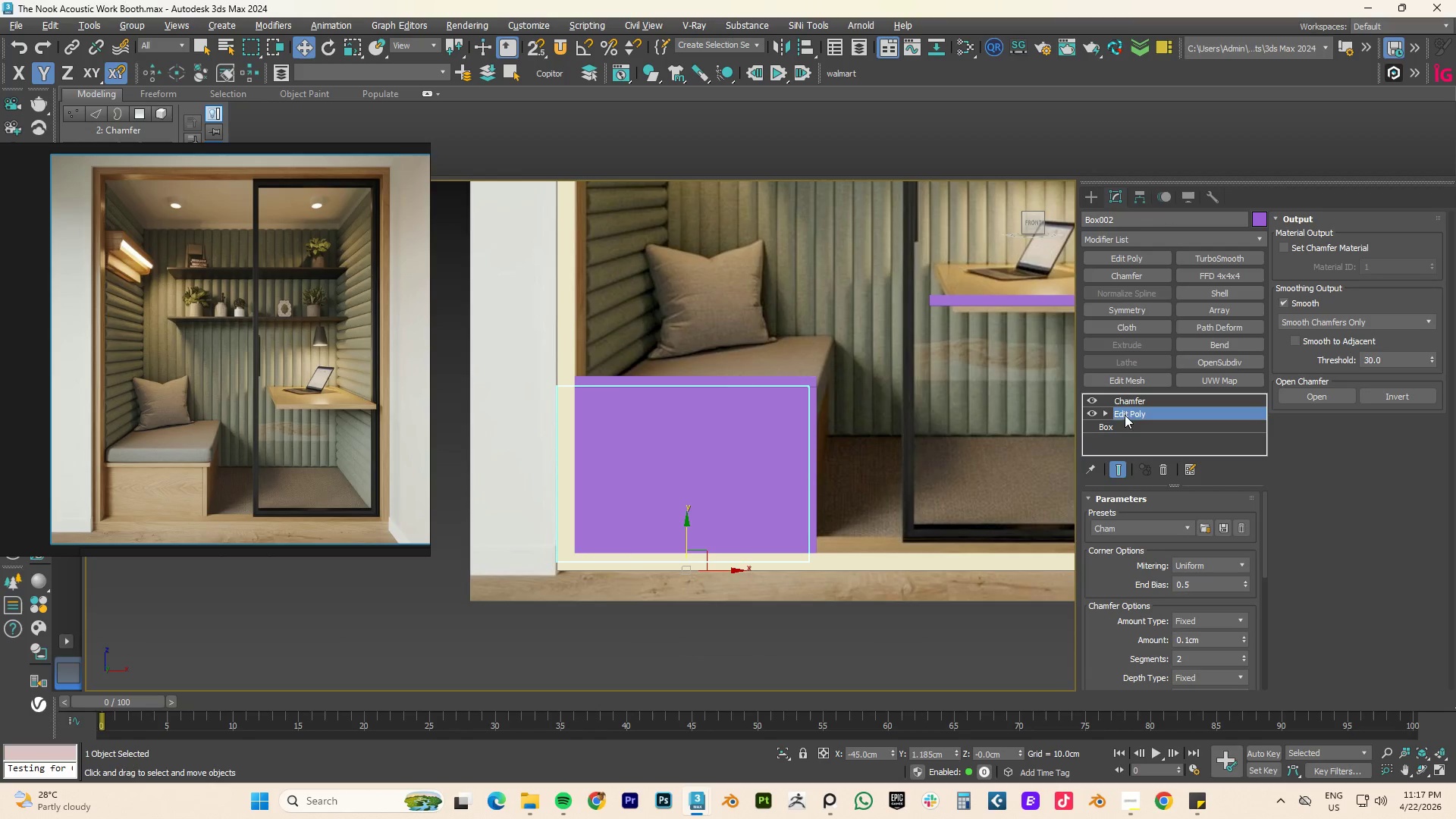 
key(1)
 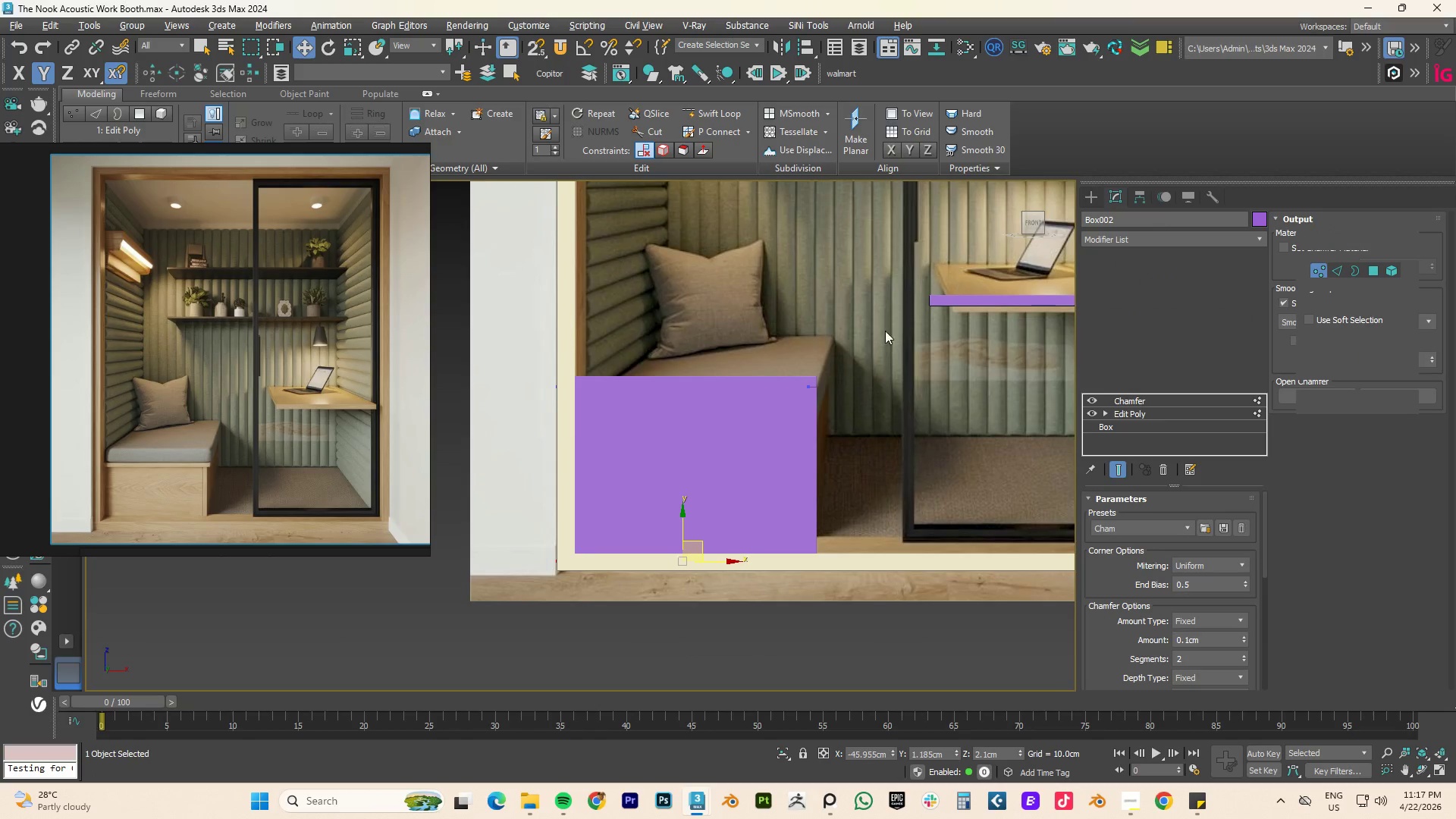 
left_click_drag(start_coordinate=[911, 337], to_coordinate=[519, 431])
 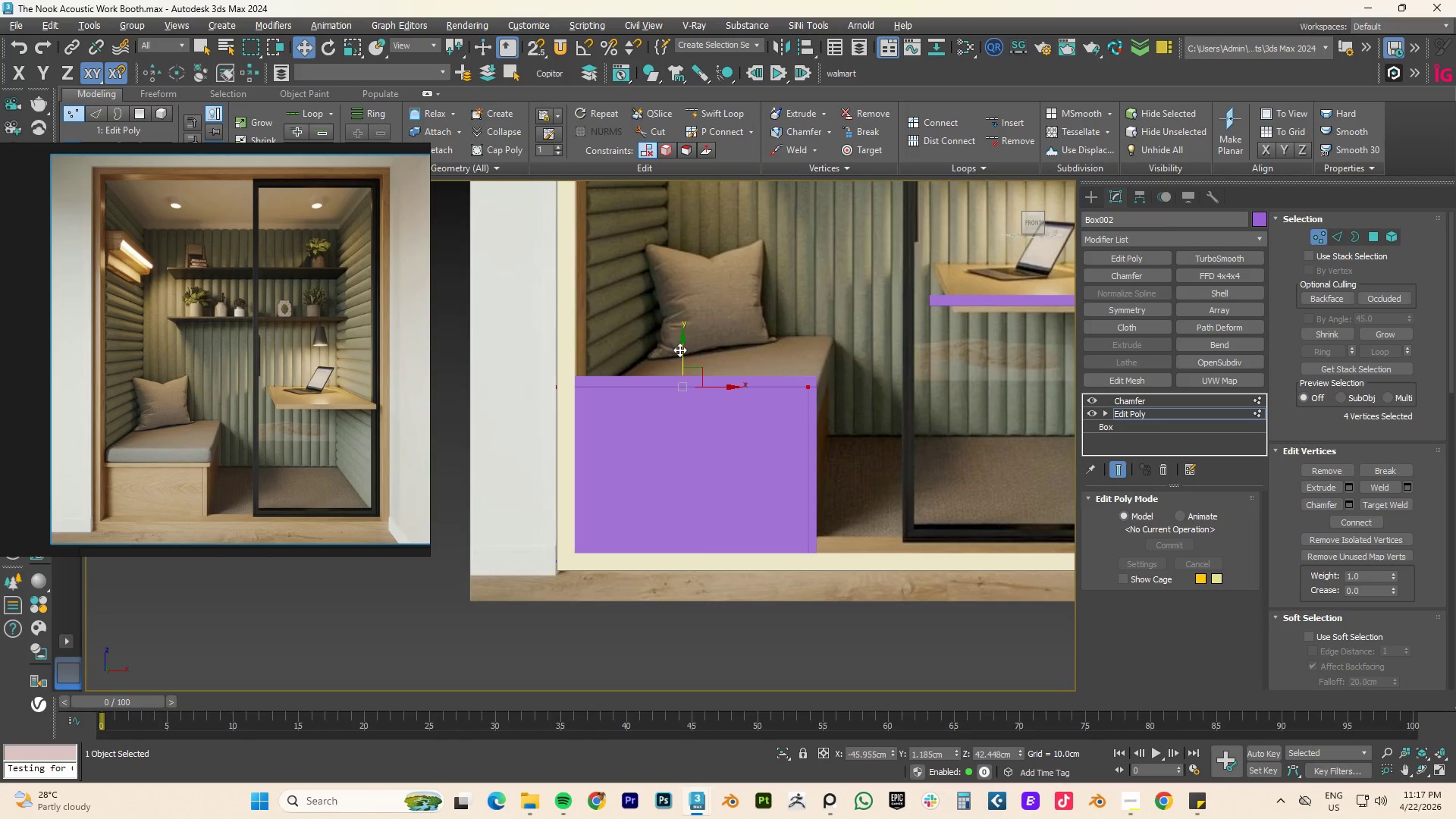 
left_click_drag(start_coordinate=[681, 350], to_coordinate=[683, 386])
 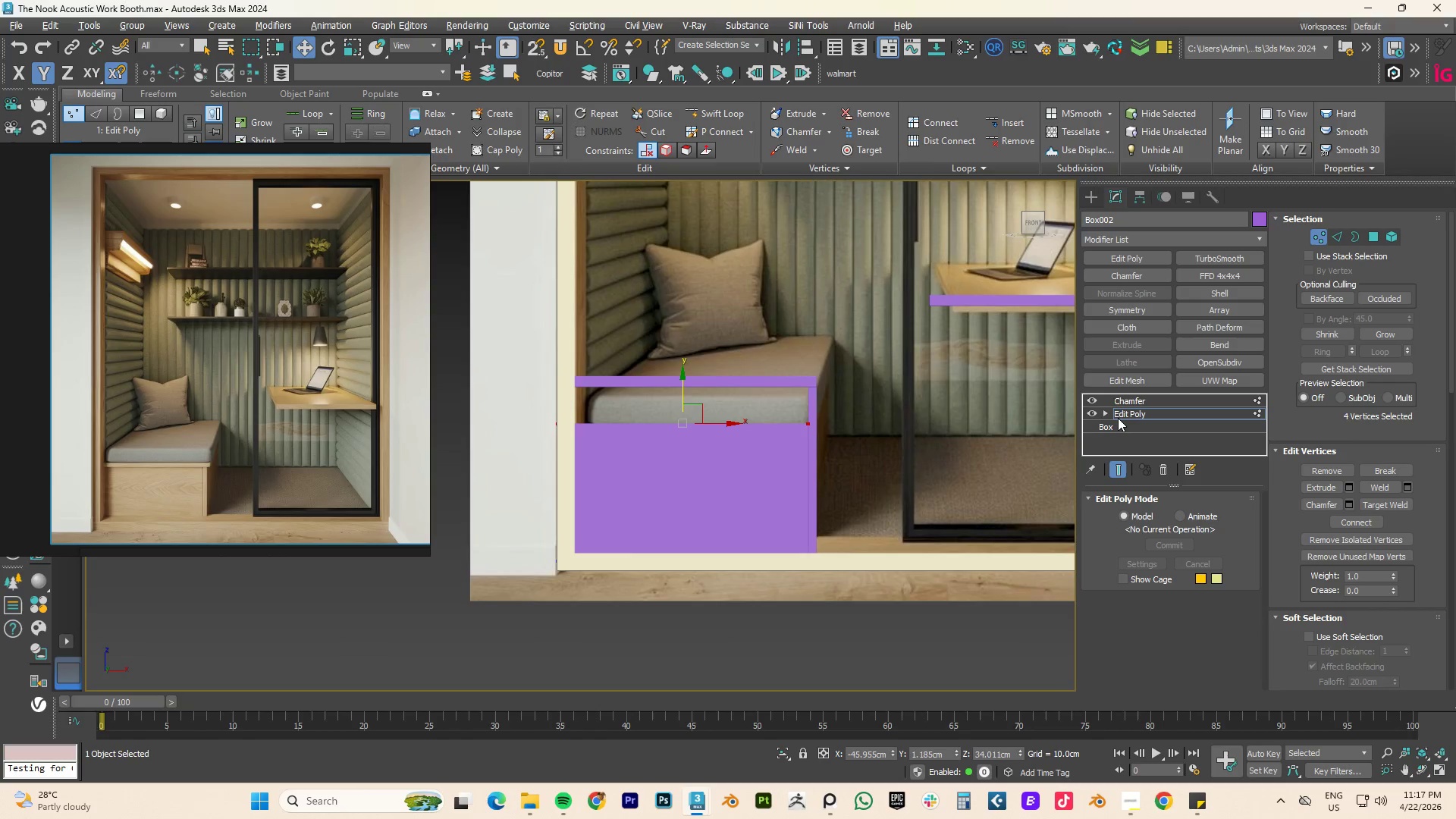 
left_click([1122, 415])
 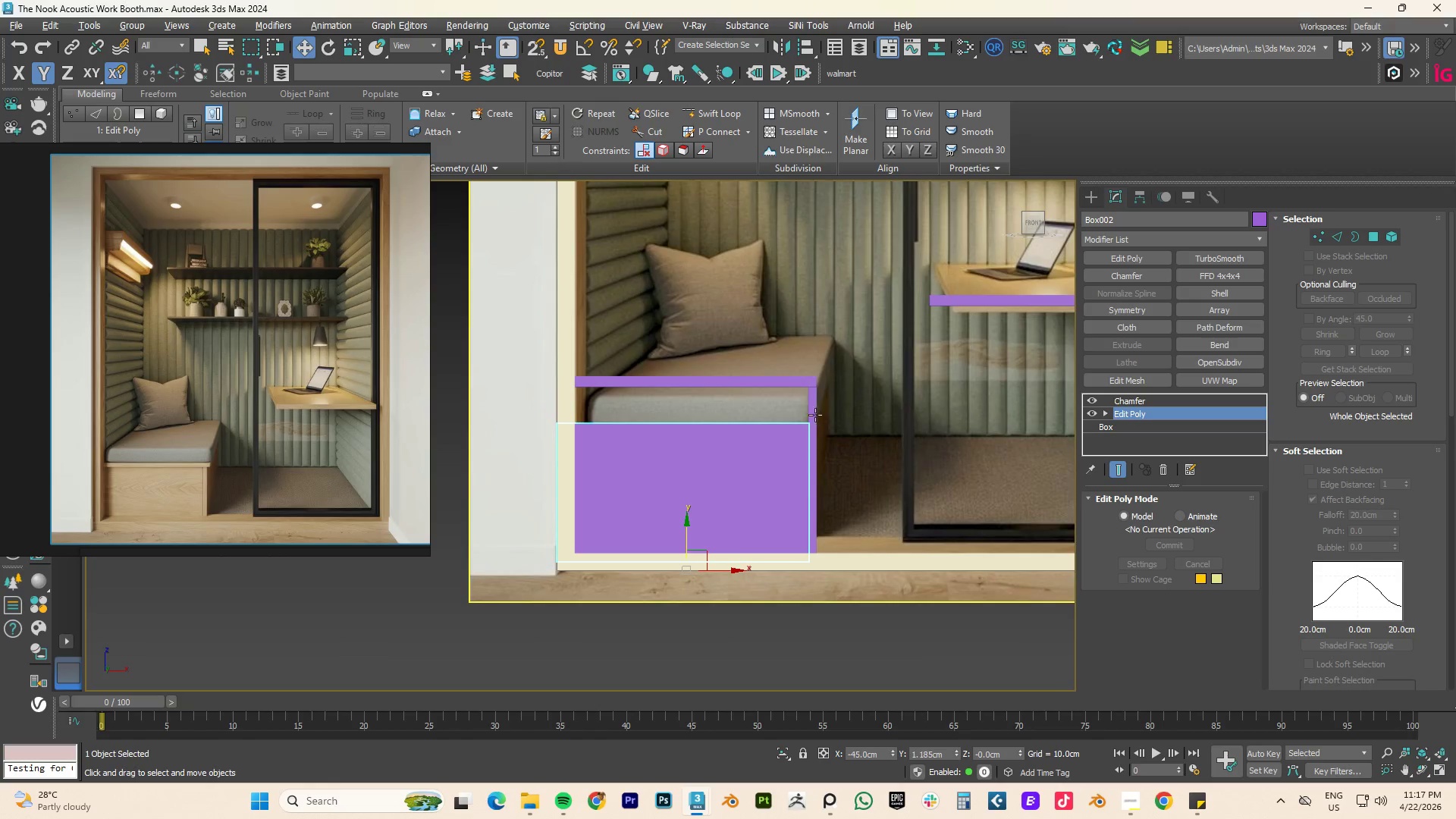 
left_click([814, 413])
 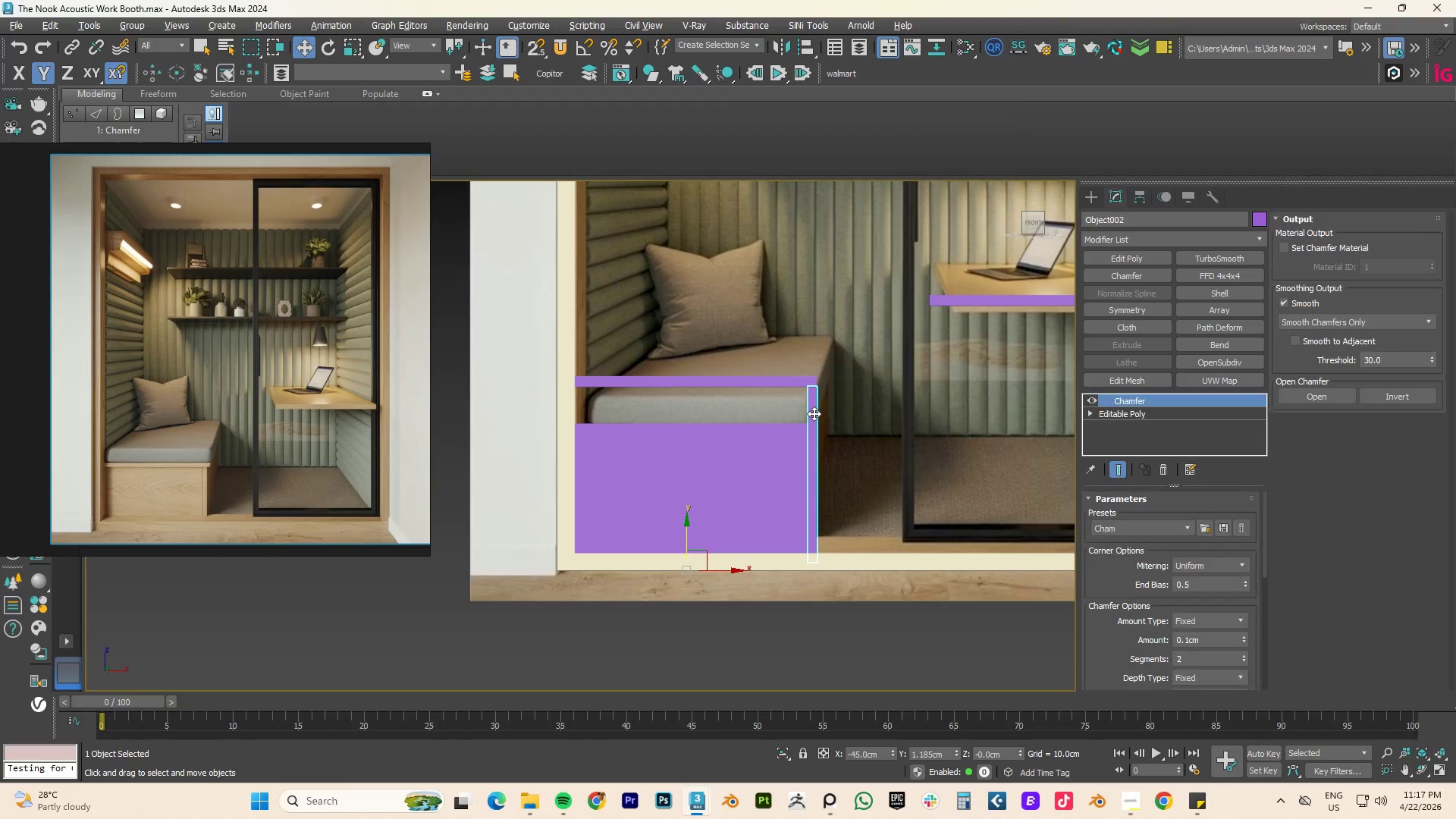 
key(1)
 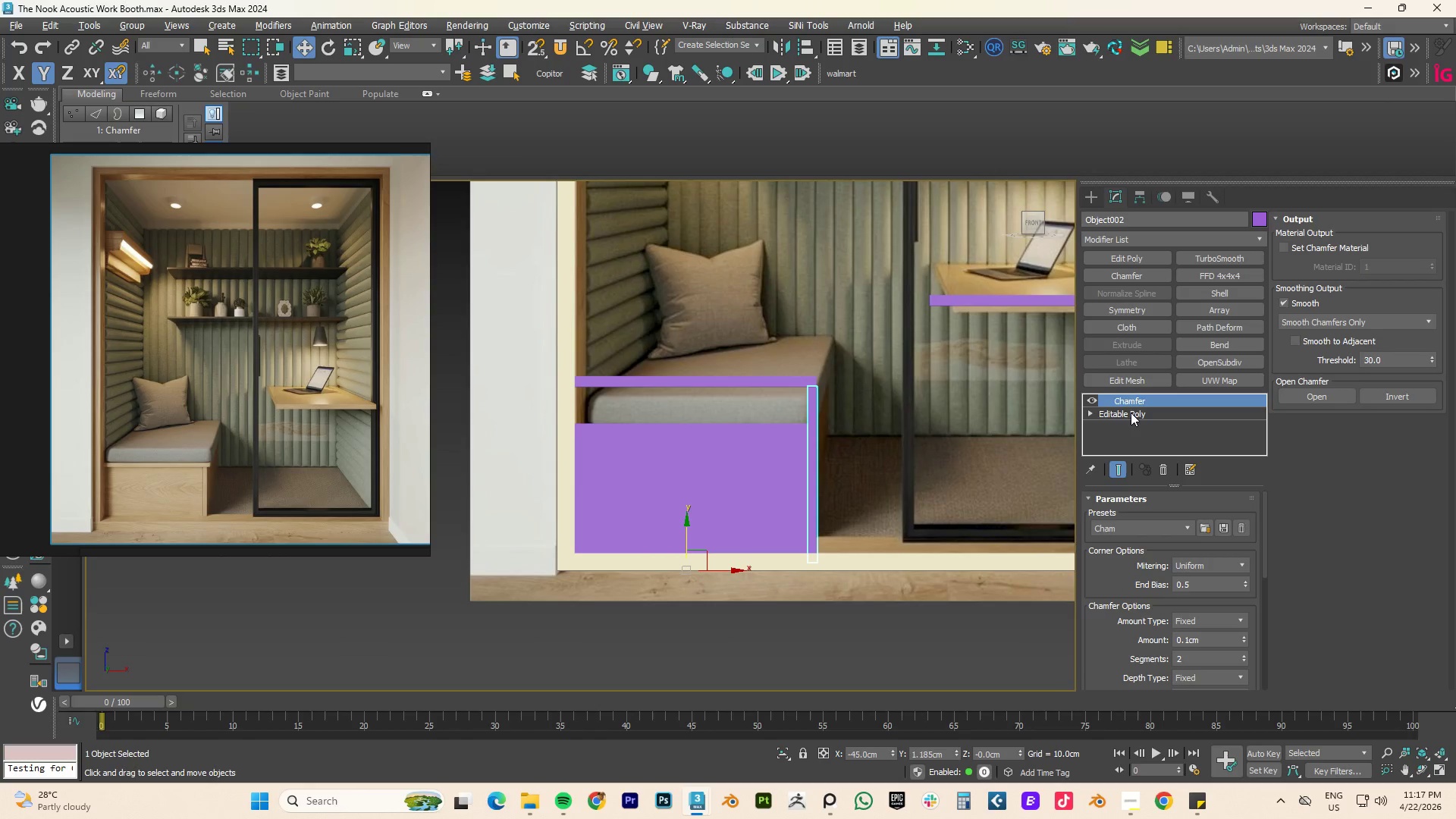 
left_click([1131, 413])
 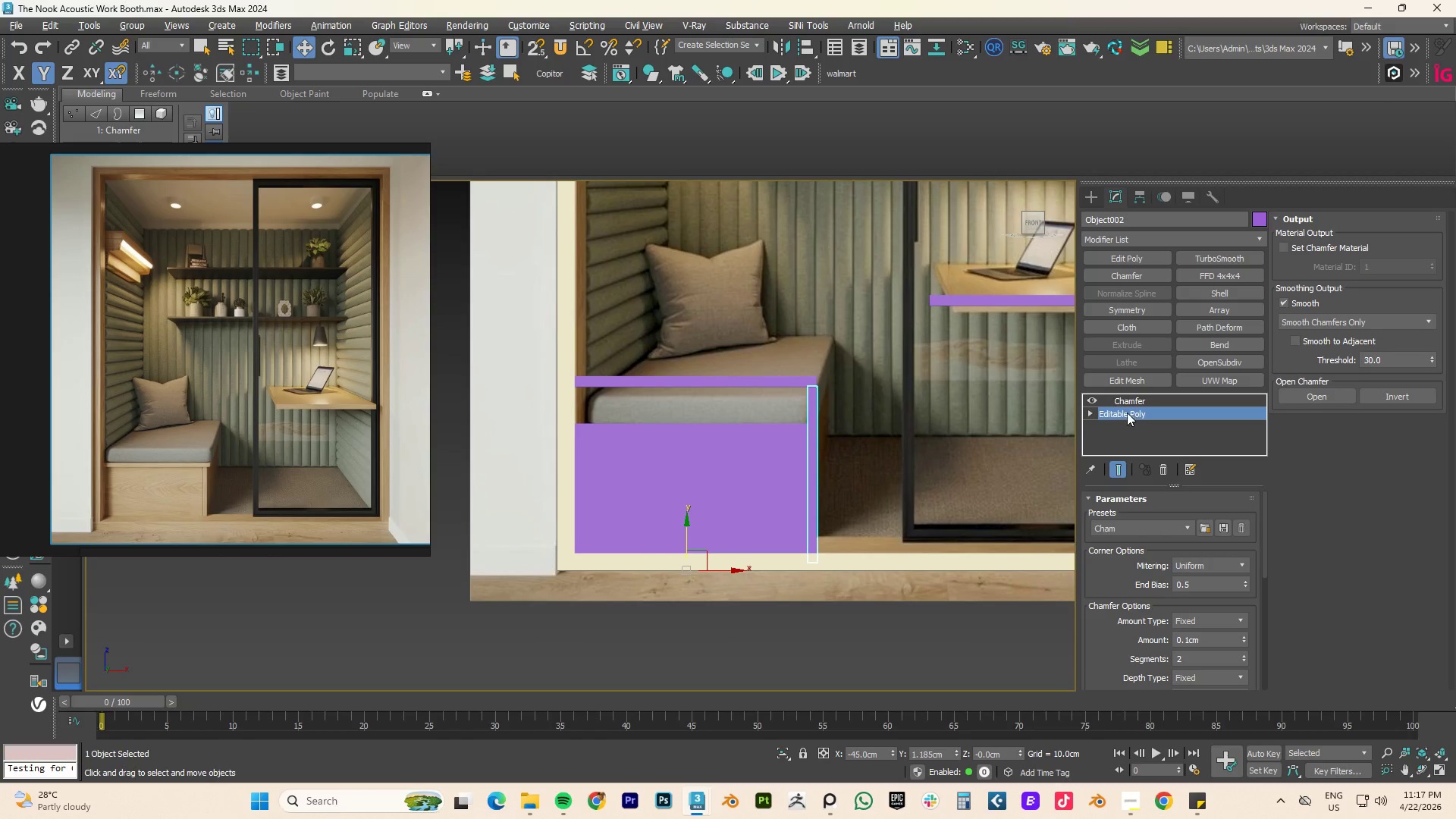 
type(1s)
 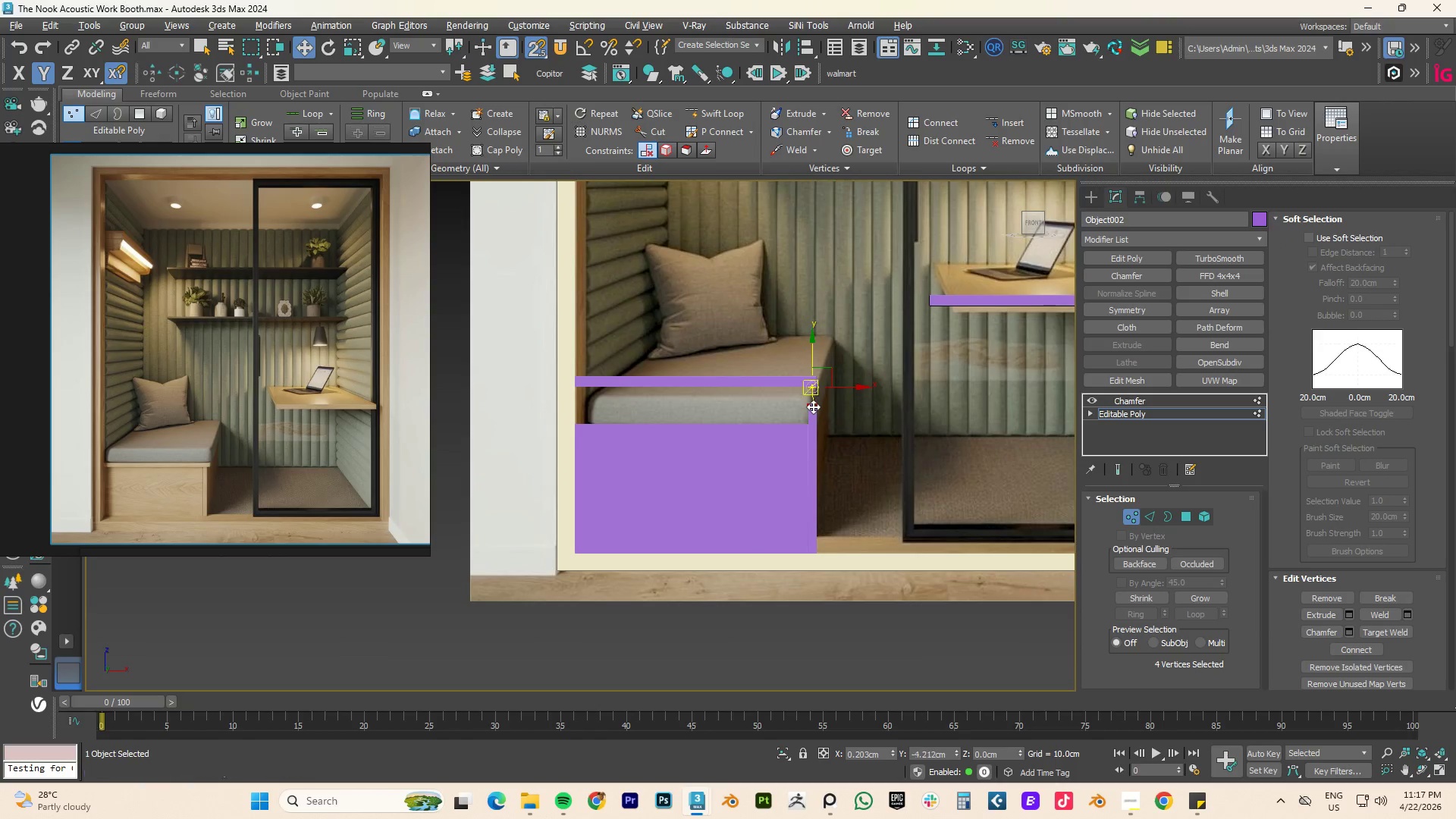 
left_click_drag(start_coordinate=[918, 351], to_coordinate=[722, 406])
 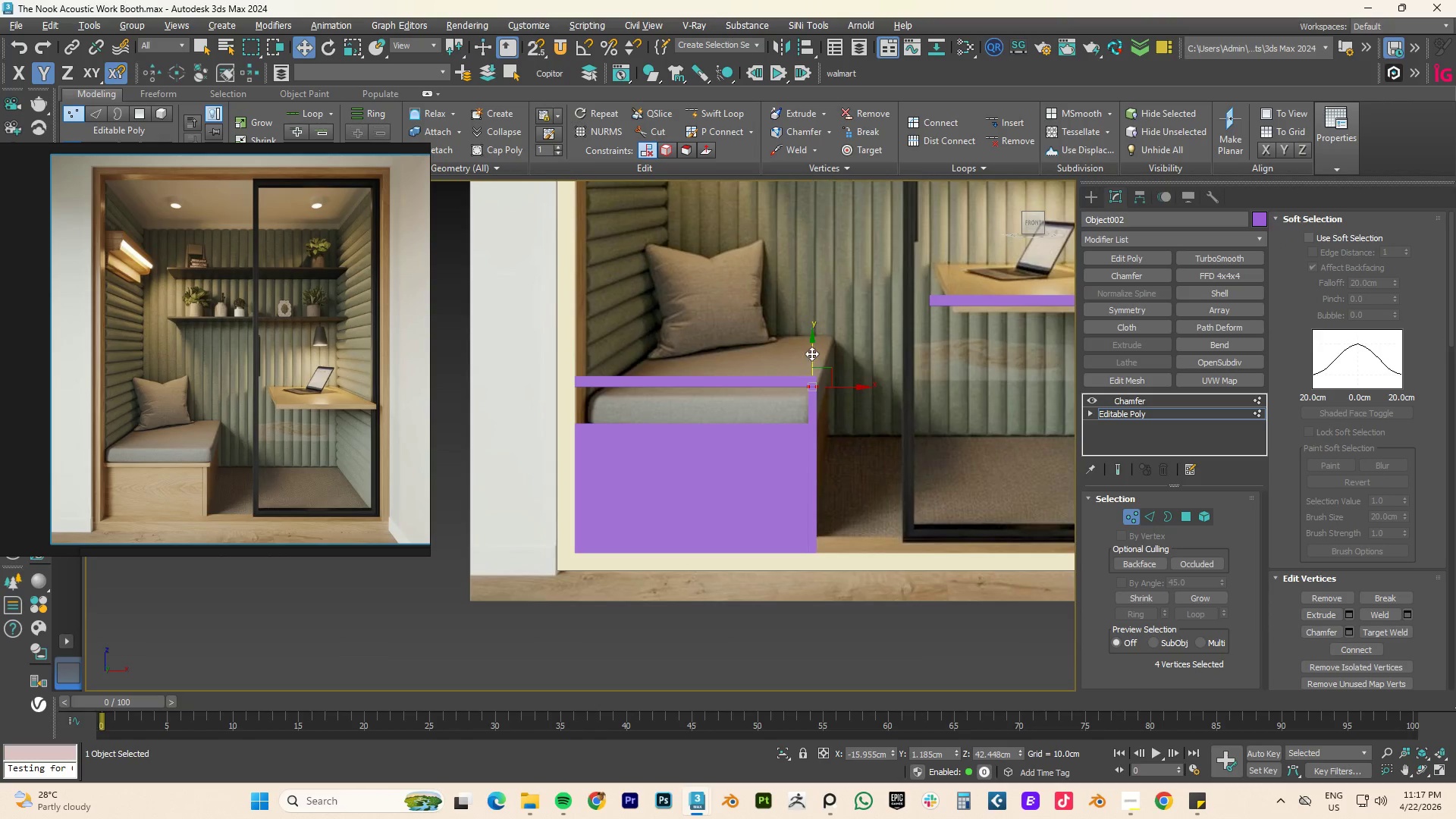 
left_click_drag(start_coordinate=[812, 353], to_coordinate=[812, 419])
 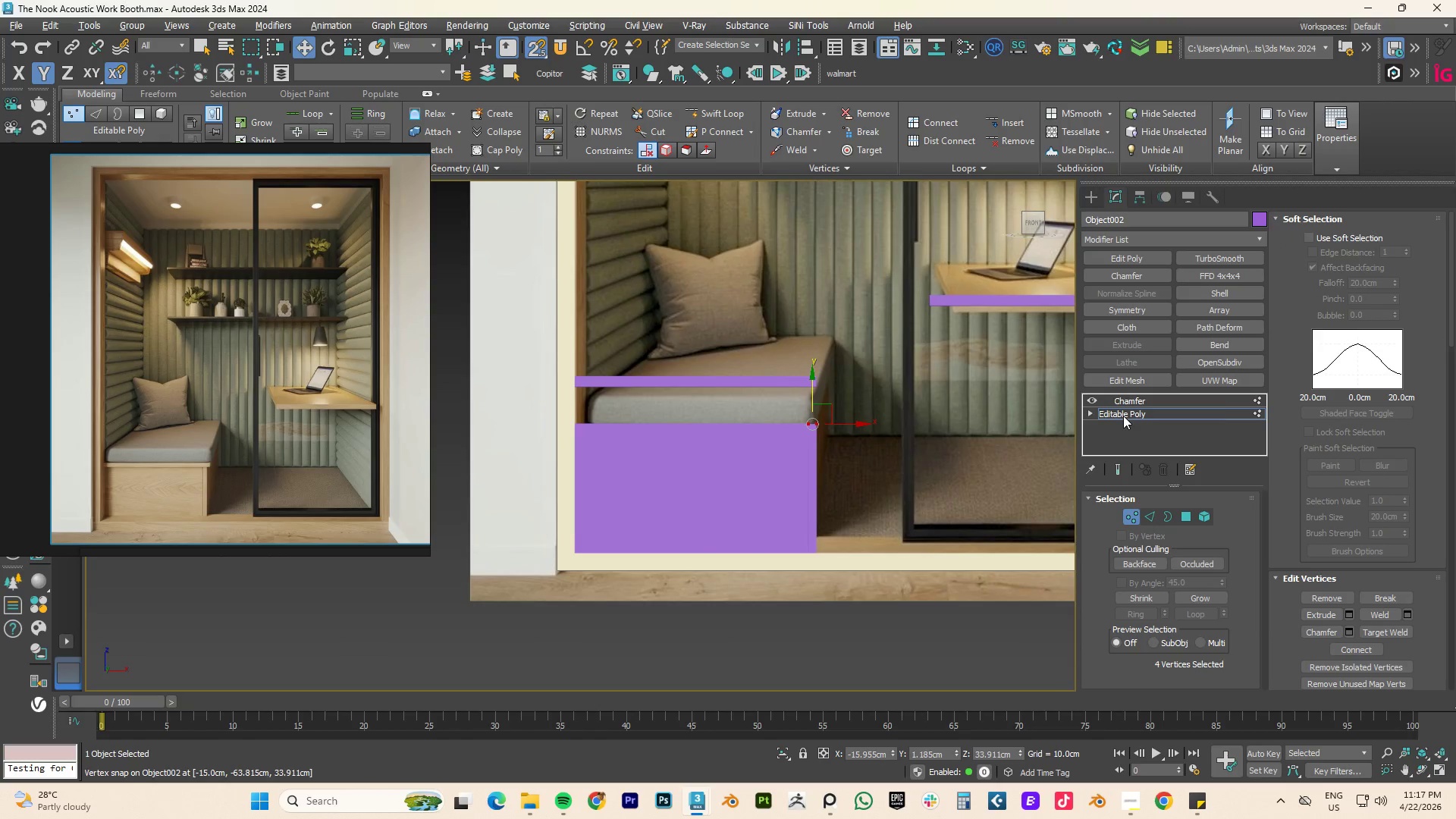 
double_click([1131, 403])
 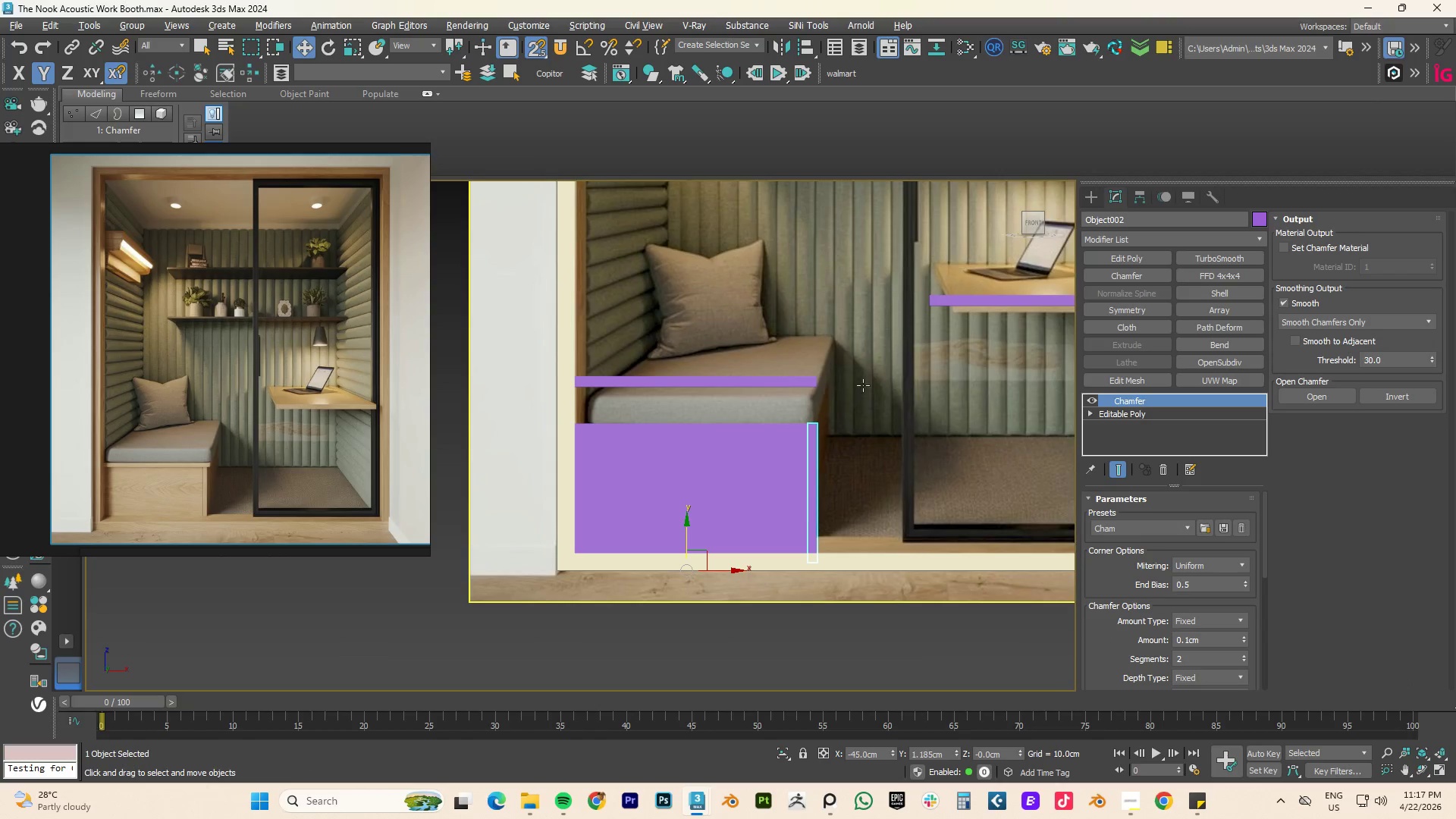 
left_click([802, 385])
 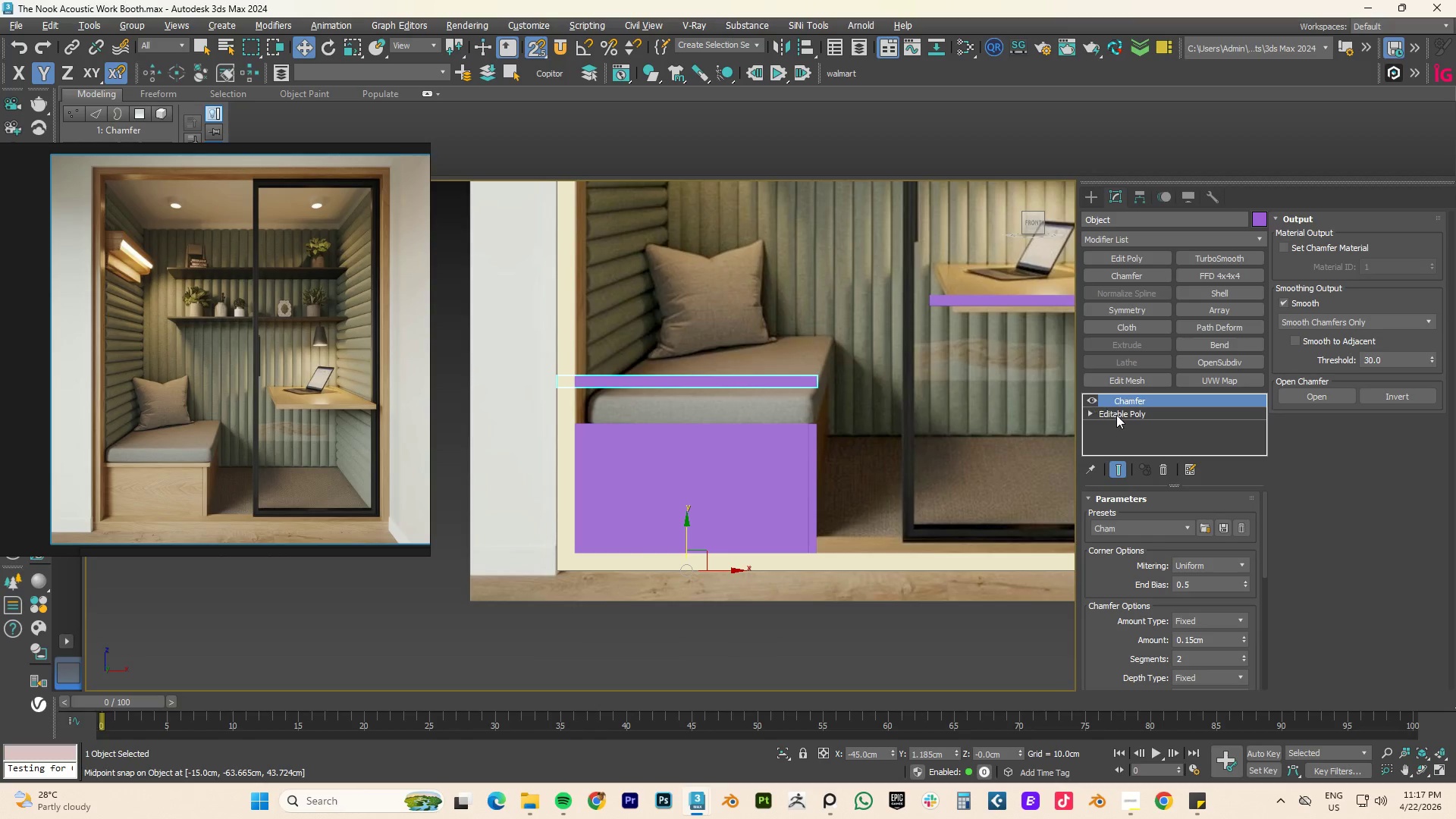 
left_click([1117, 413])
 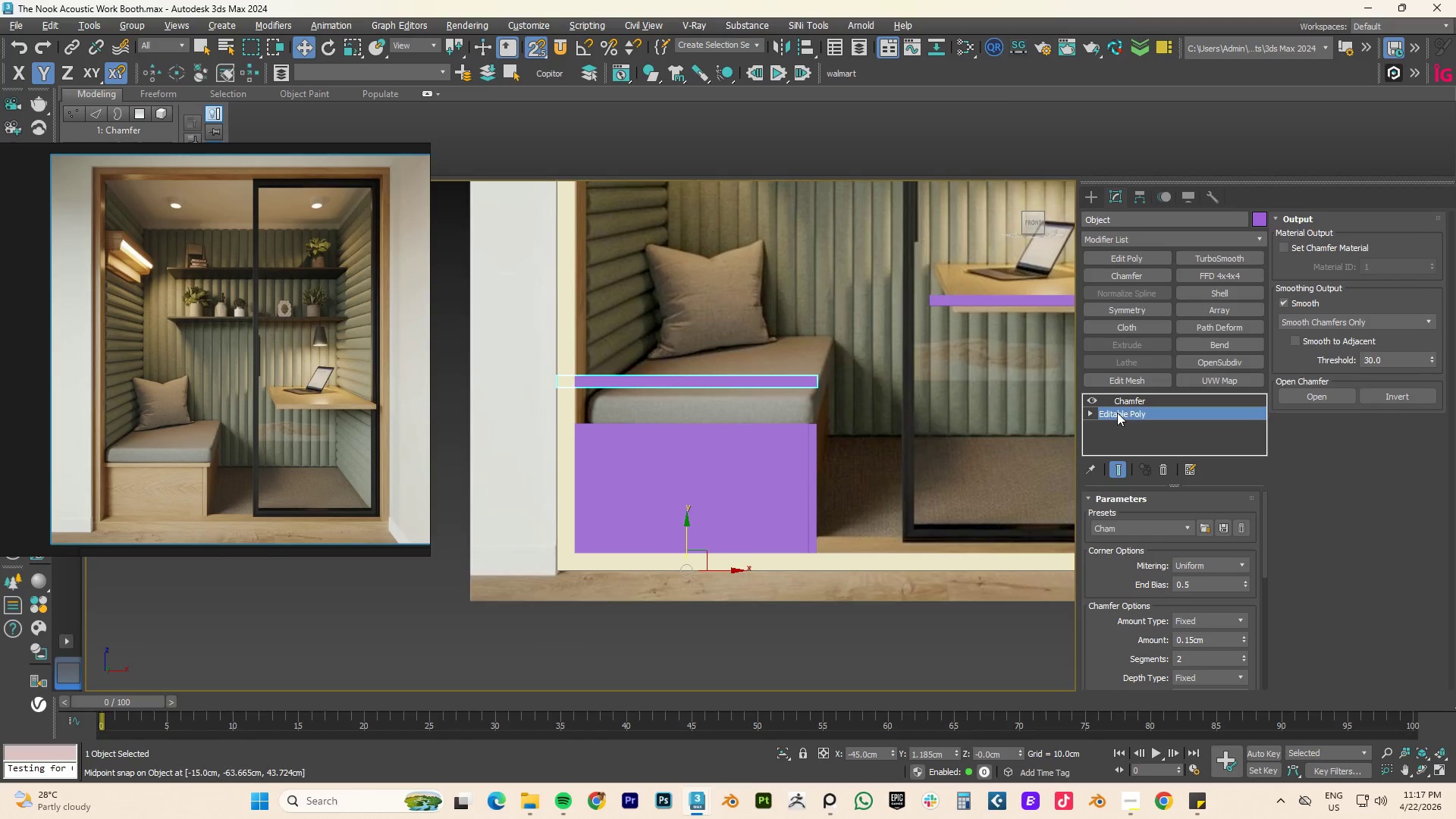 
key(1)
 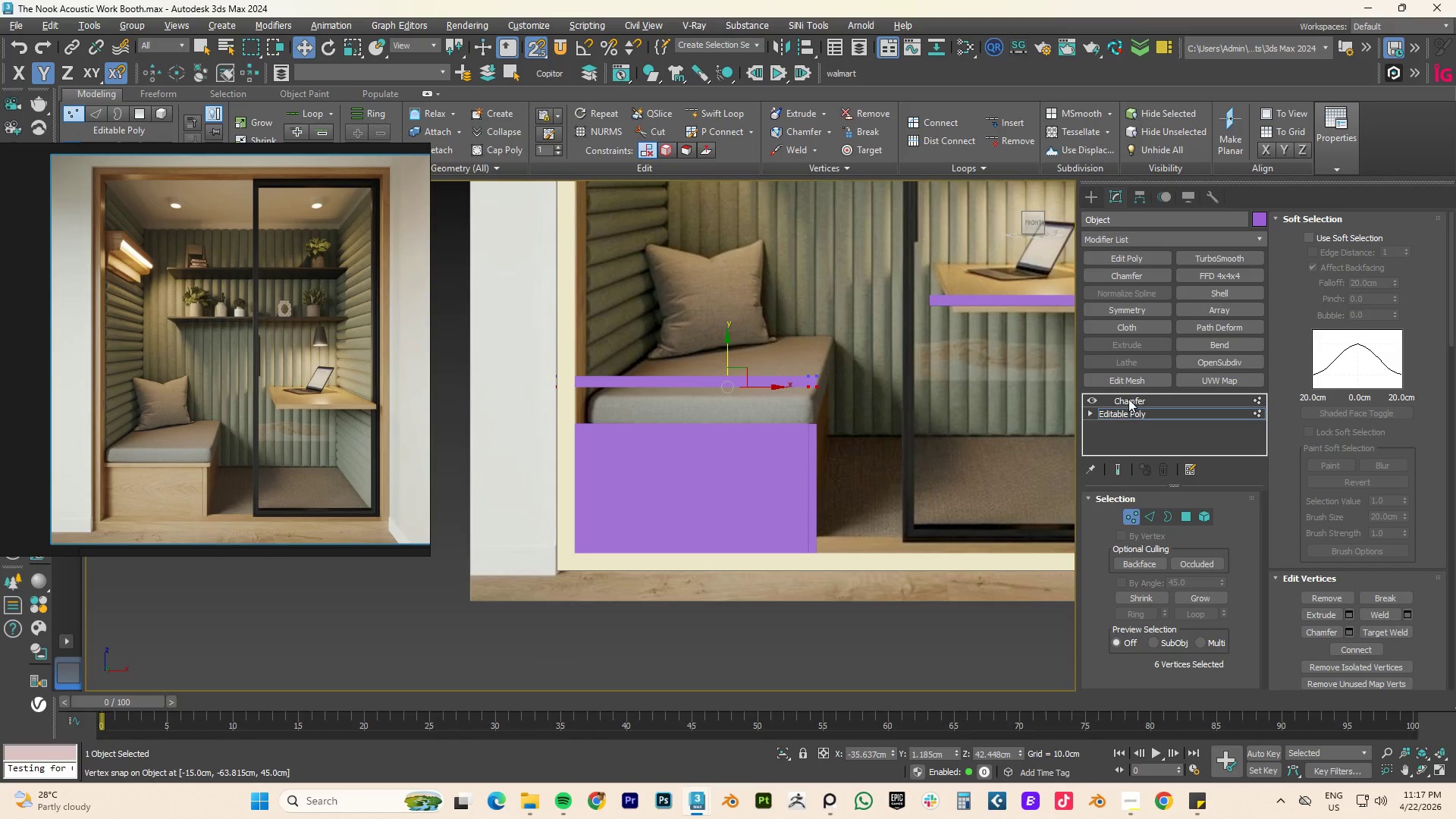 
left_click([1128, 398])
 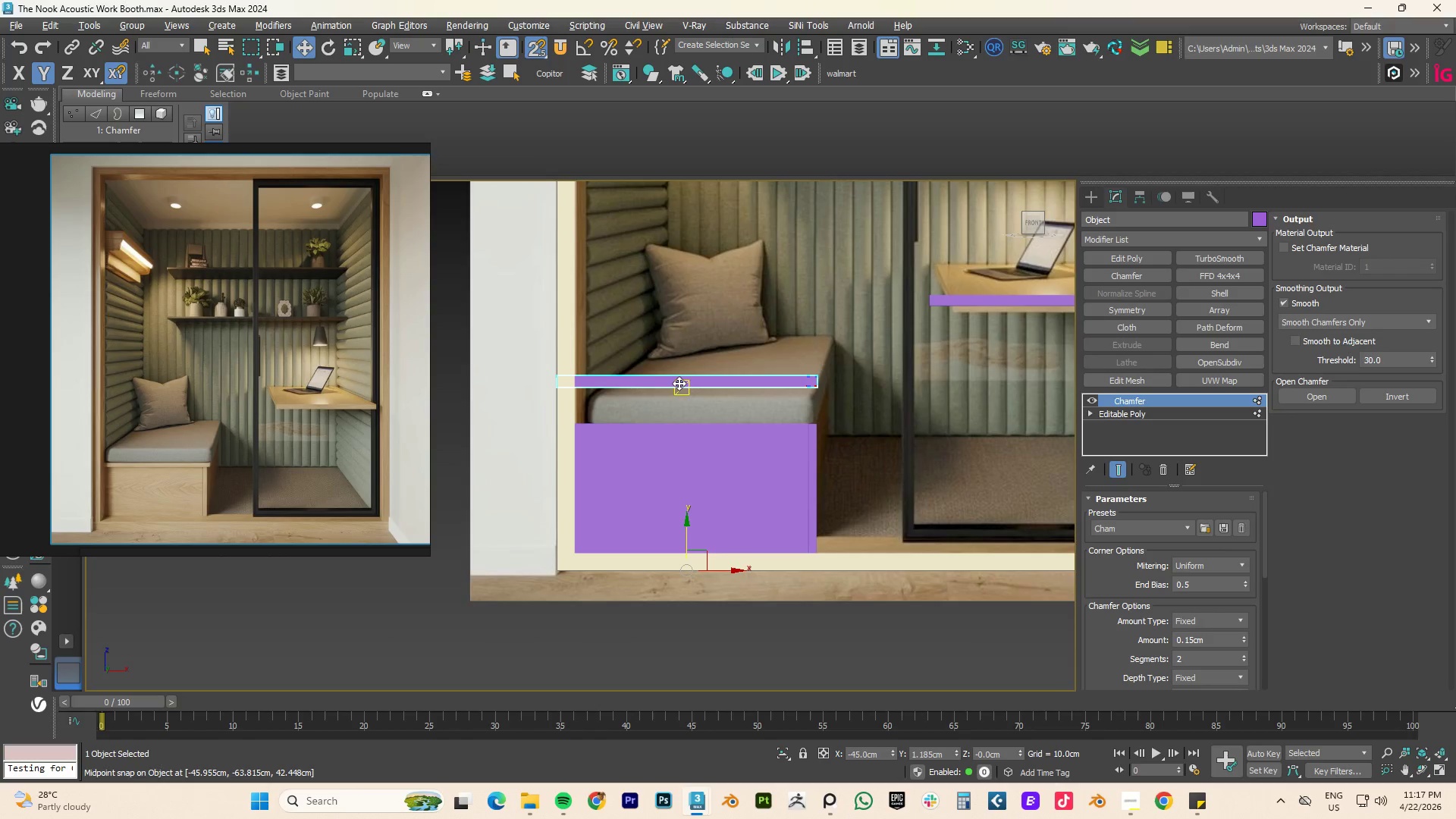 
left_click([684, 388])
 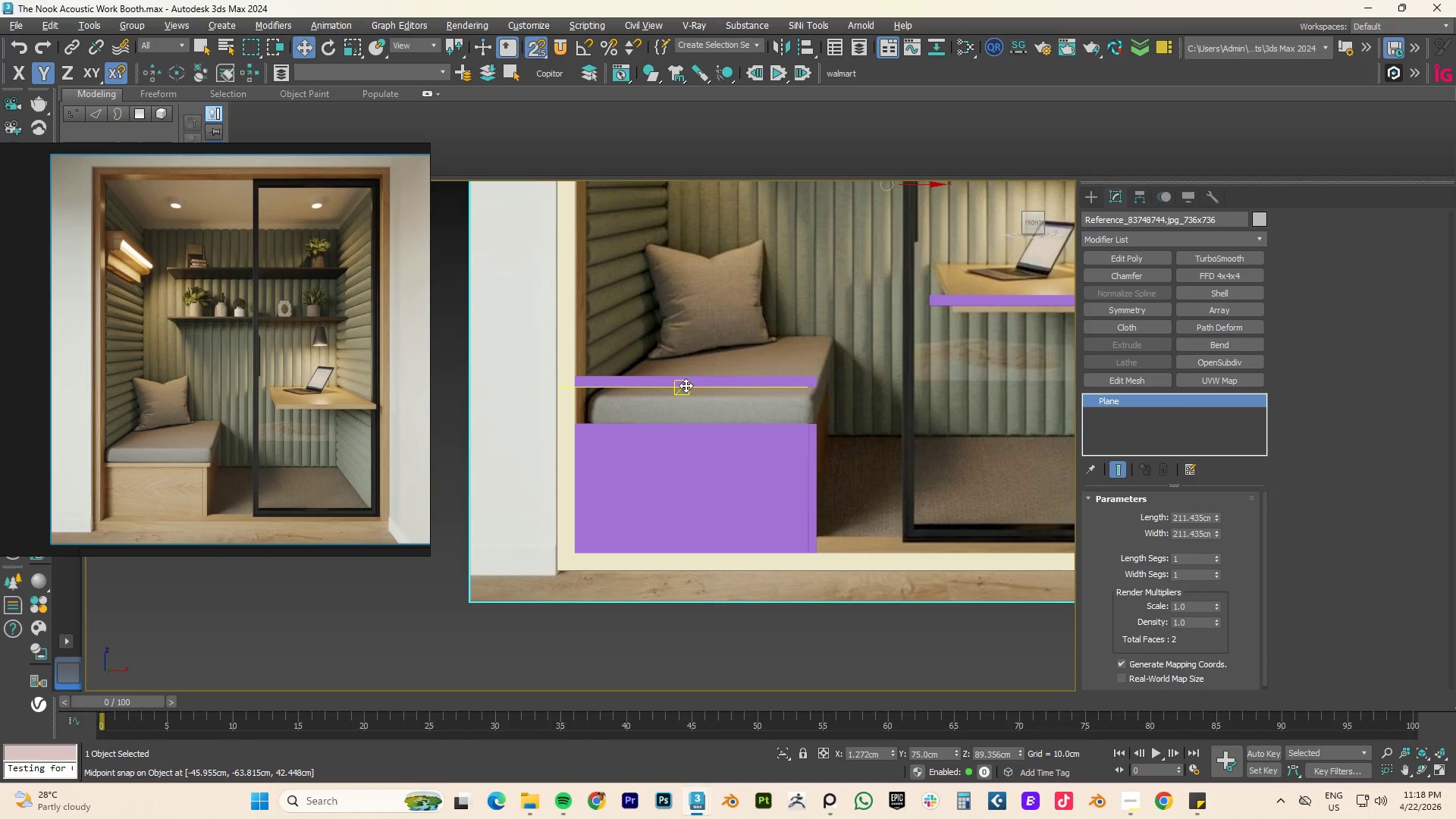 
left_click([686, 385])
 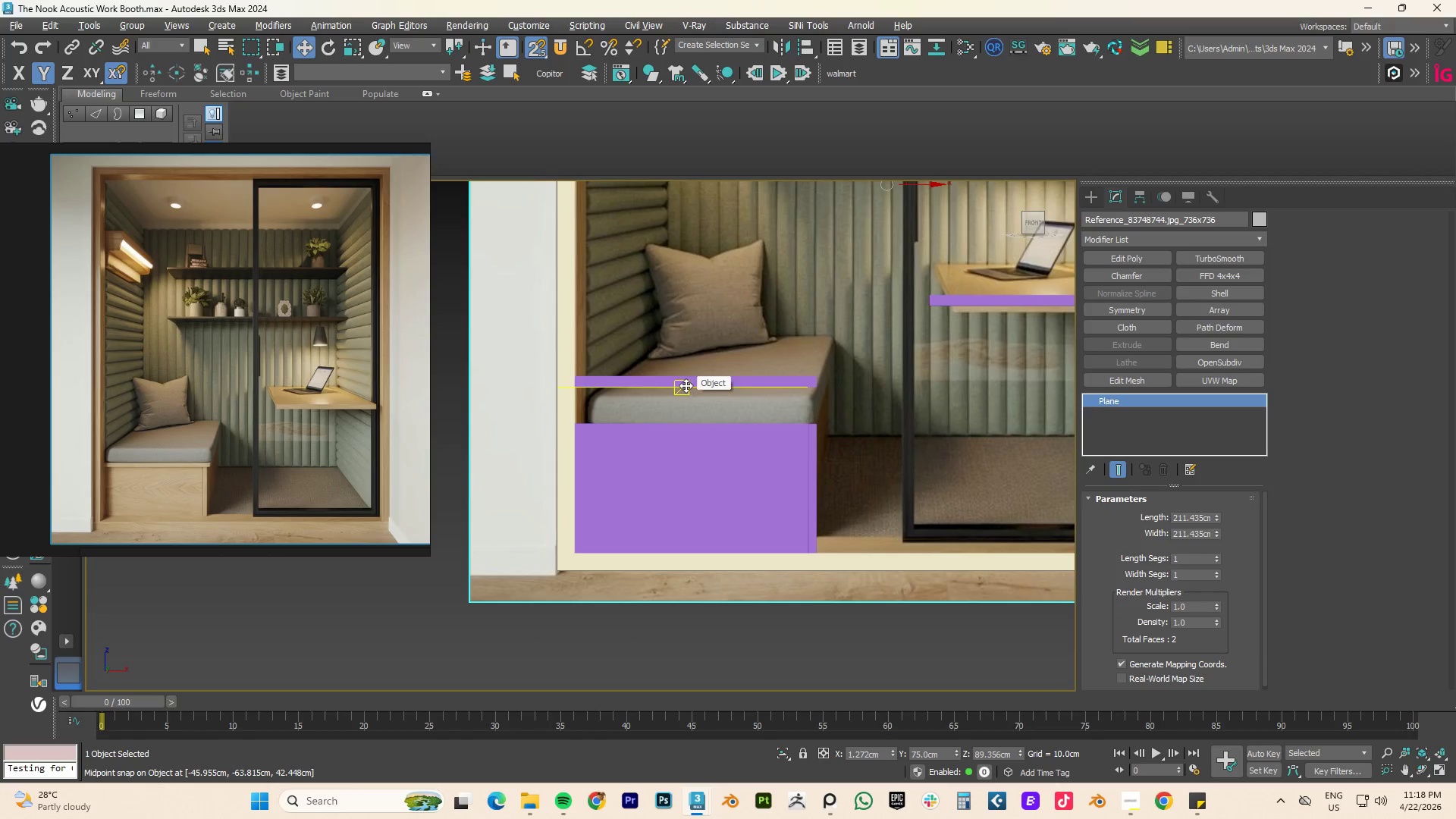 
left_click_drag(start_coordinate=[686, 385], to_coordinate=[692, 416])
 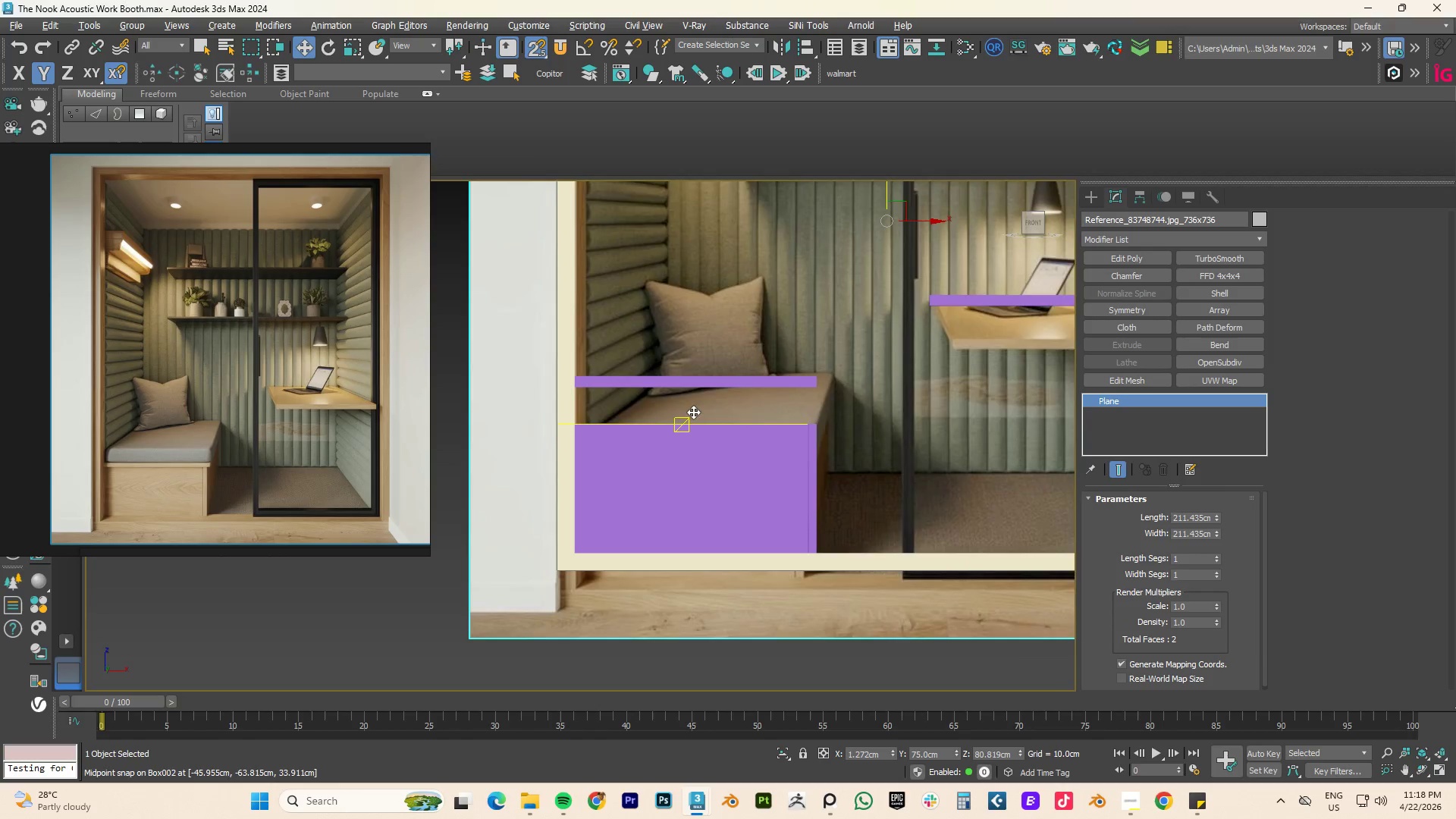 
key(Control+ControlLeft)
 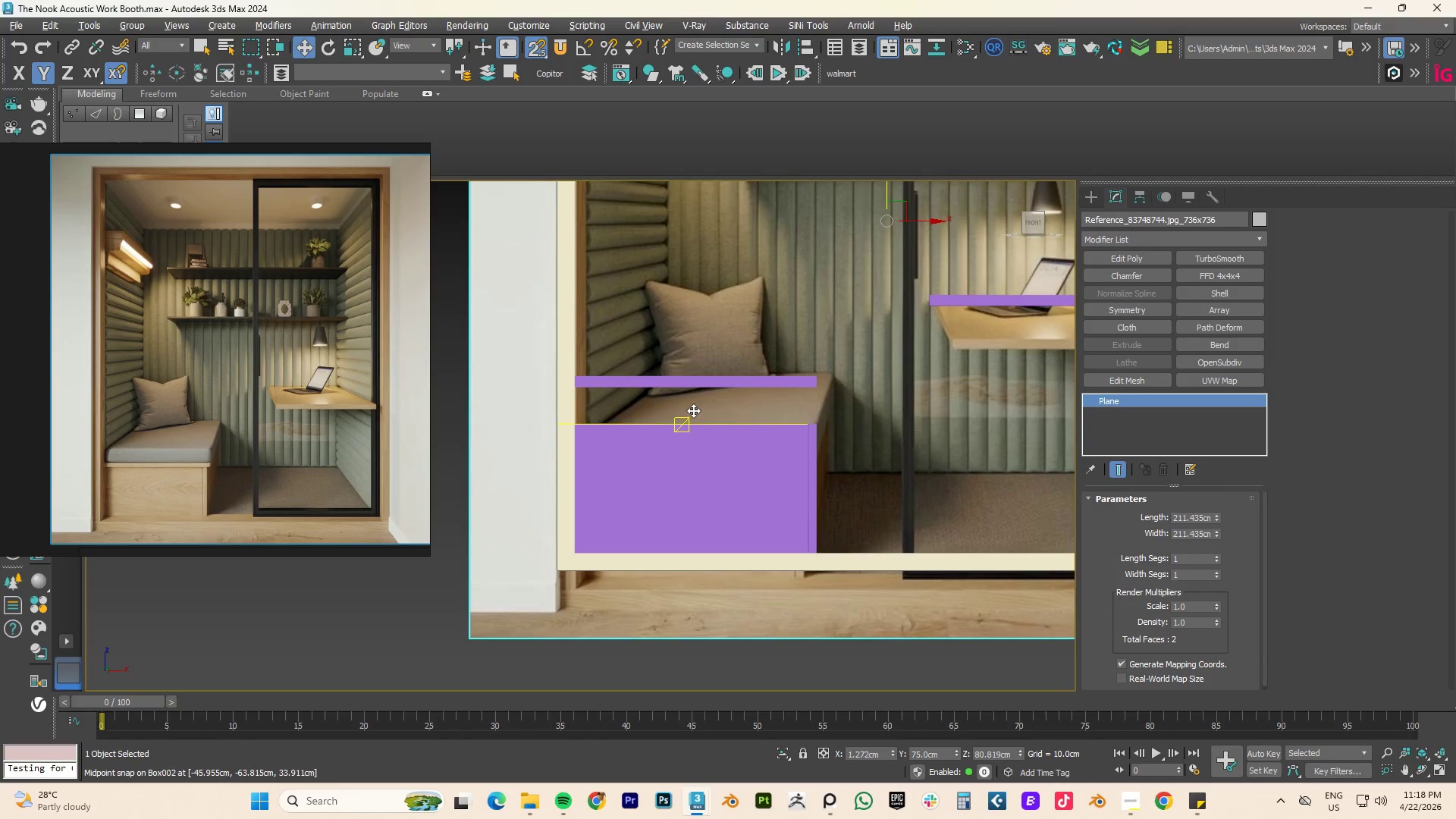 
key(Control+Z)
 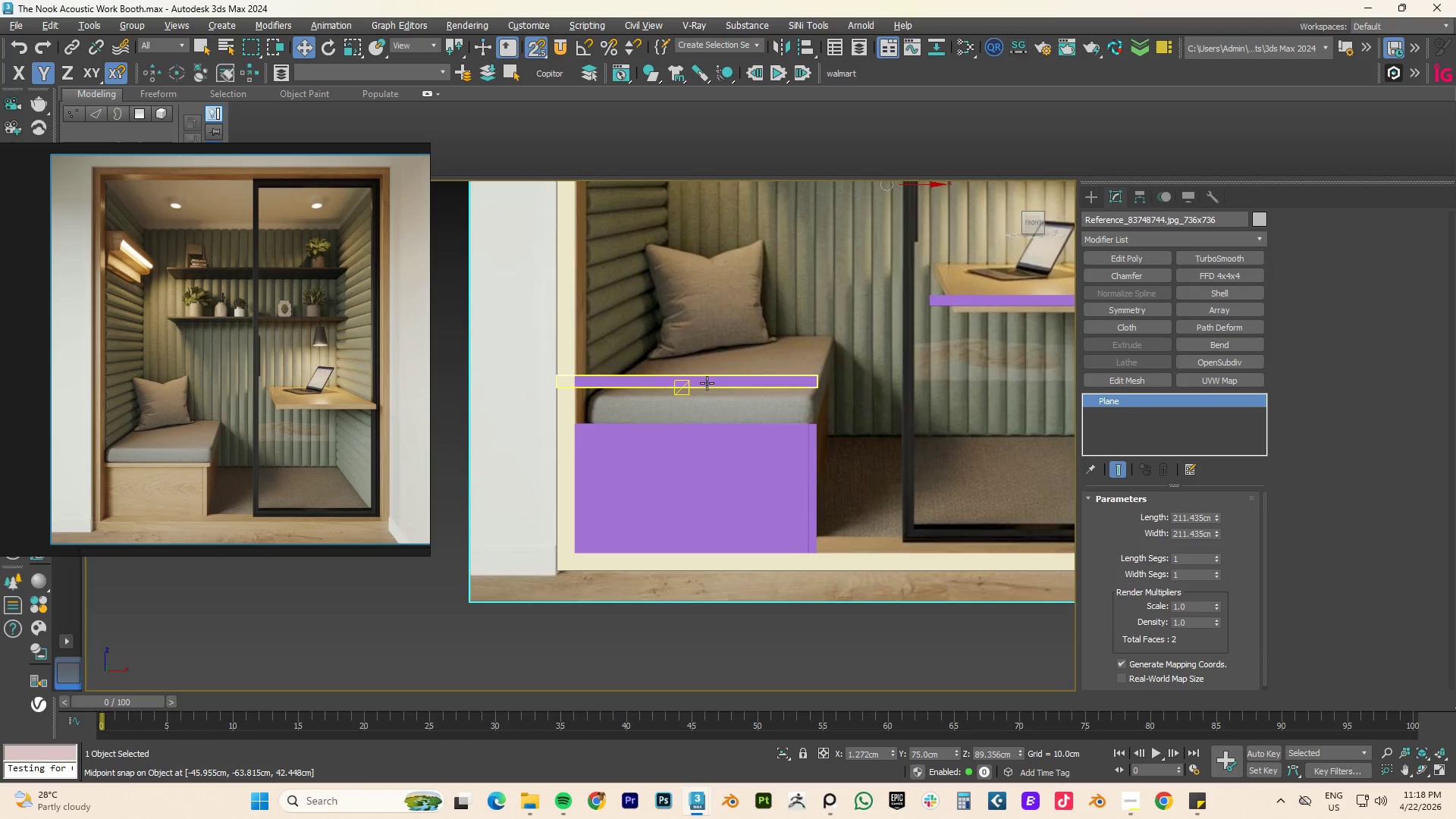 
left_click([707, 383])
 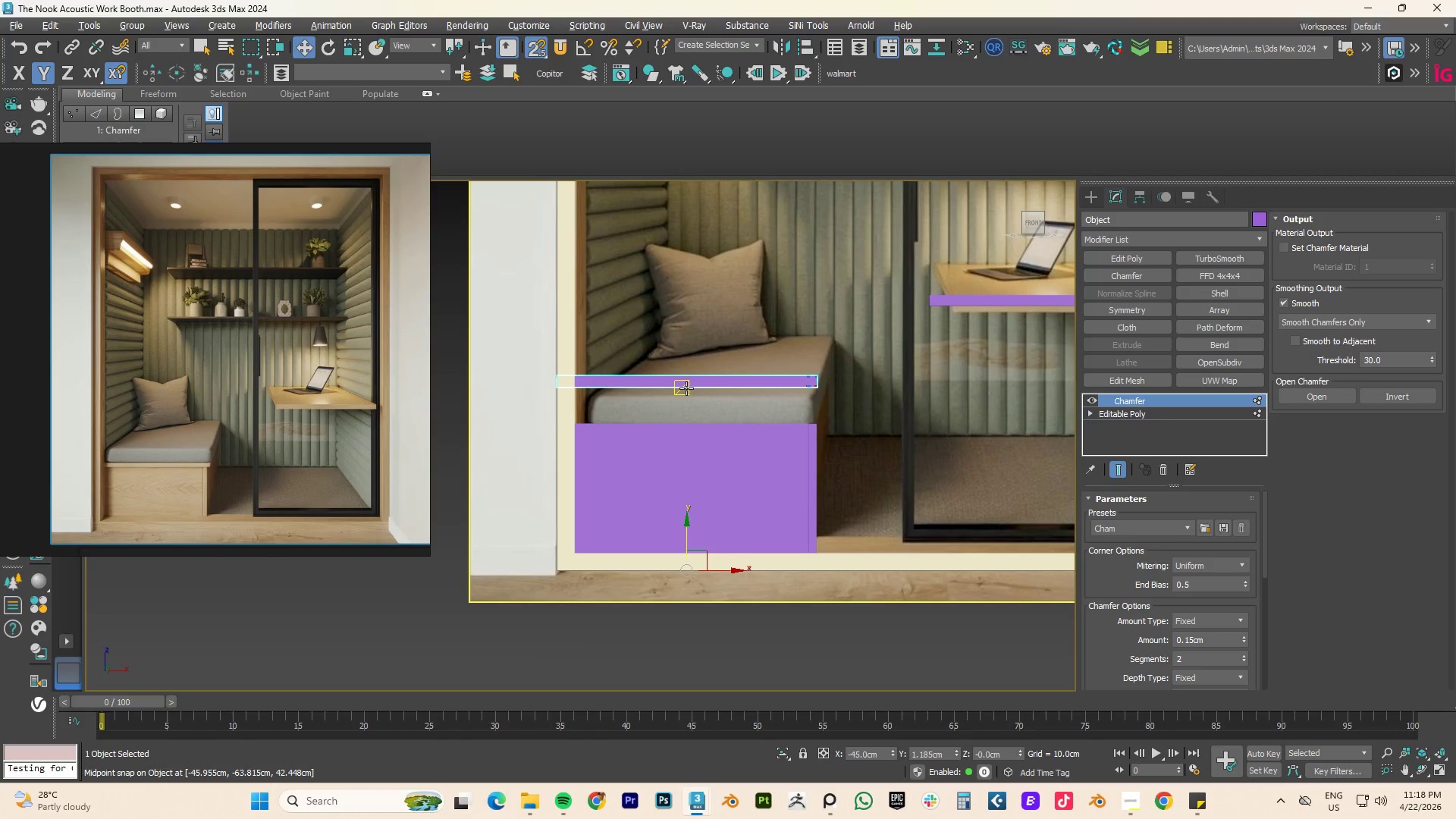 
left_click_drag(start_coordinate=[686, 388], to_coordinate=[686, 413])
 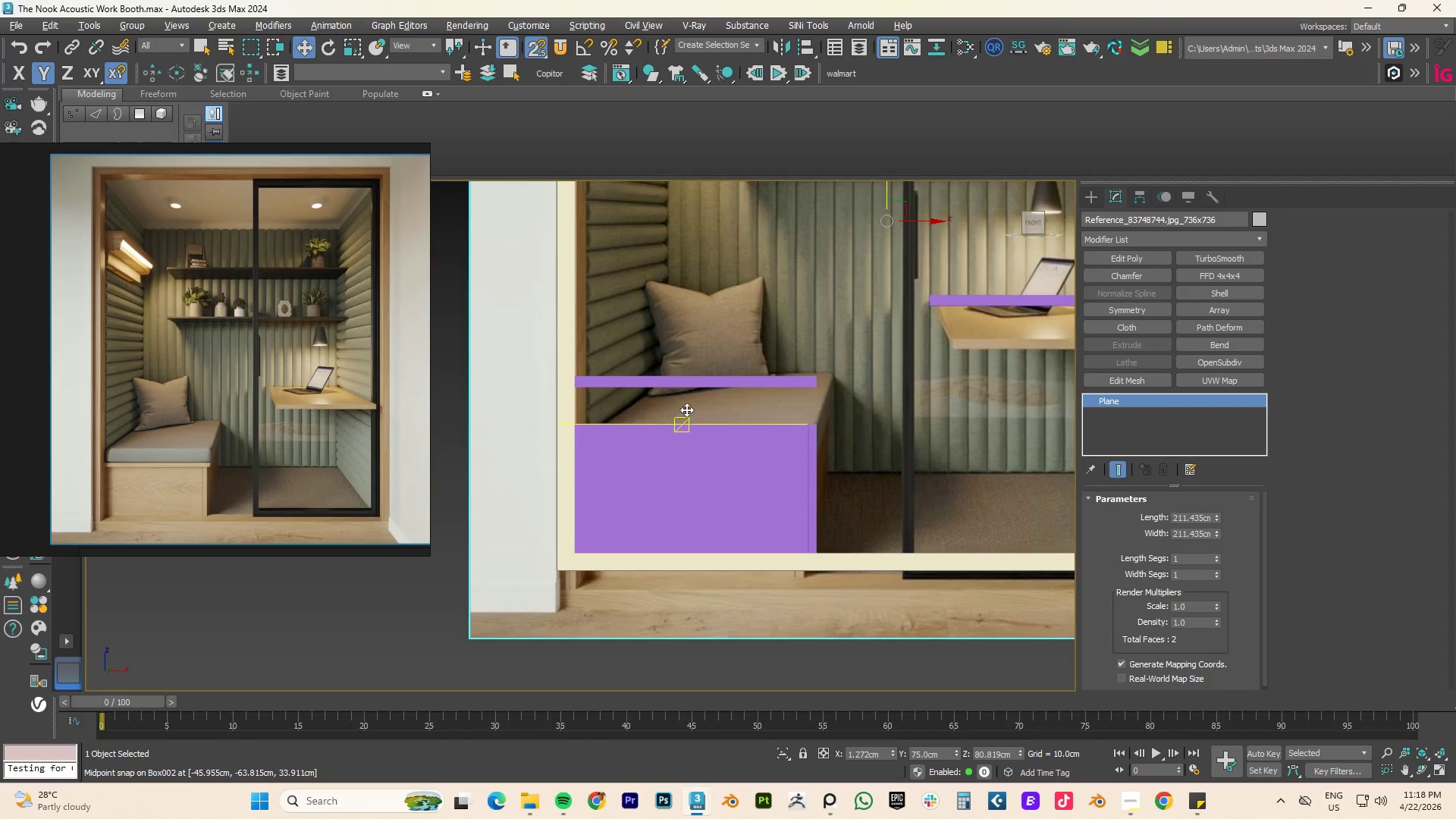 
key(Control+ControlLeft)
 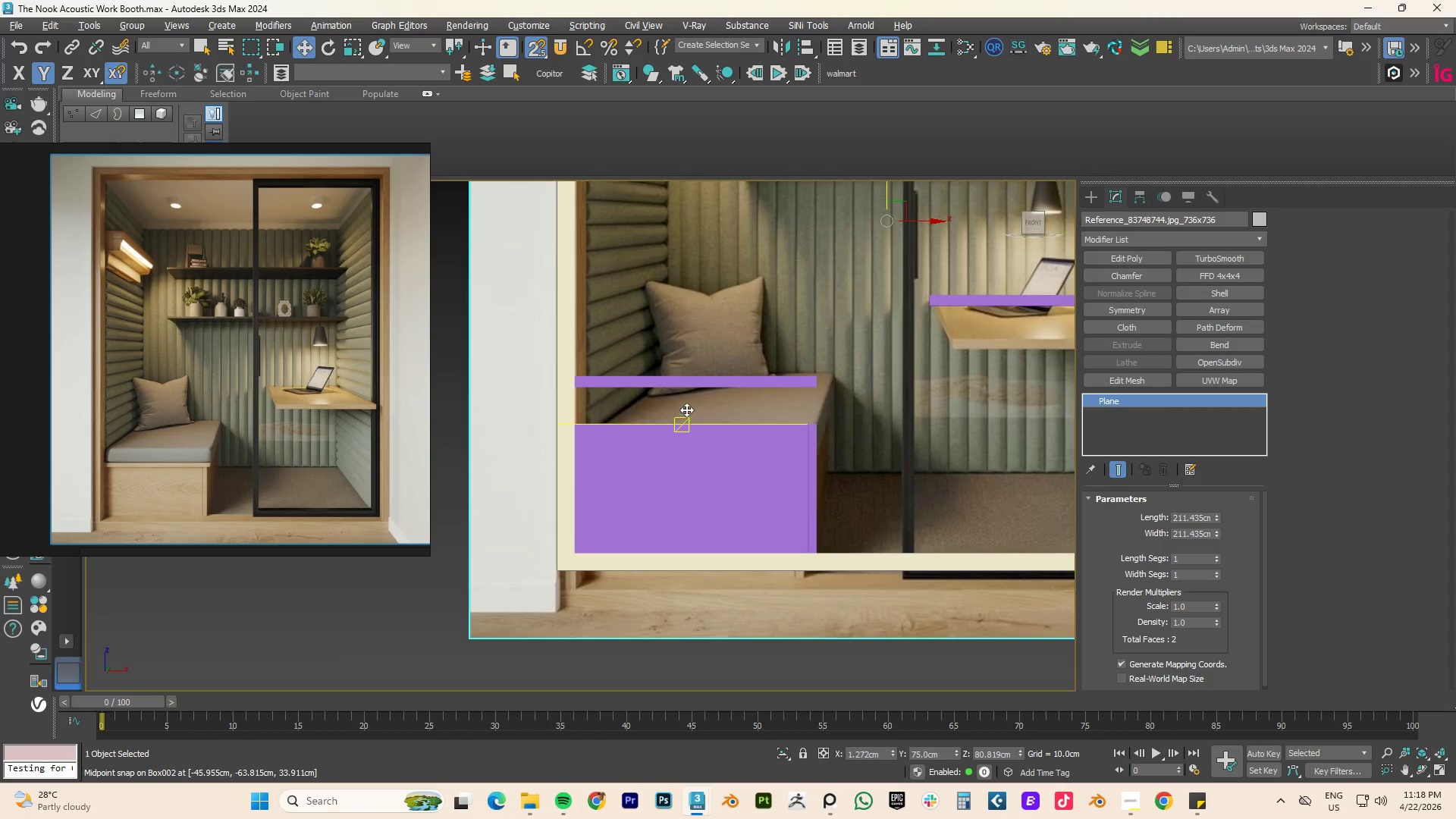 
key(Control+Z)
 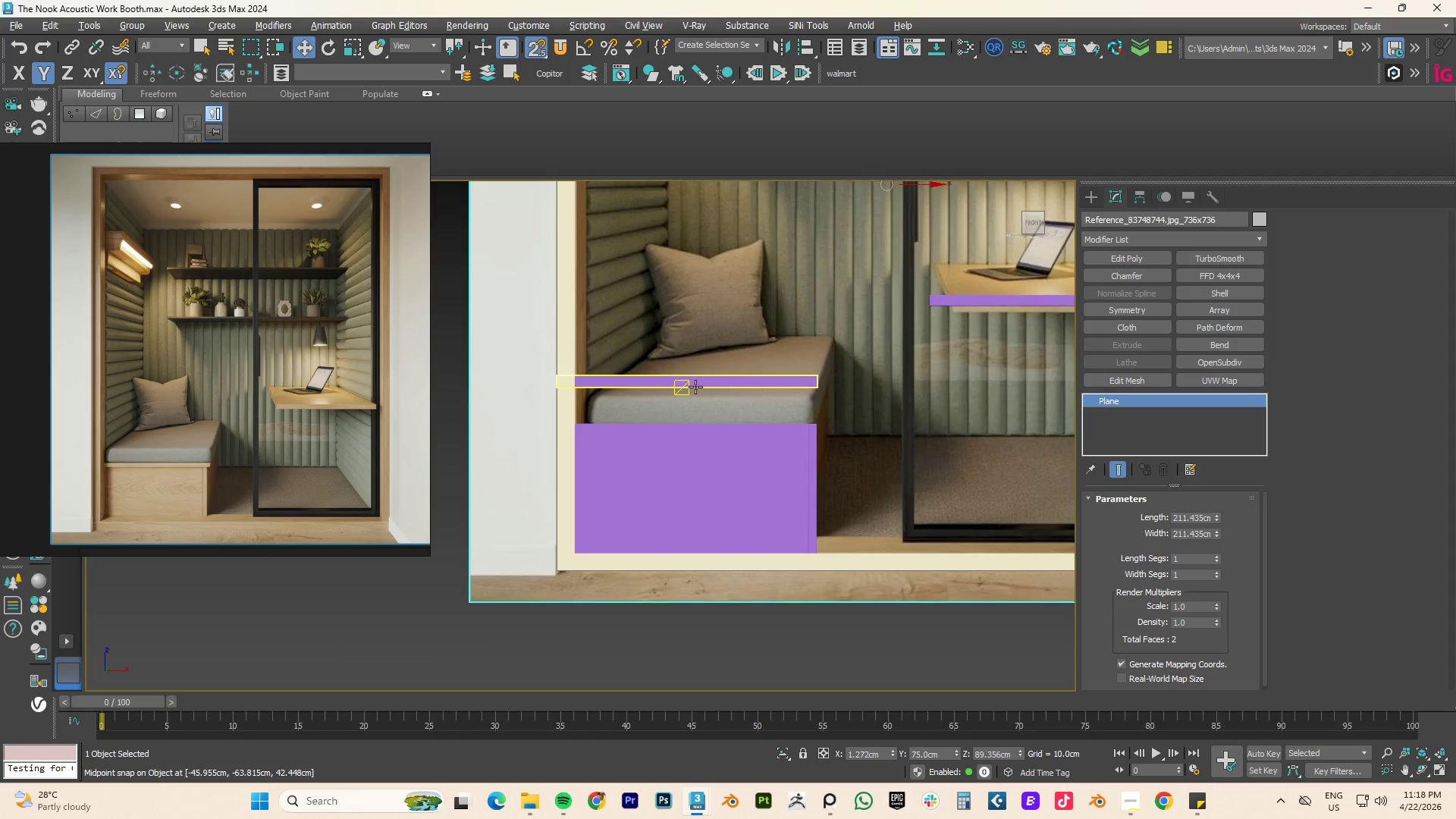 
left_click([695, 383])
 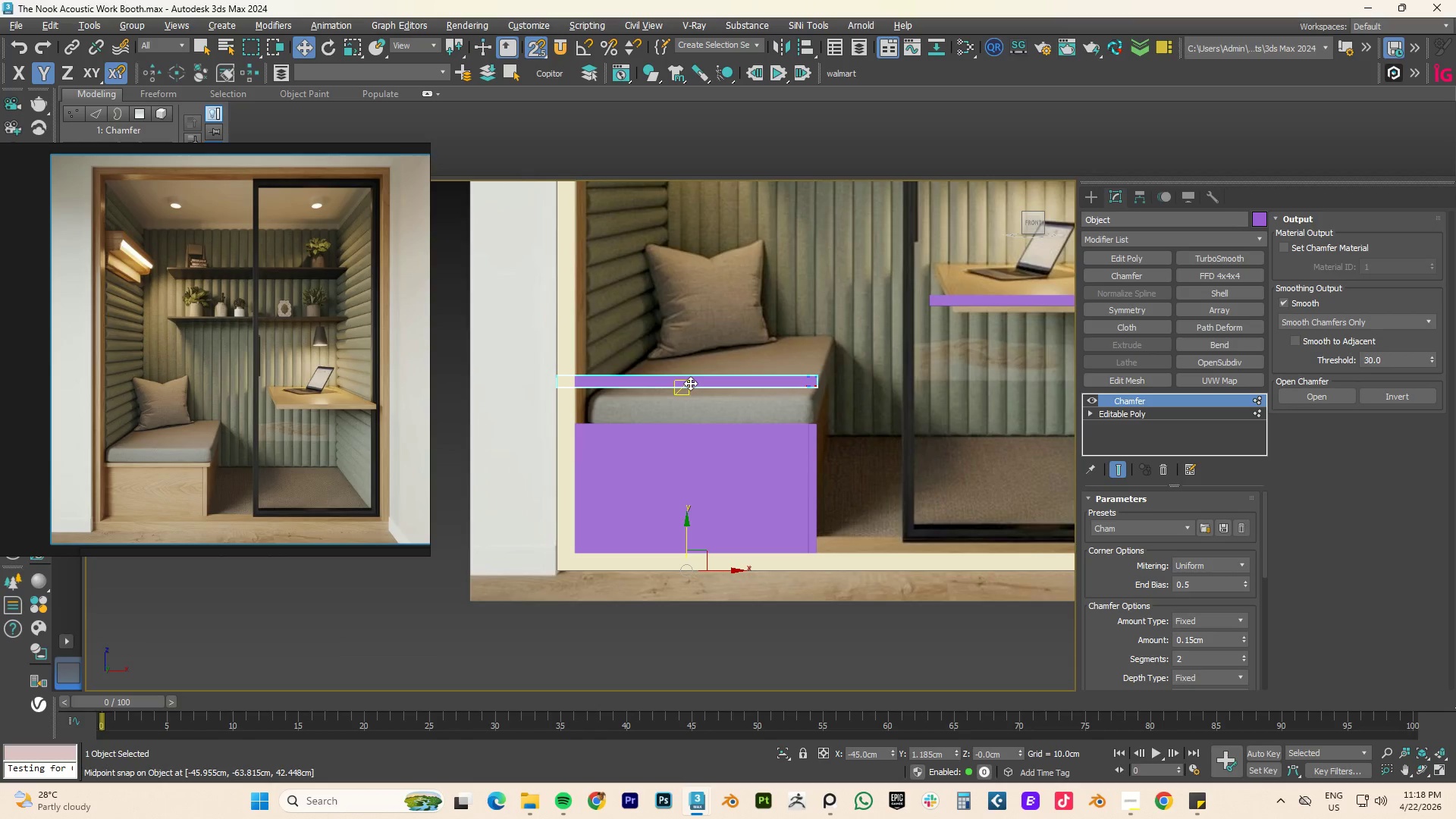 
left_click_drag(start_coordinate=[690, 383], to_coordinate=[810, 425])
 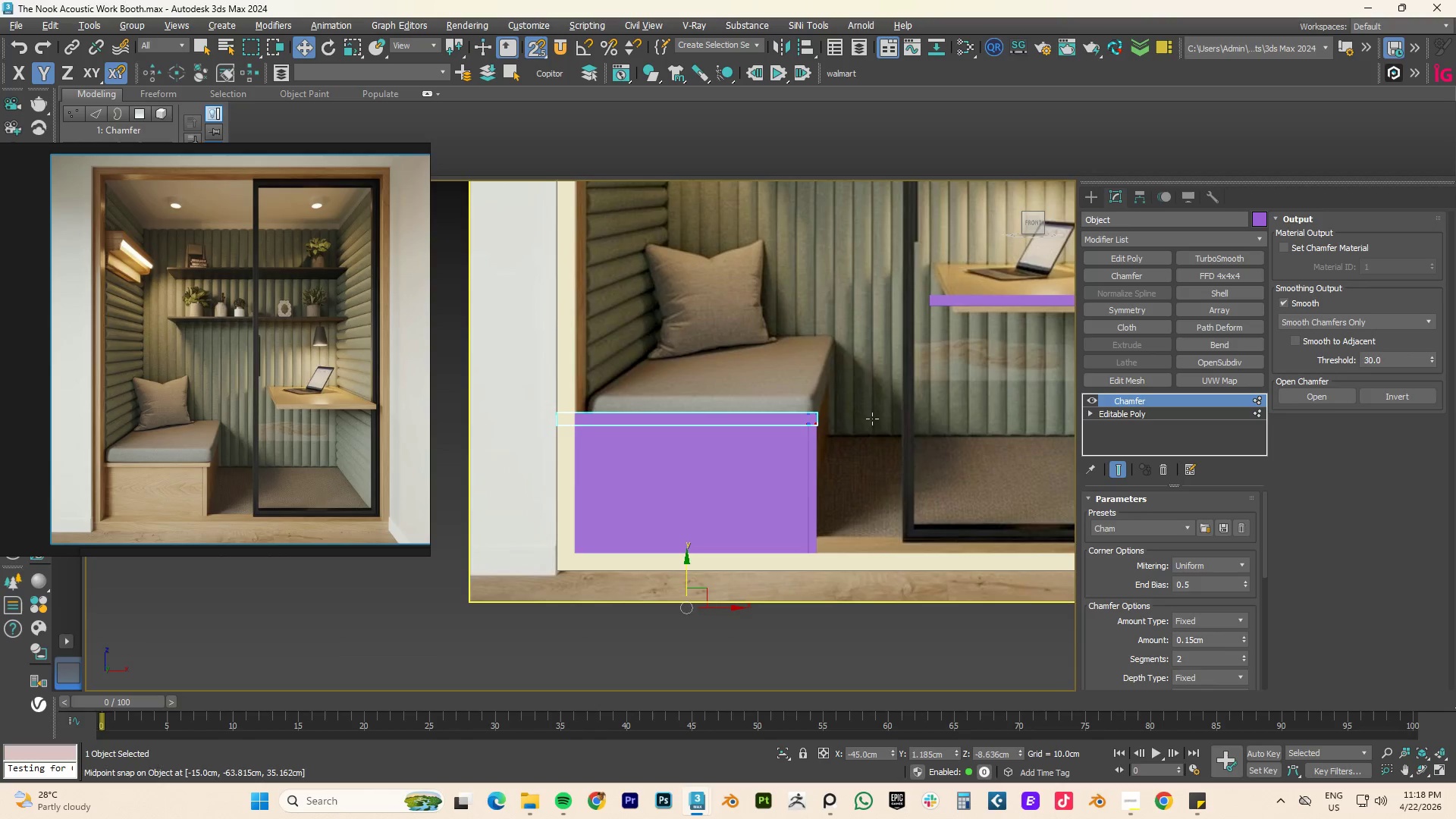 
left_click([872, 419])
 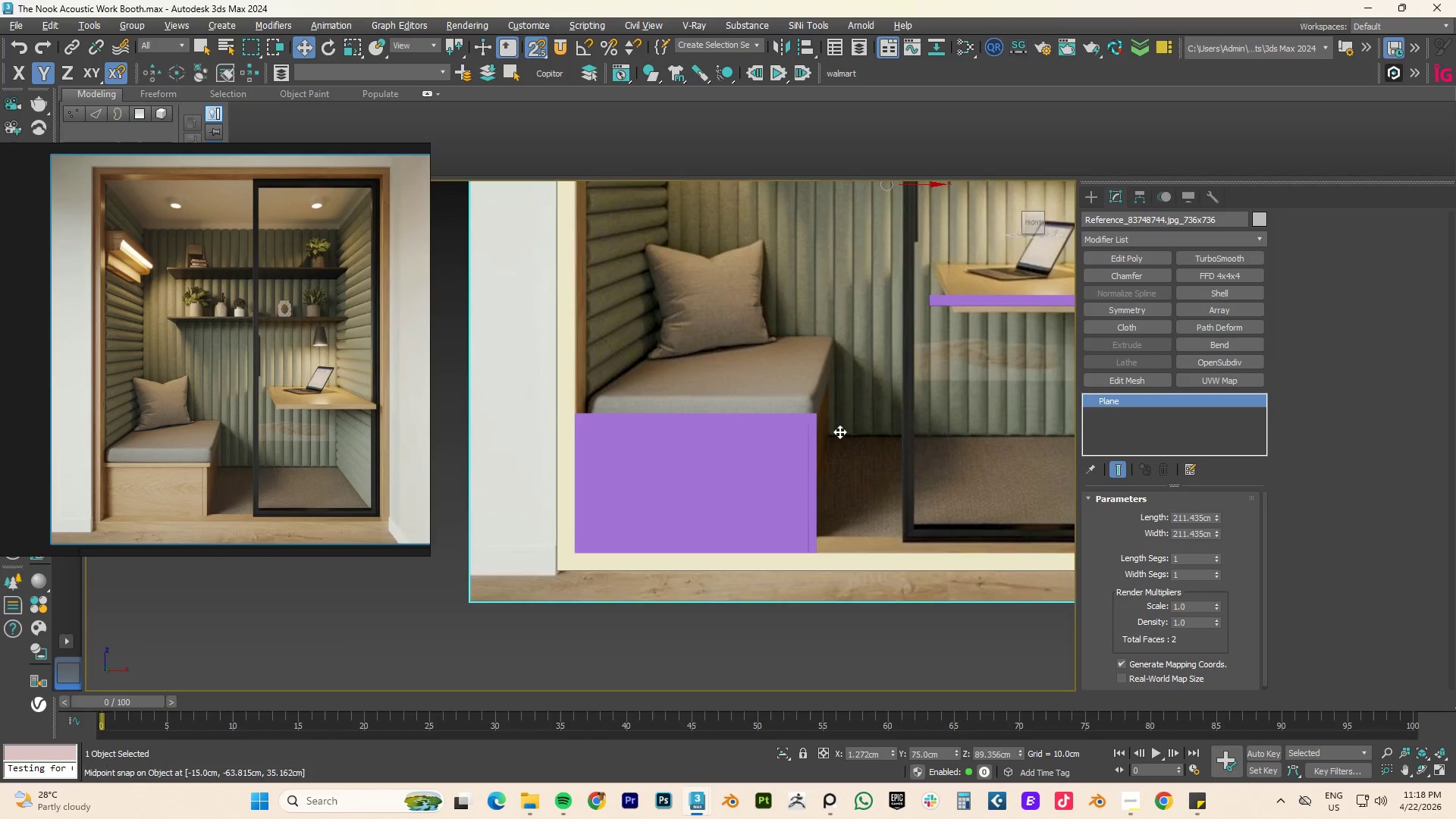 
scroll: coordinate [830, 436], scroll_direction: up, amount: 4.0
 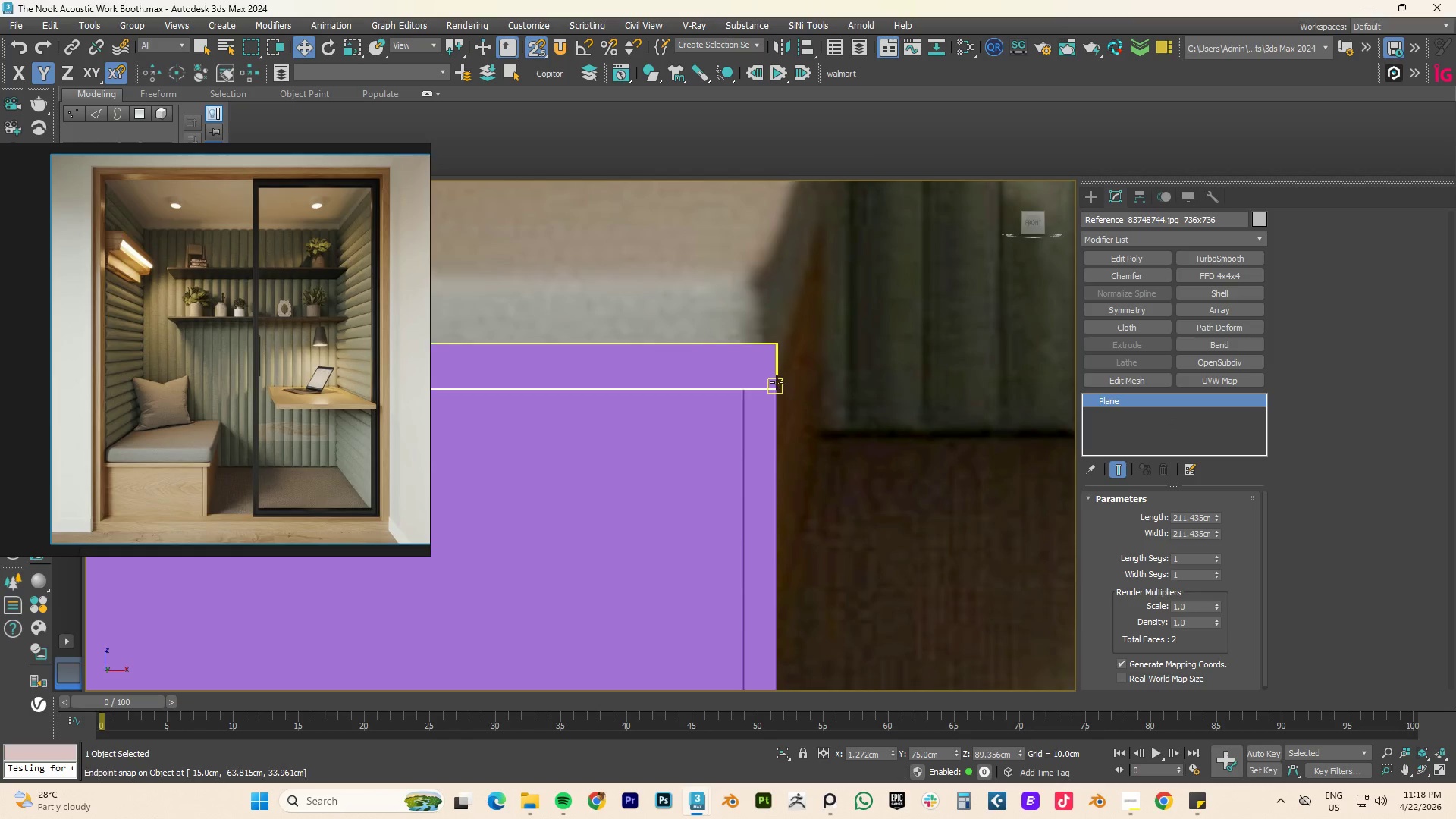 
left_click([767, 372])
 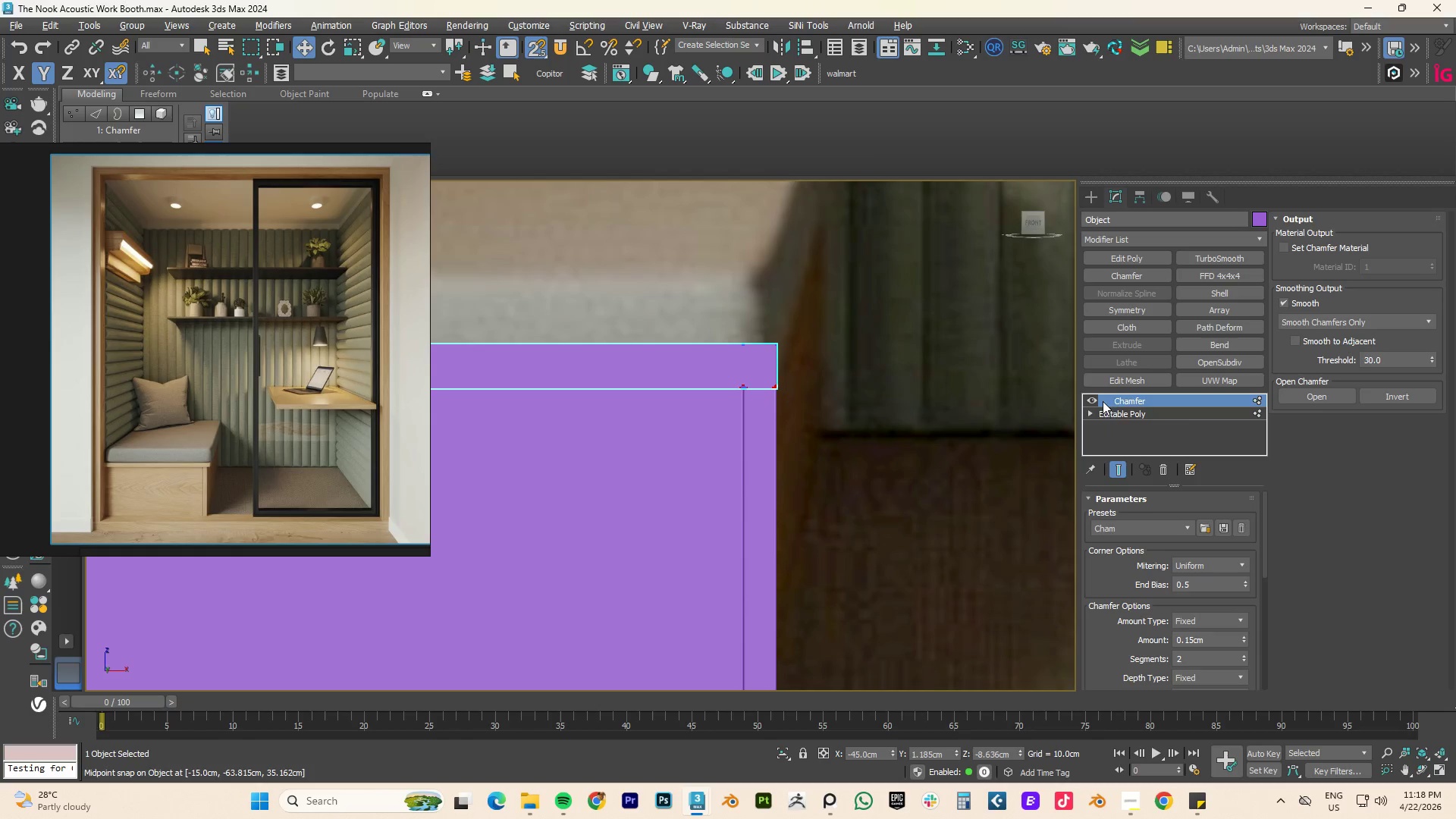 
left_click([1120, 408])
 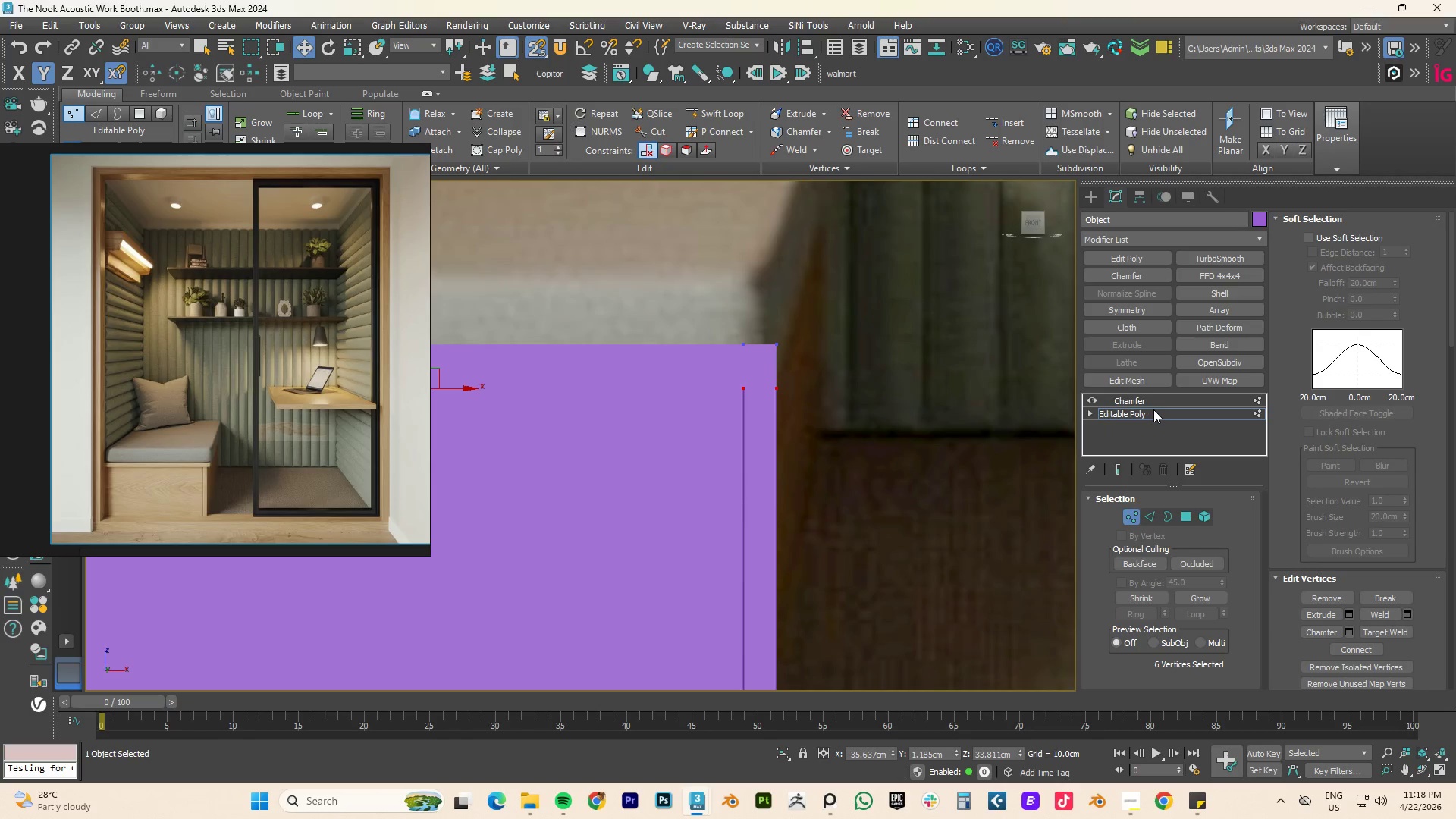 
left_click([1141, 410])
 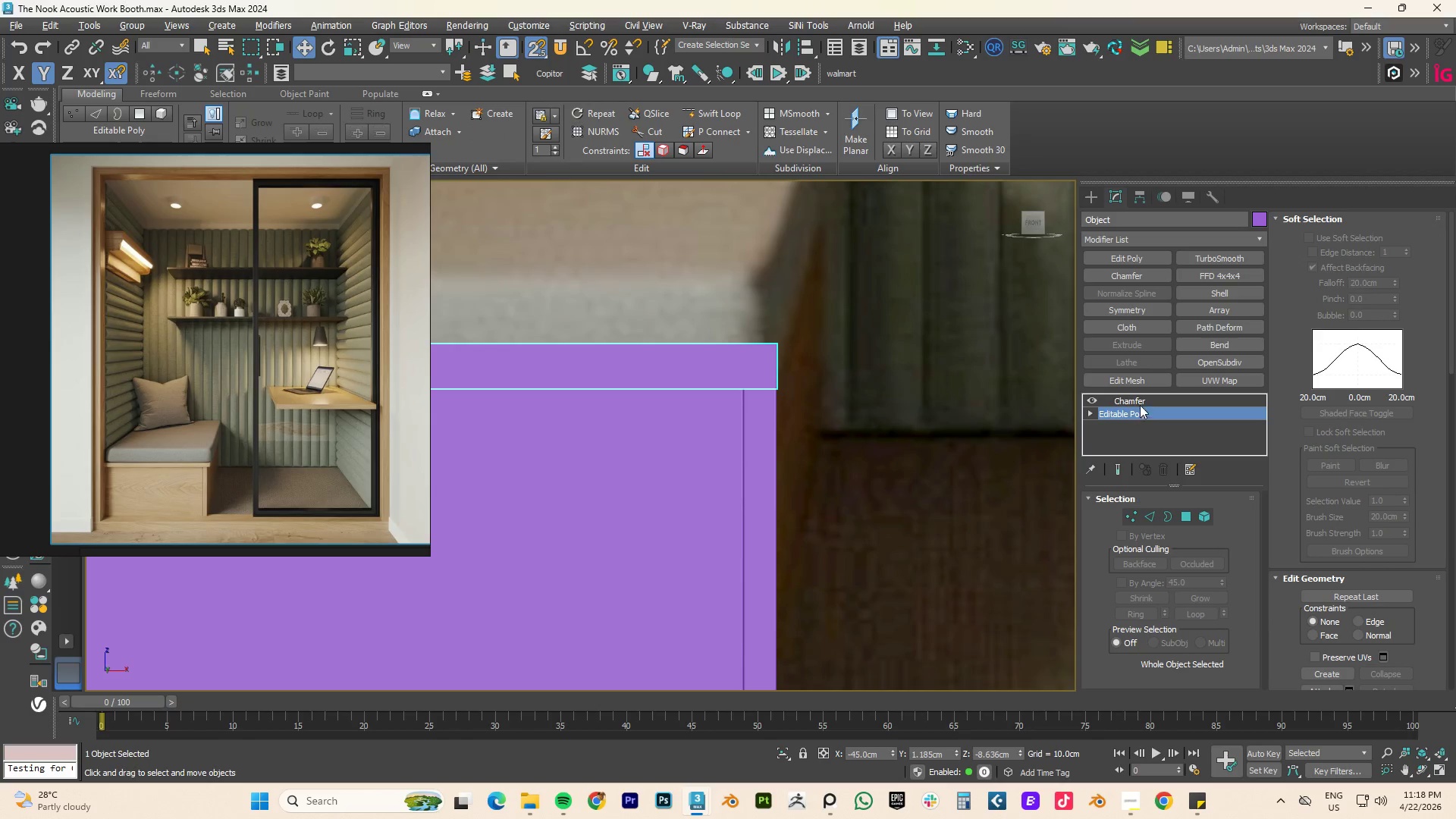 
left_click([1140, 403])
 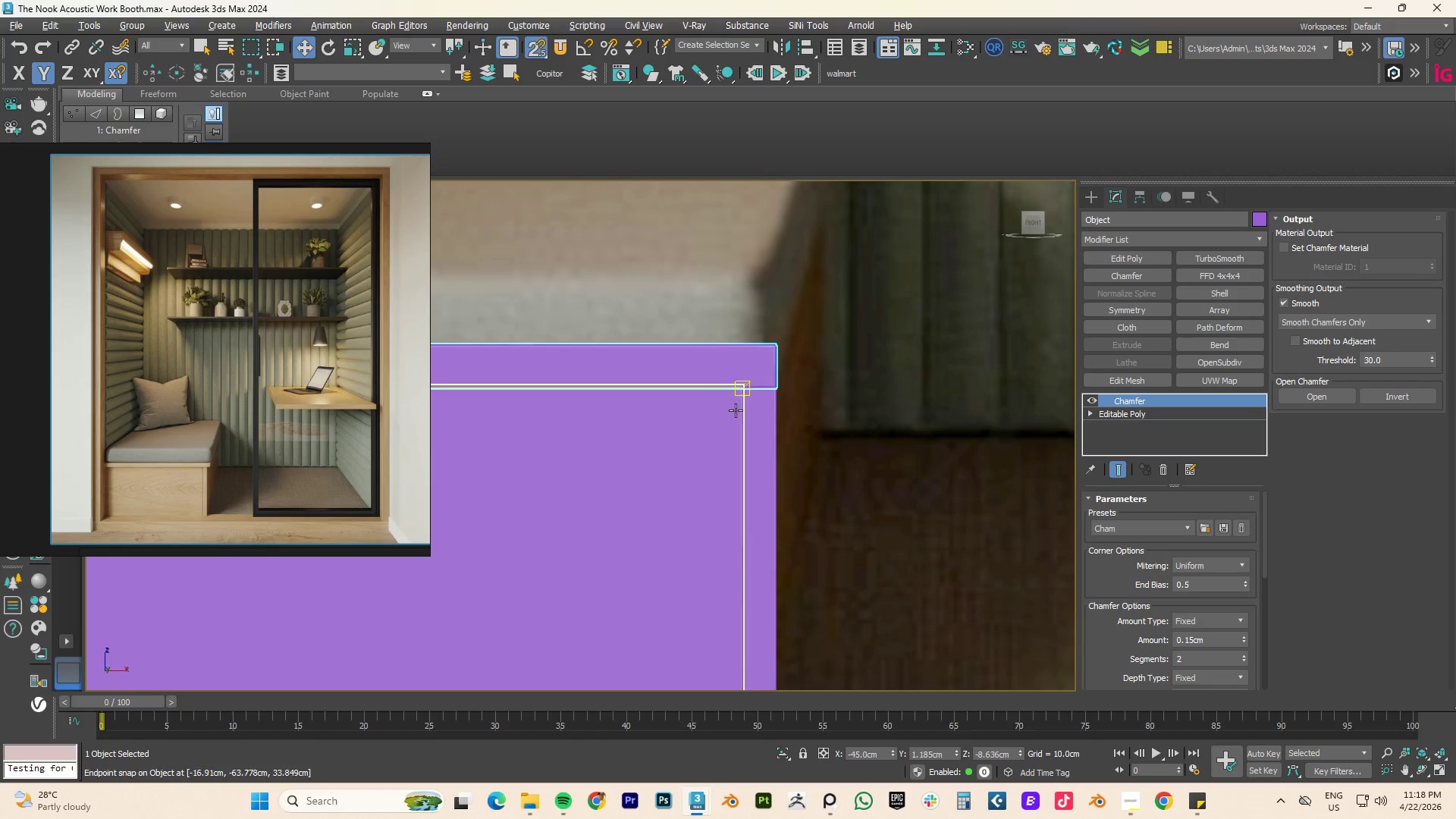 
left_click([764, 412])
 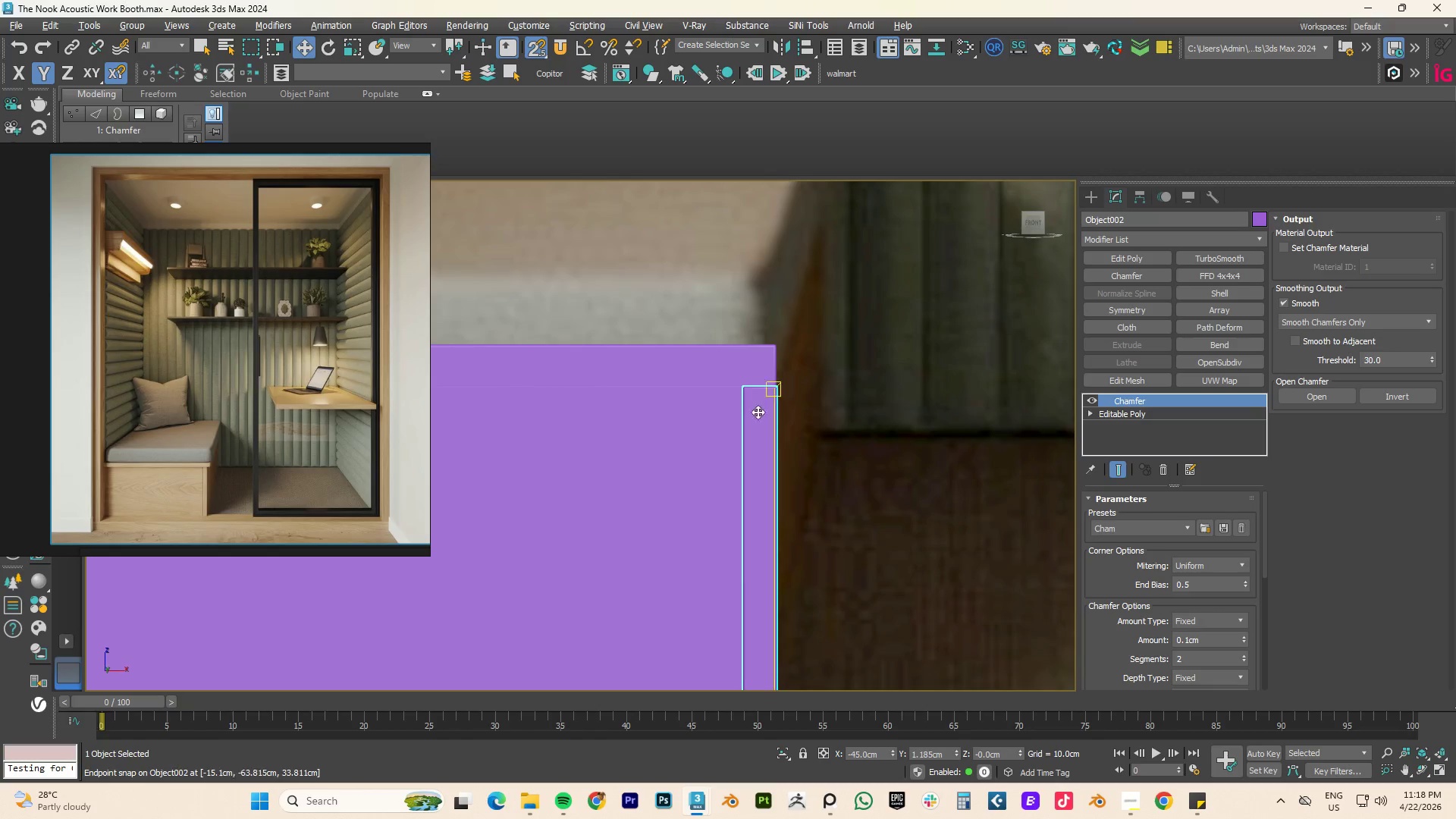 
left_click([723, 420])
 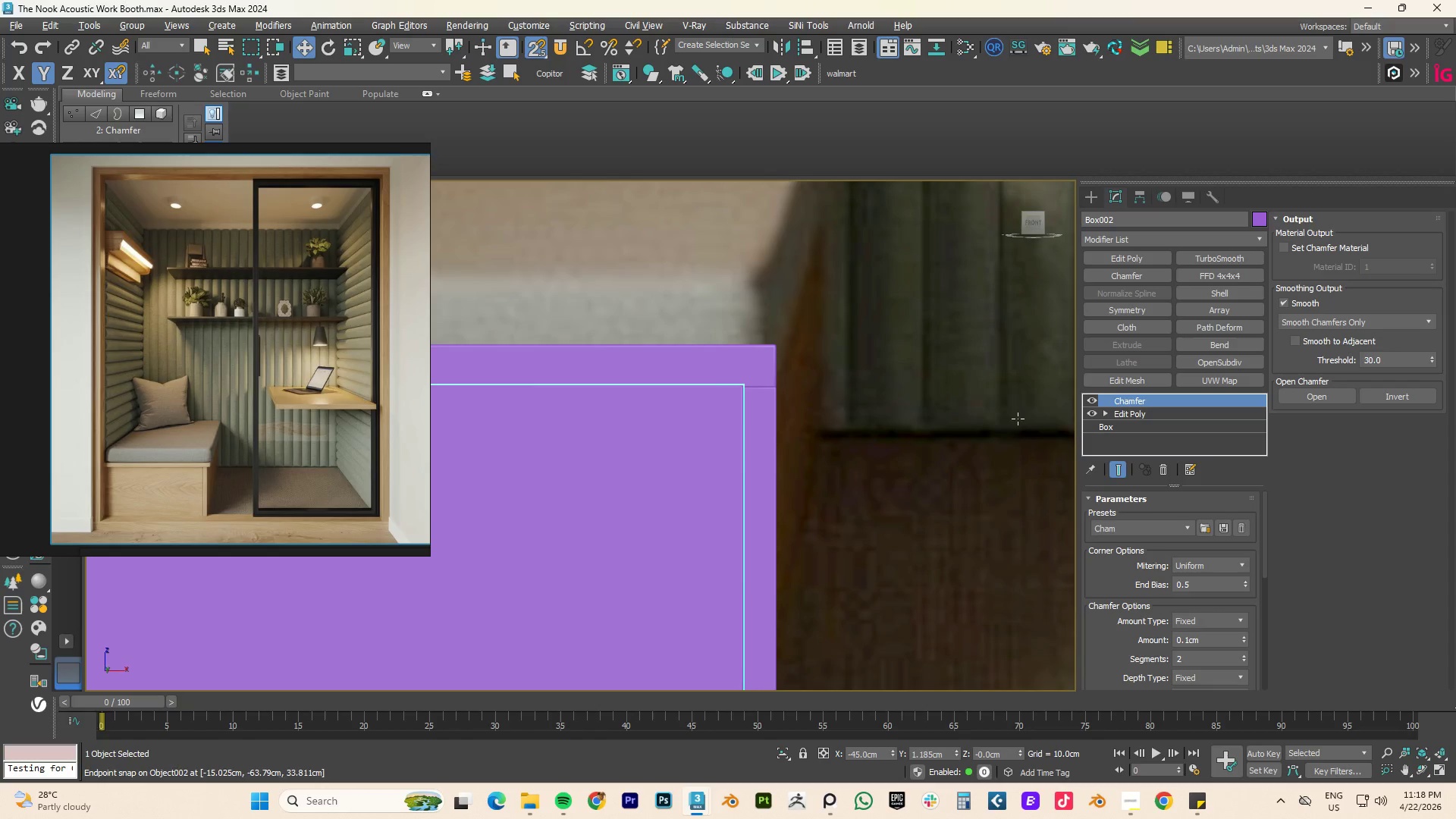 
scroll: coordinate [714, 374], scroll_direction: down, amount: 5.0
 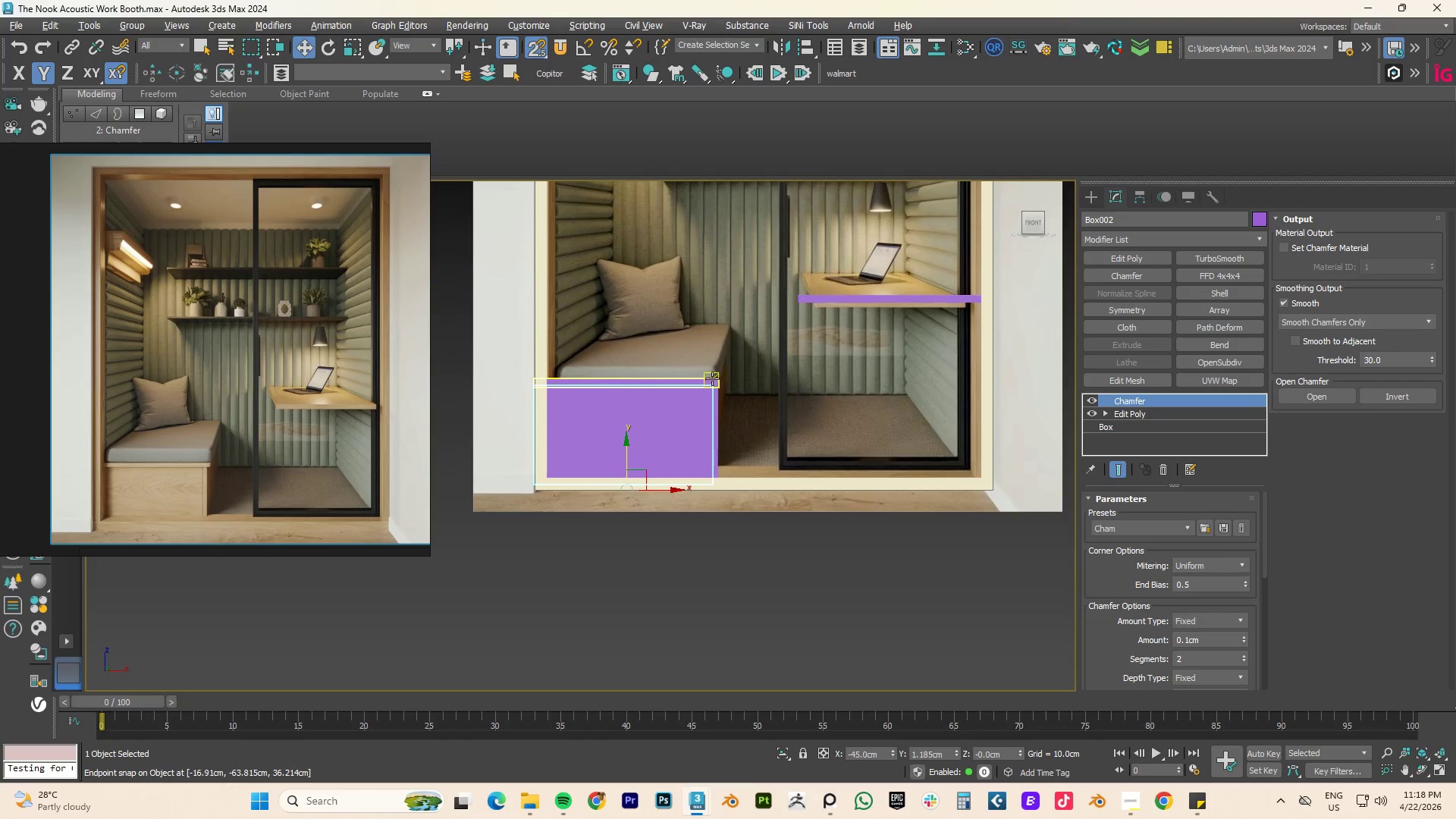 
scroll: coordinate [707, 374], scroll_direction: up, amount: 1.0
 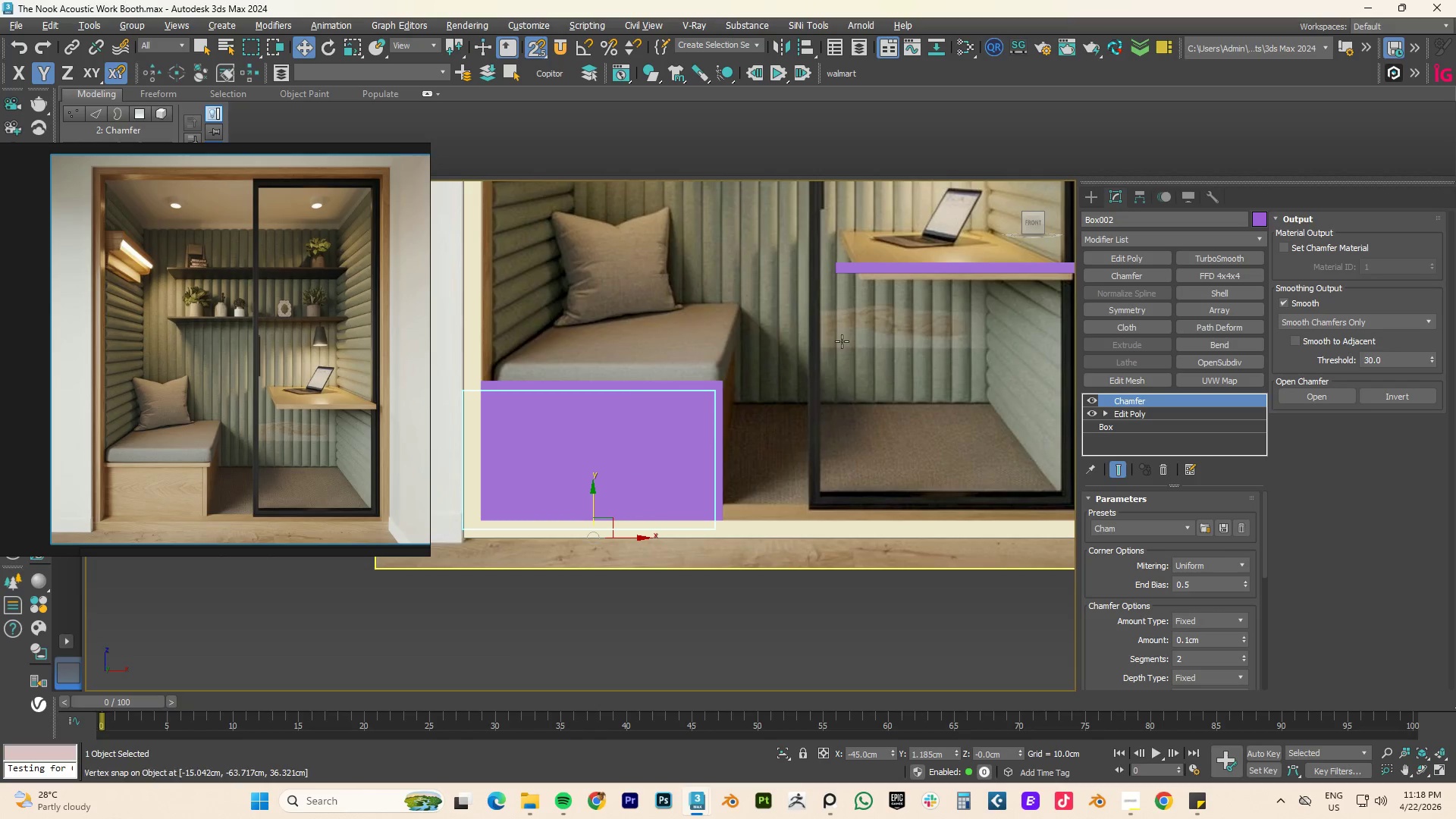 
scroll: coordinate [843, 340], scroll_direction: down, amount: 2.0
 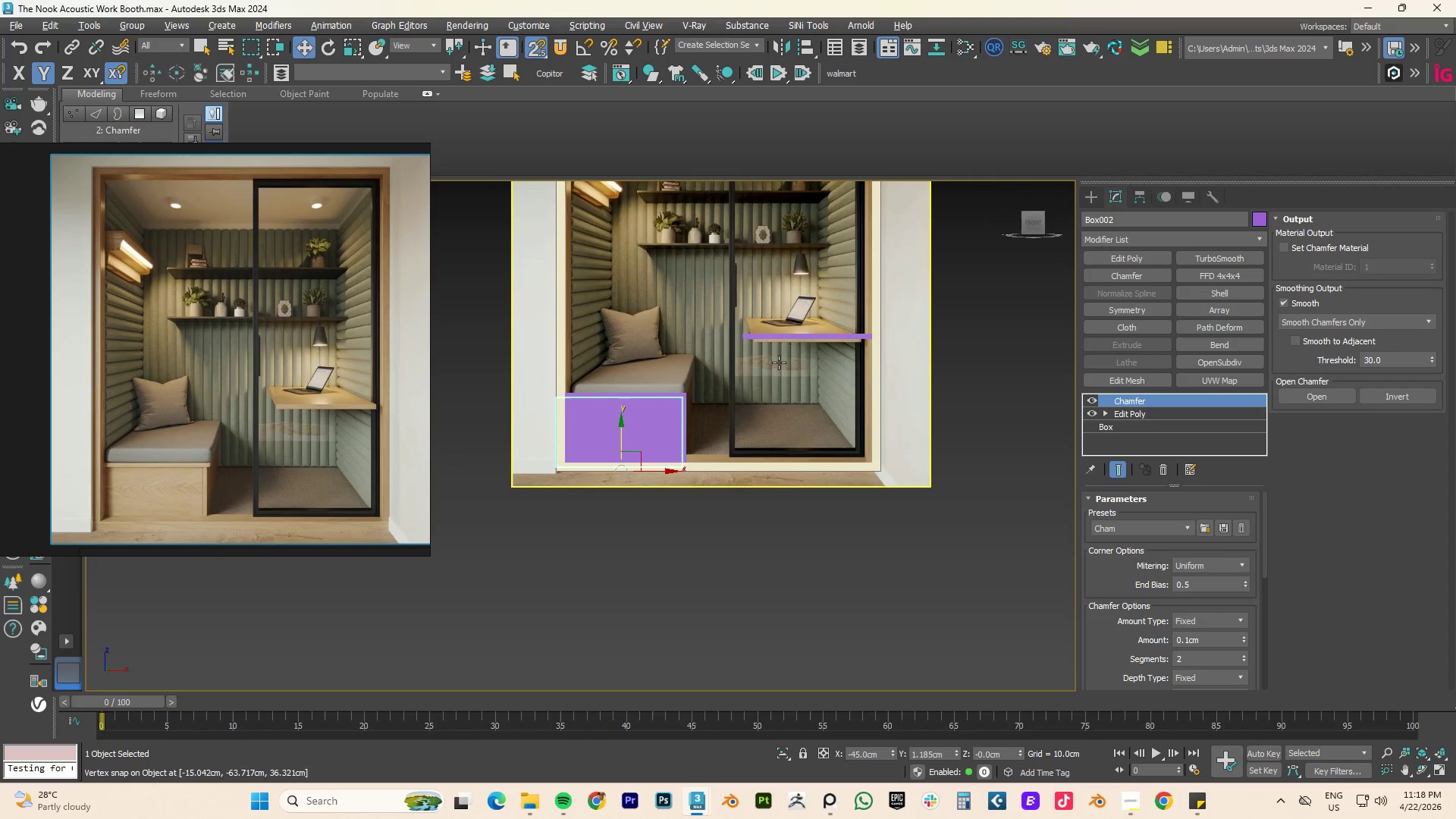 
scroll: coordinate [960, 350], scroll_direction: up, amount: 7.0
 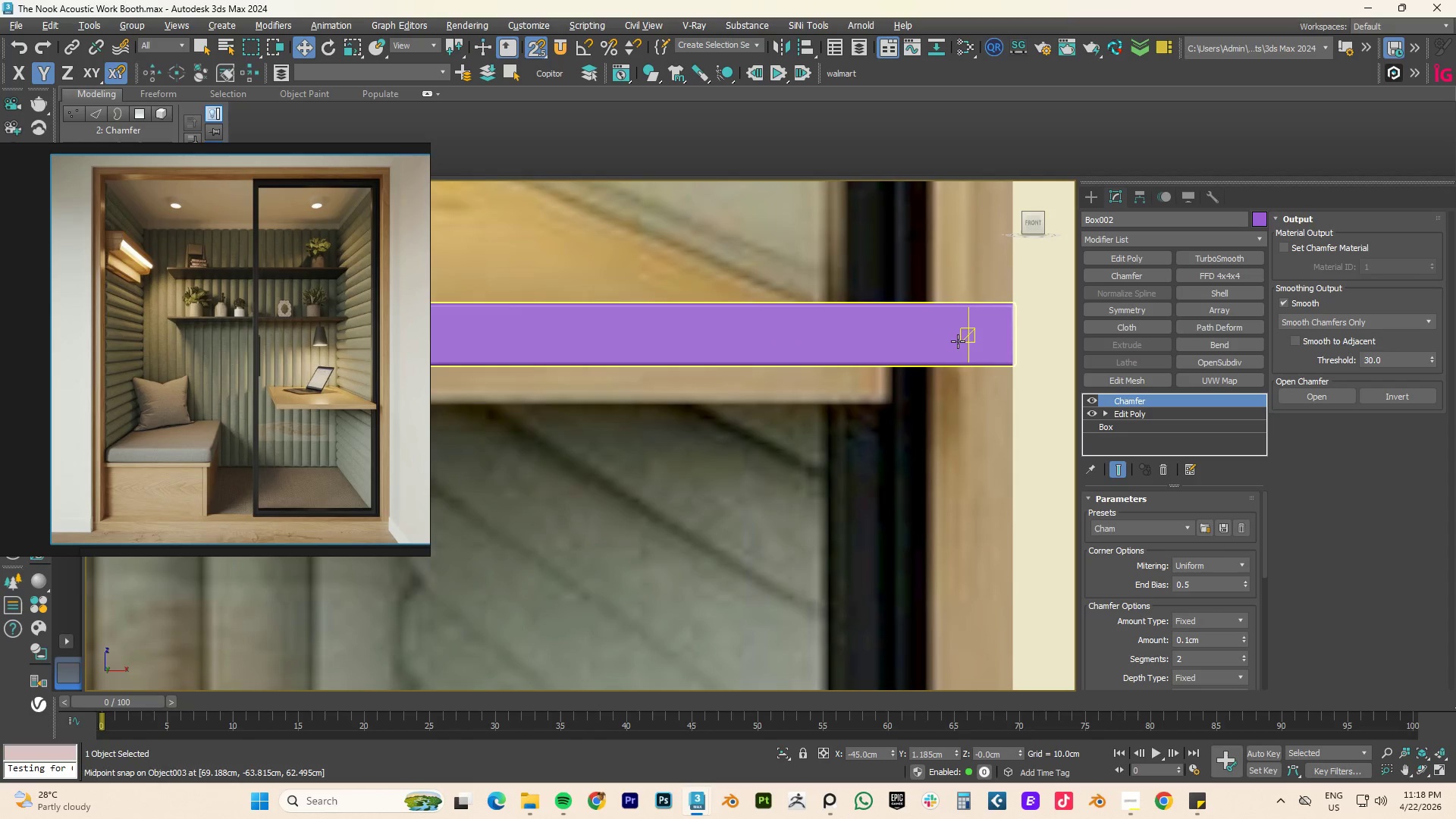 
left_click([958, 340])
 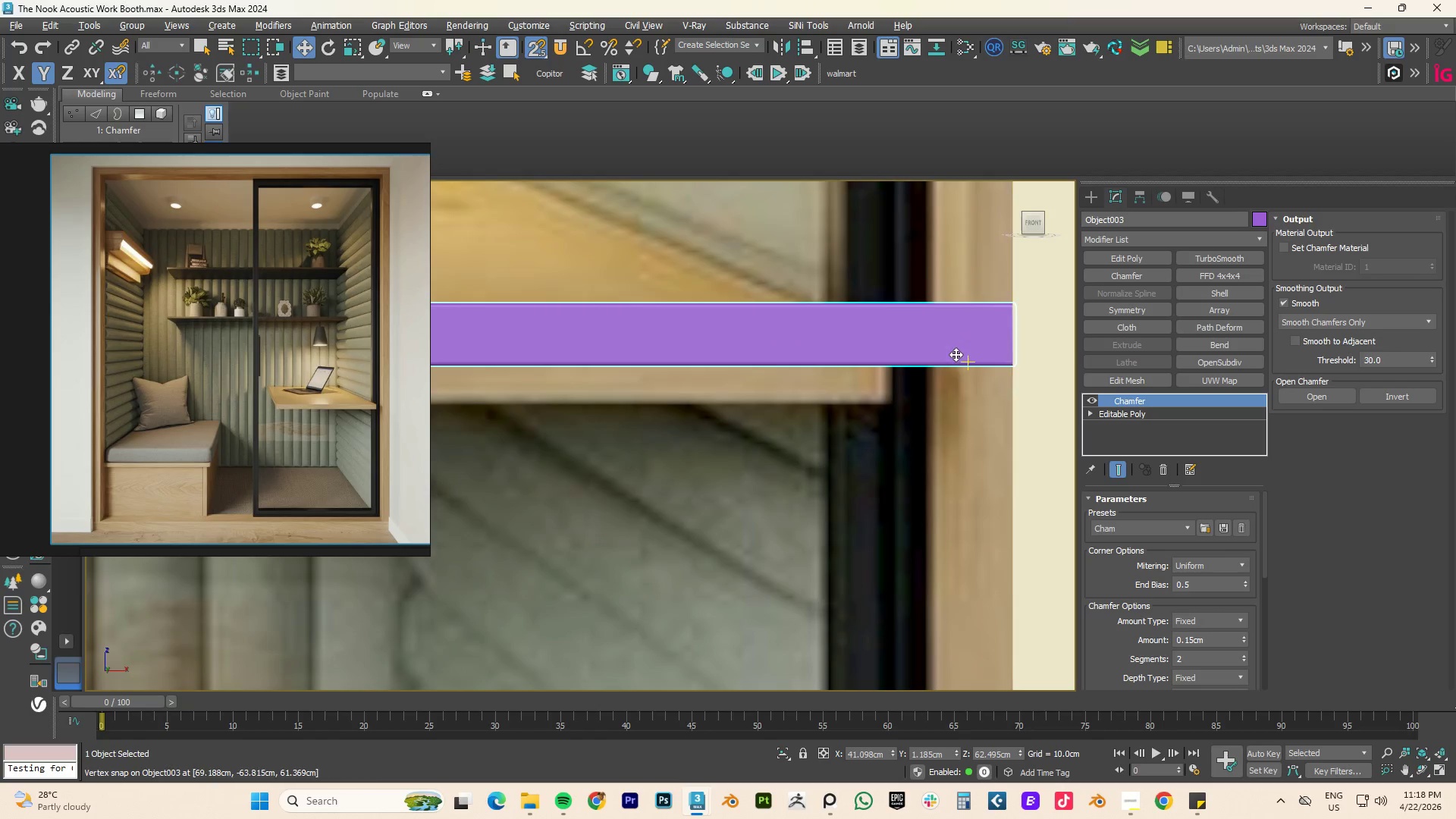 
scroll: coordinate [901, 355], scroll_direction: down, amount: 7.0
 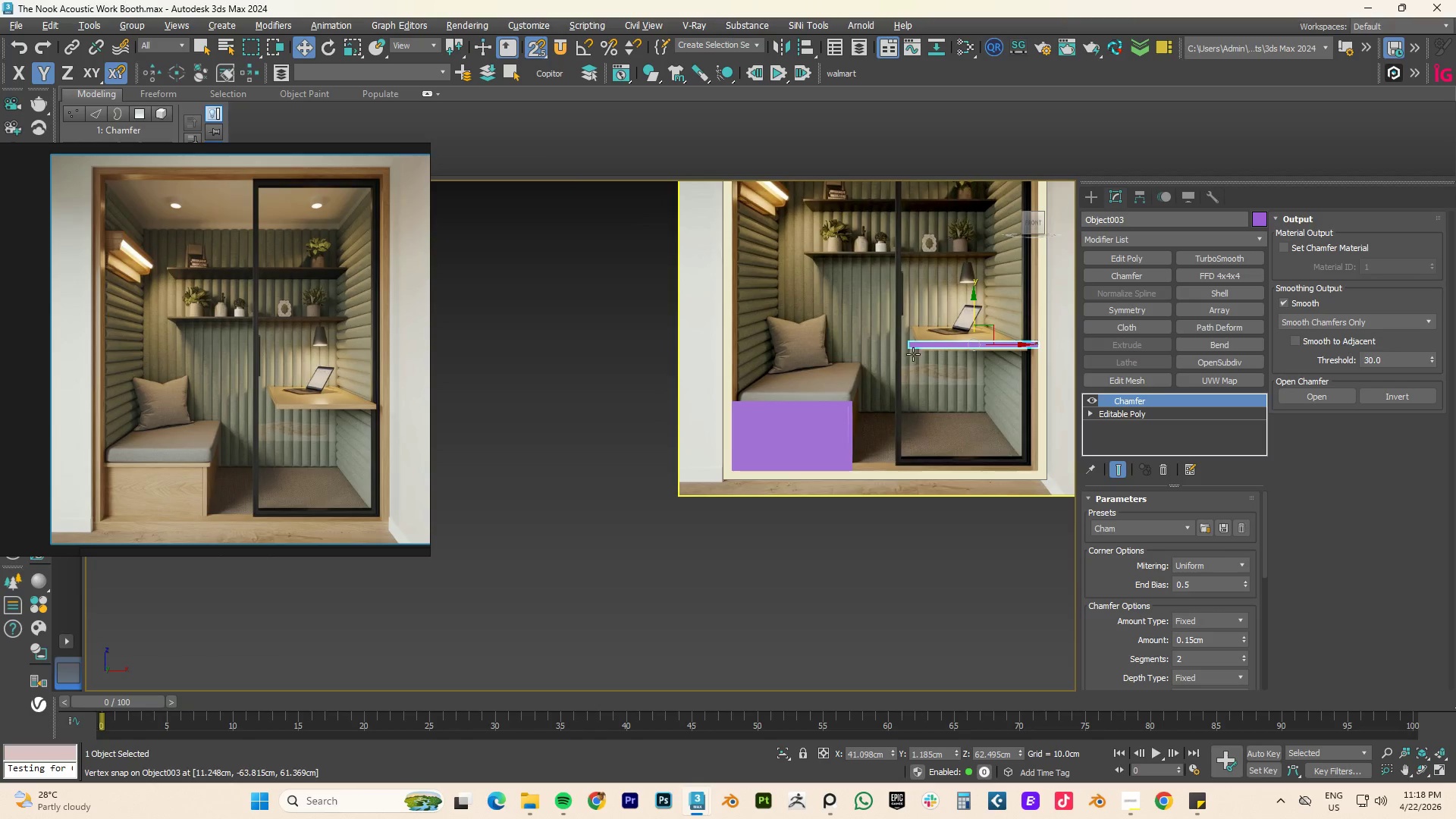 
scroll: coordinate [817, 405], scroll_direction: up, amount: 2.0
 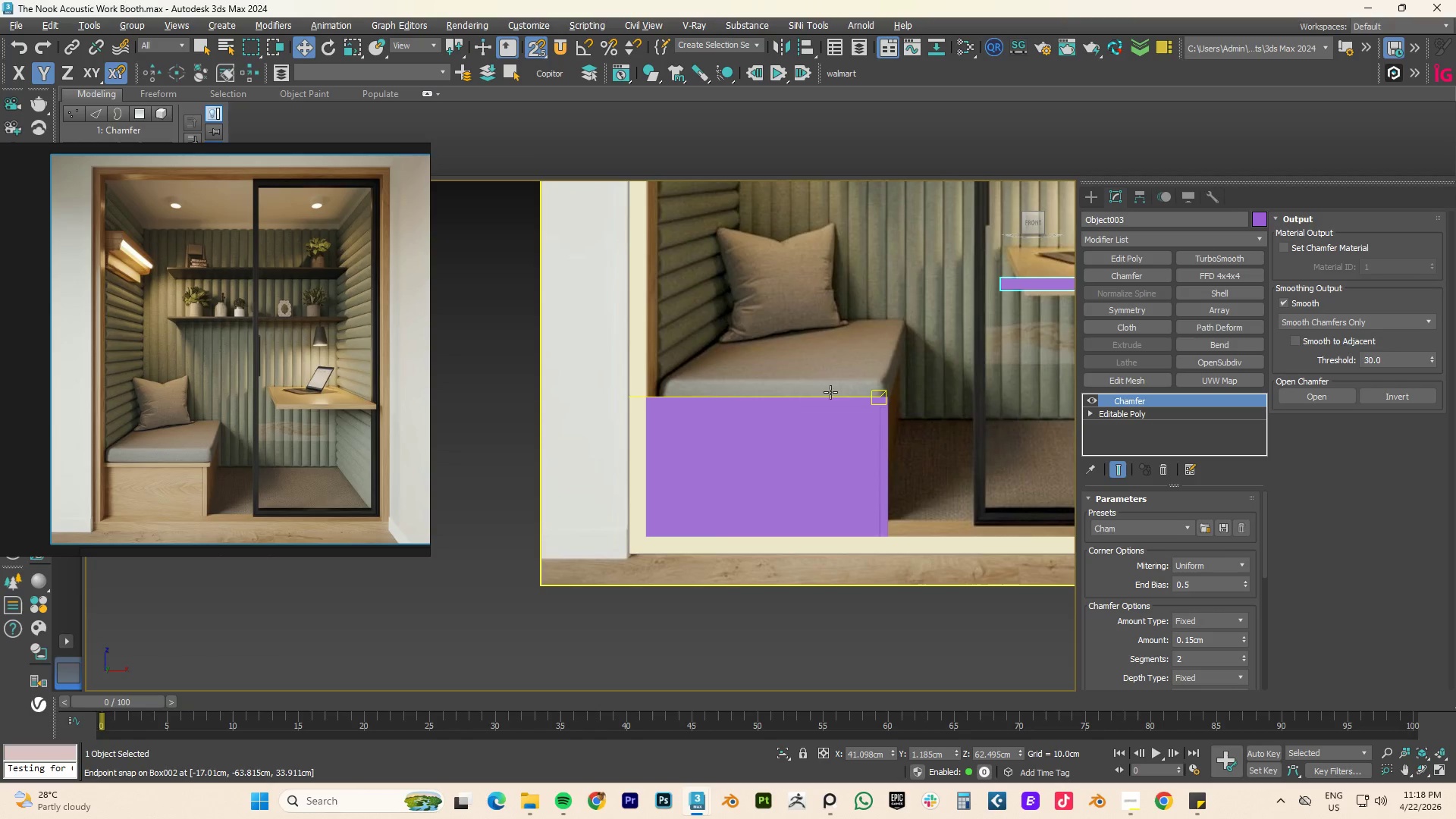 
hold_key(key=AltLeft, duration=3.12)
 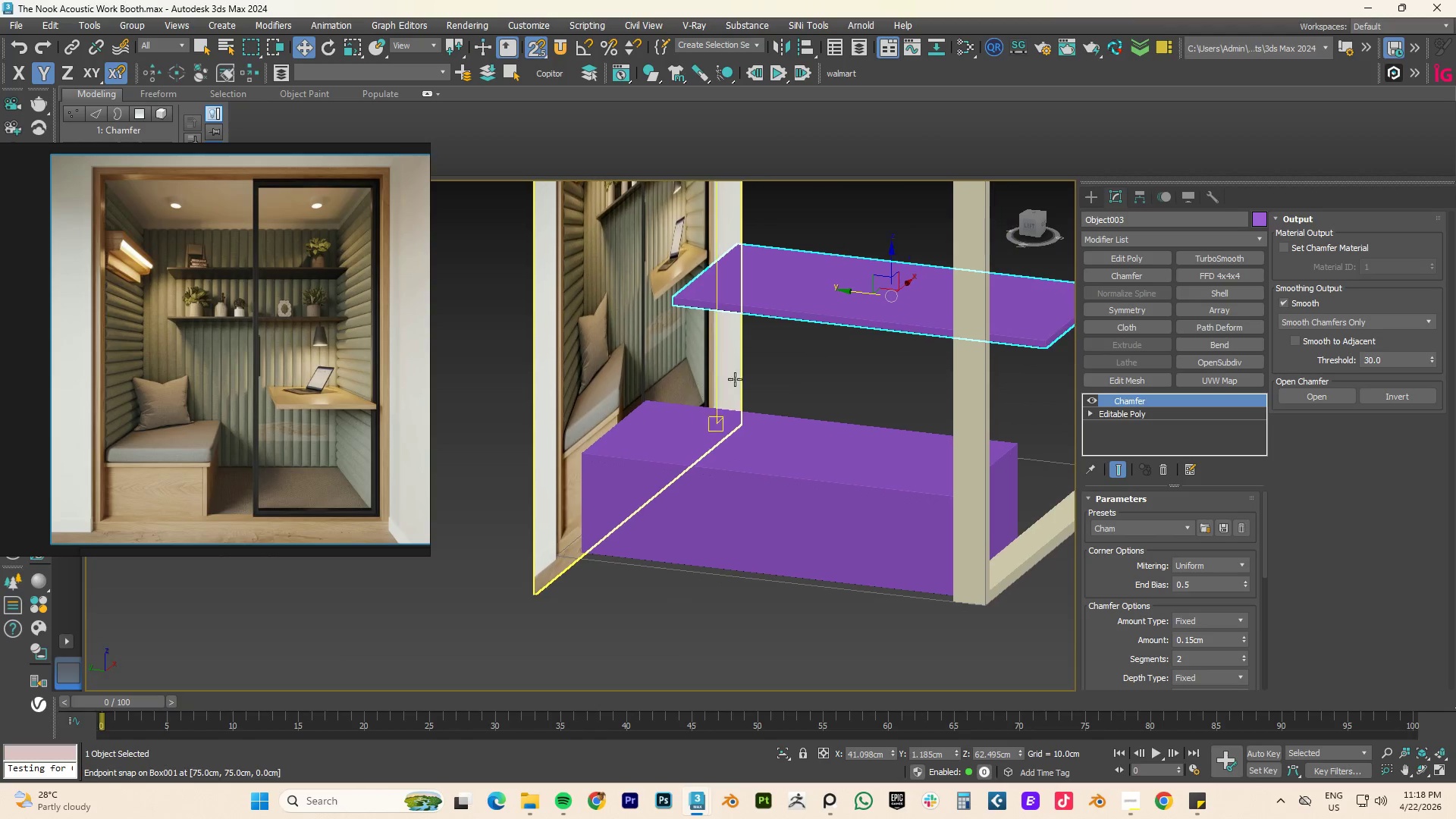 
scroll: coordinate [849, 390], scroll_direction: down, amount: 1.0
 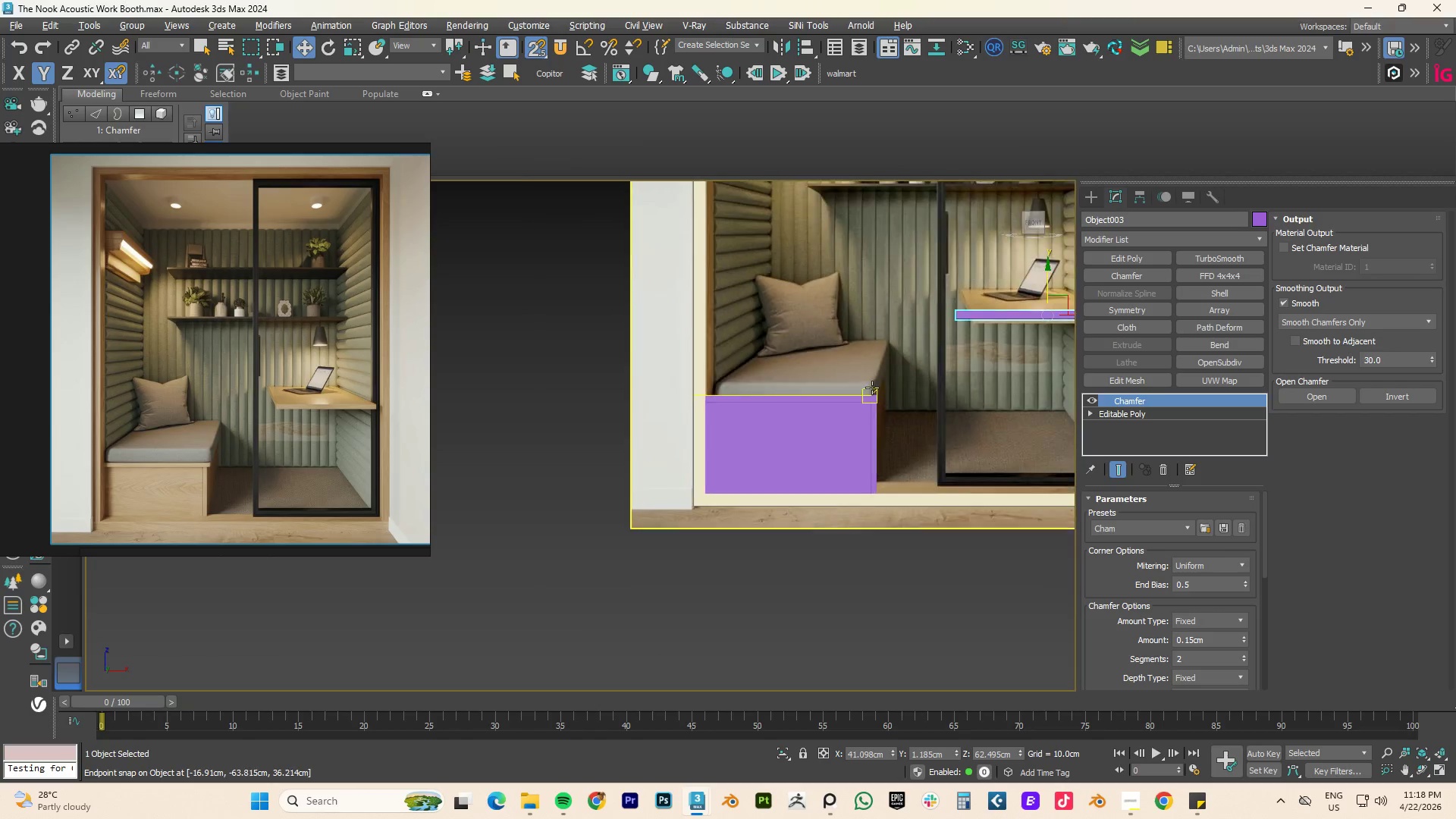 
hold_key(key=AltLeft, duration=1.56)
 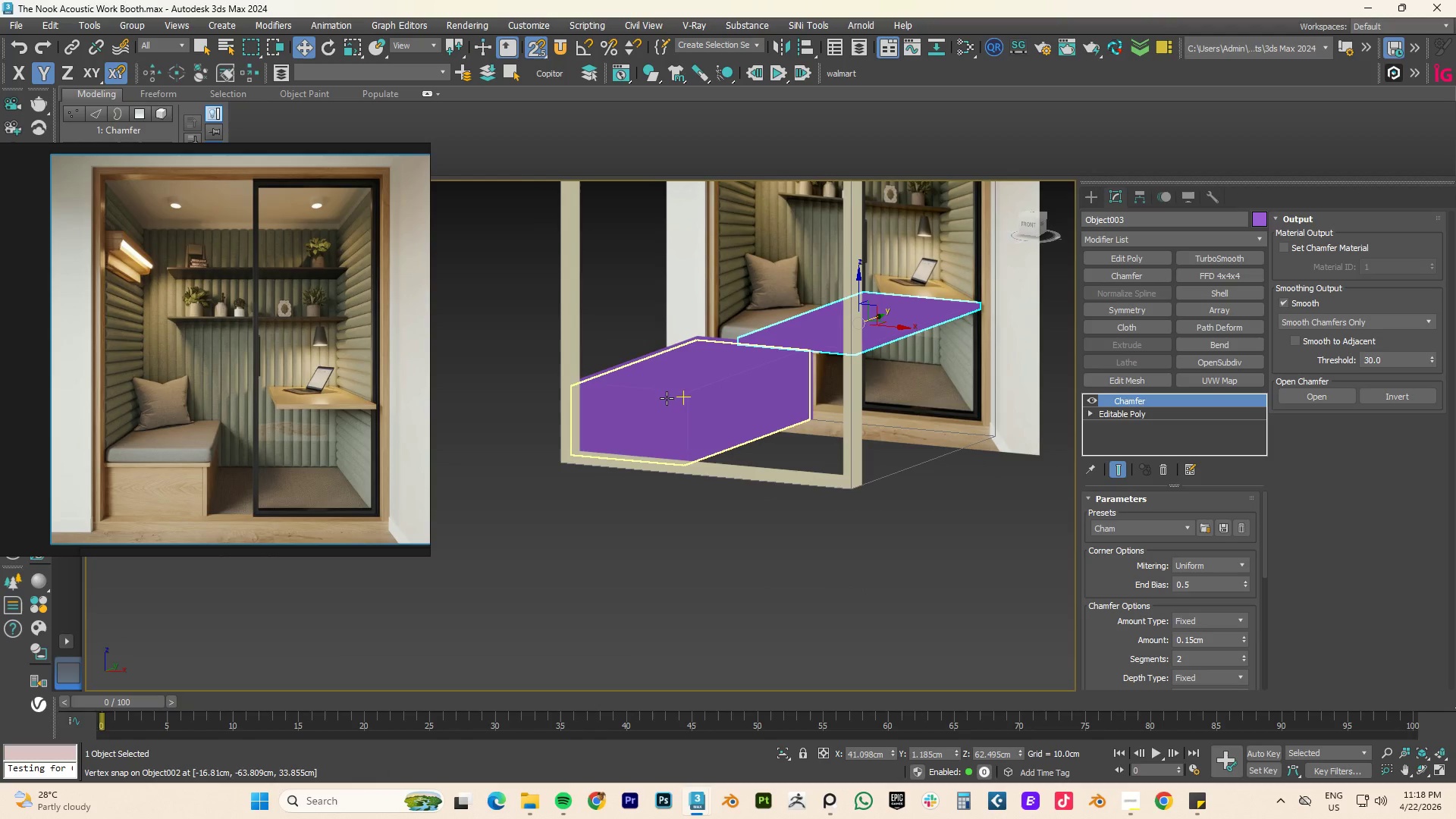 
scroll: coordinate [811, 379], scroll_direction: down, amount: 1.0
 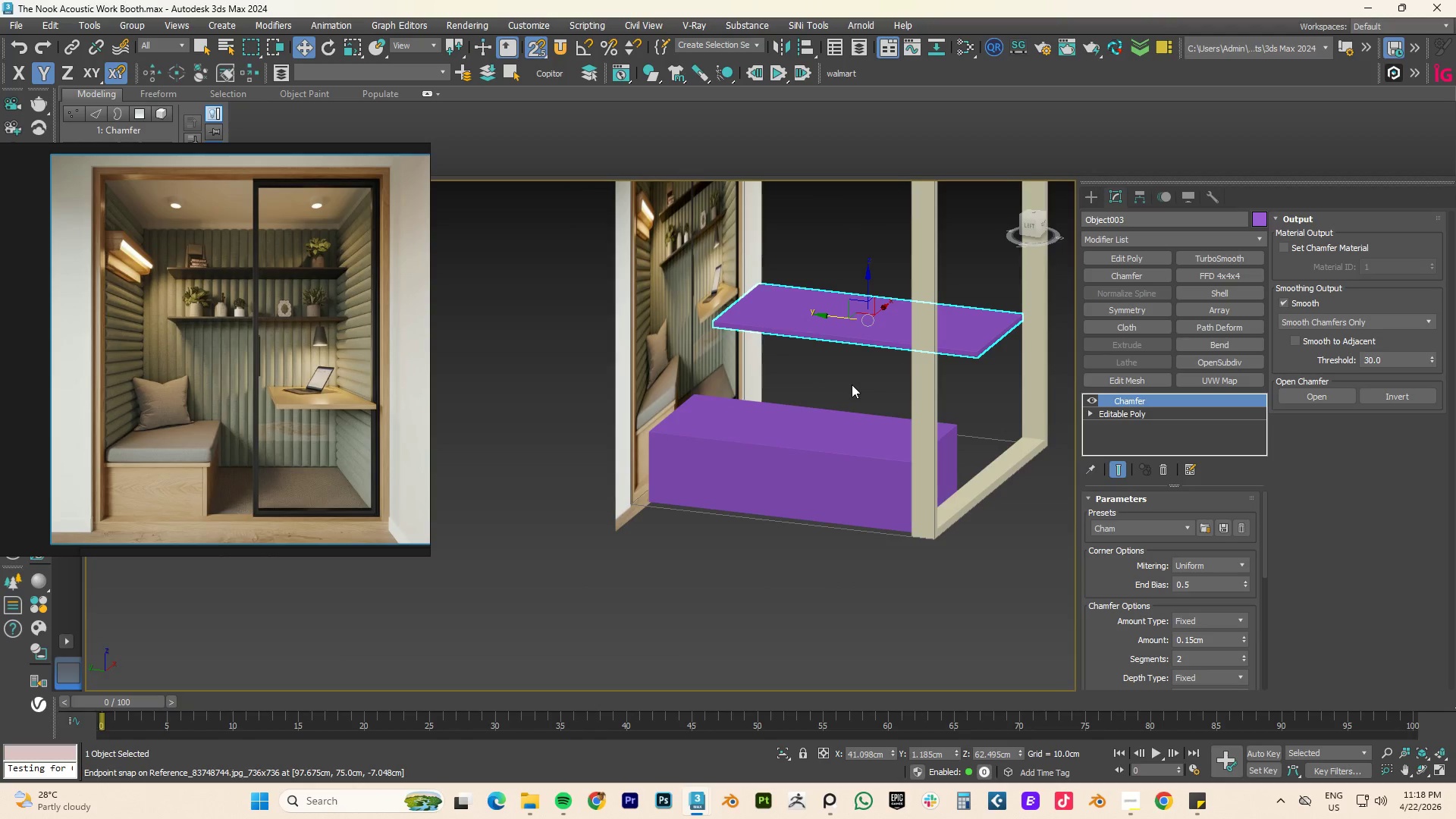 
left_click([667, 398])
 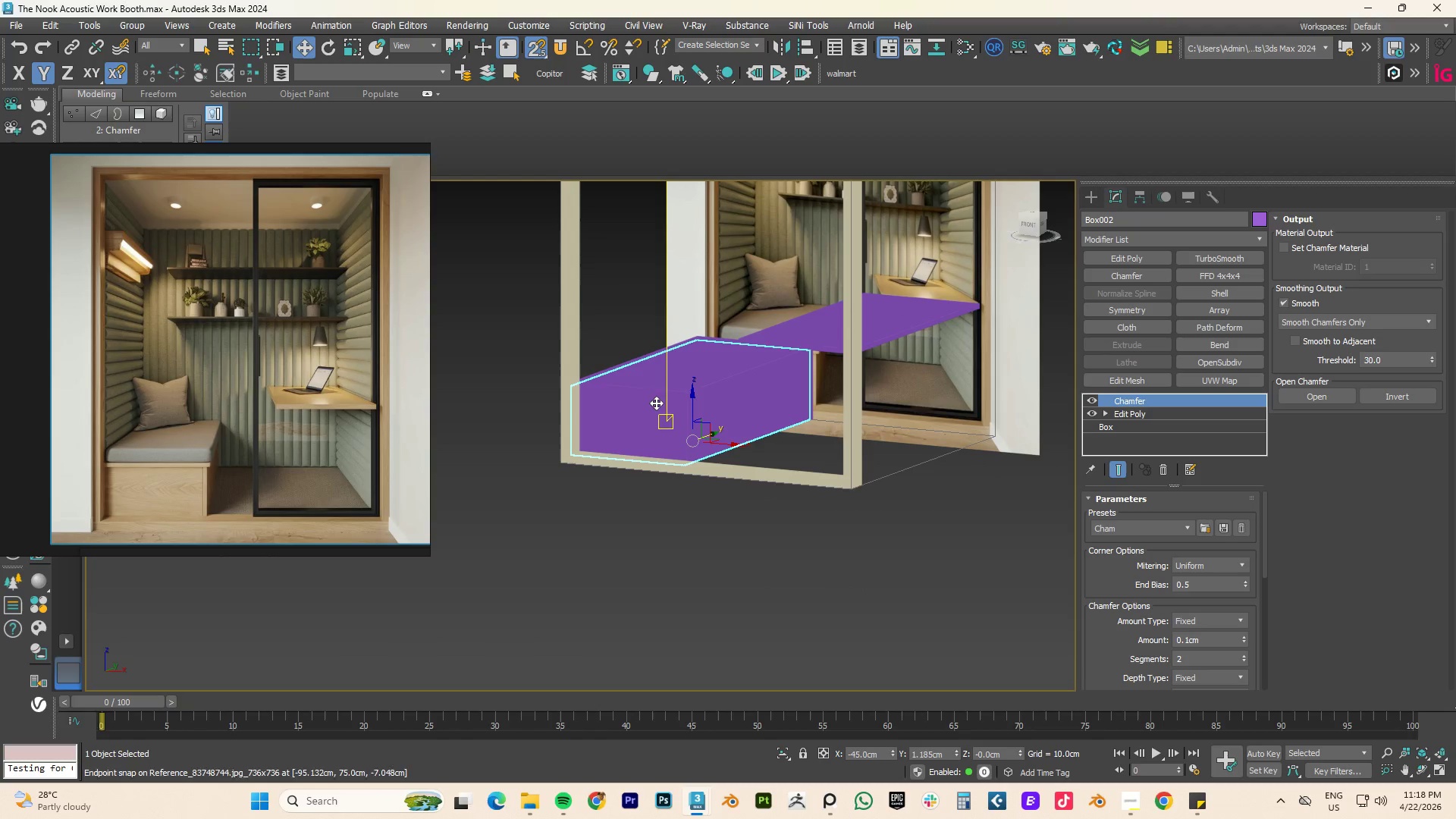 
scroll: coordinate [800, 367], scroll_direction: up, amount: 9.0
 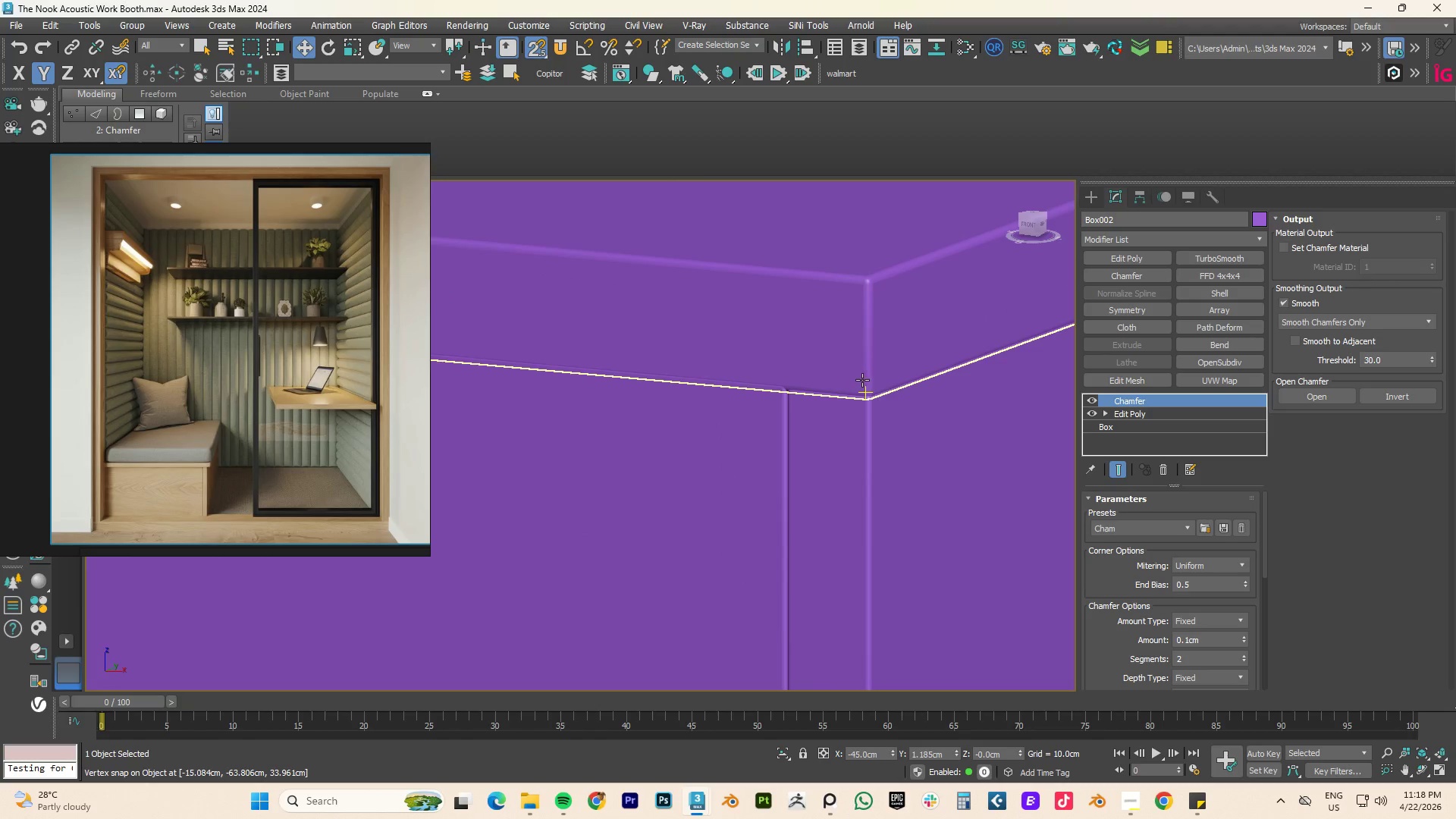 
scroll: coordinate [935, 394], scroll_direction: down, amount: 10.0
 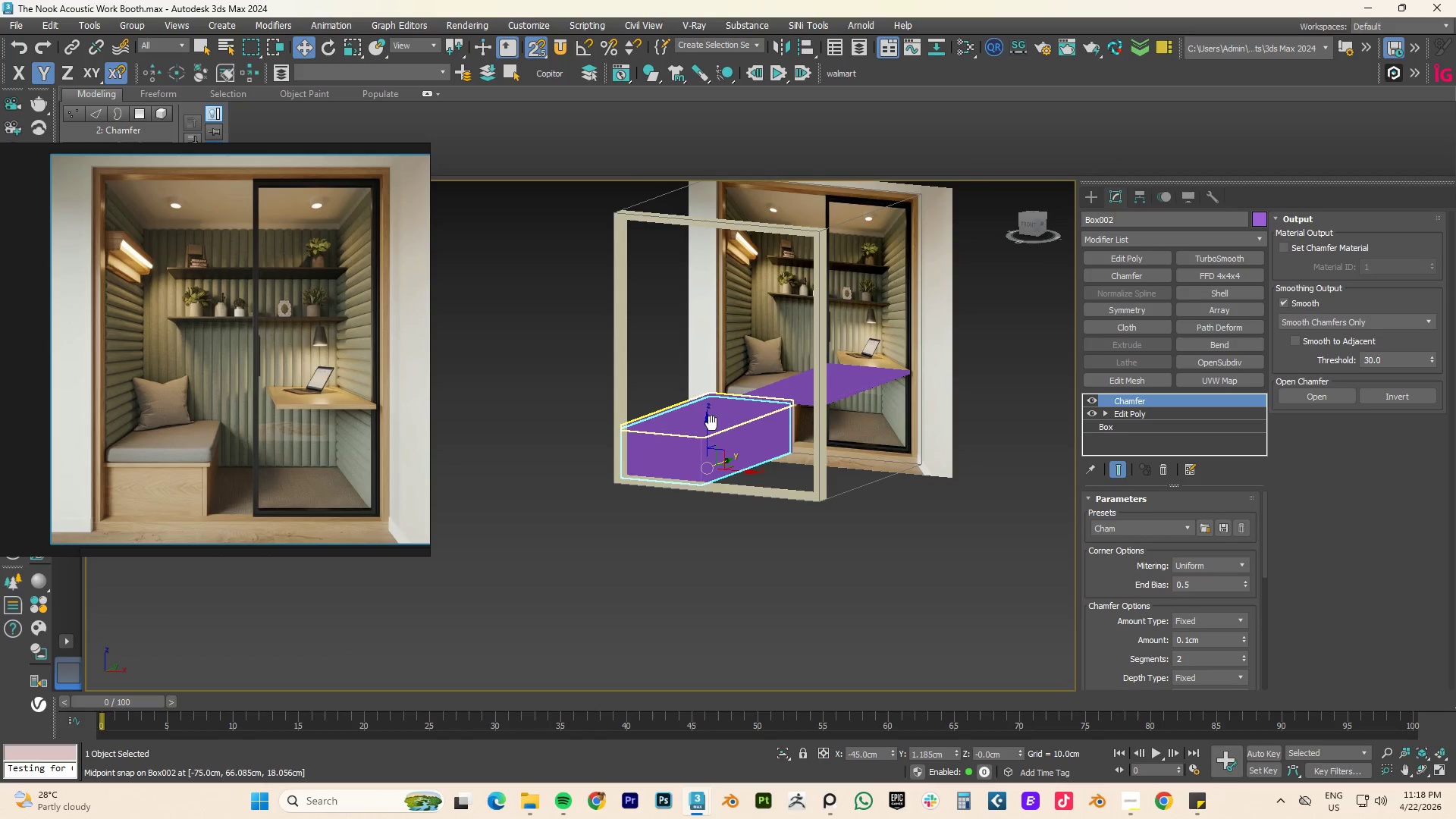 
hold_key(key=AltLeft, duration=2.2)
 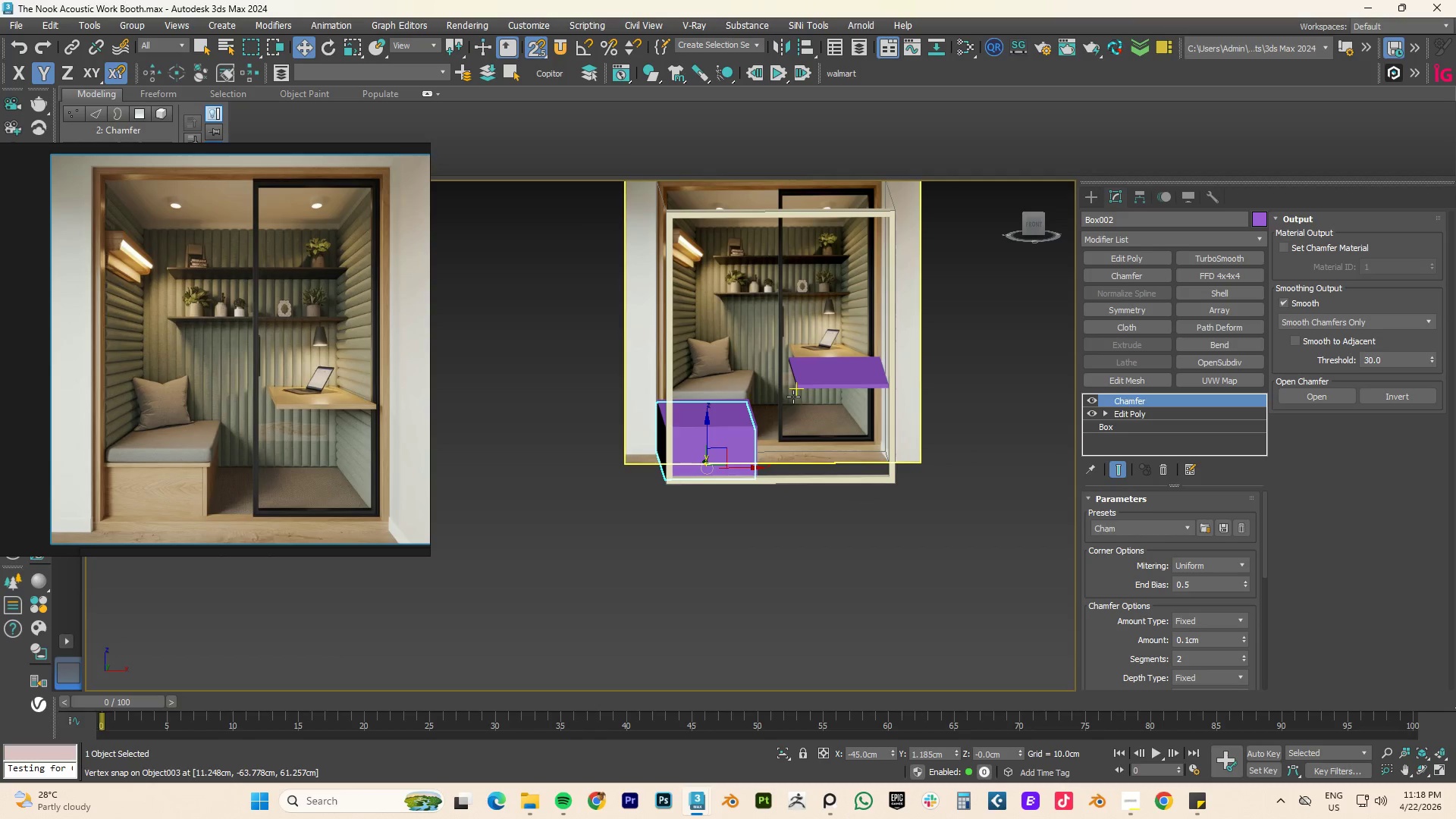 
type(fz)
 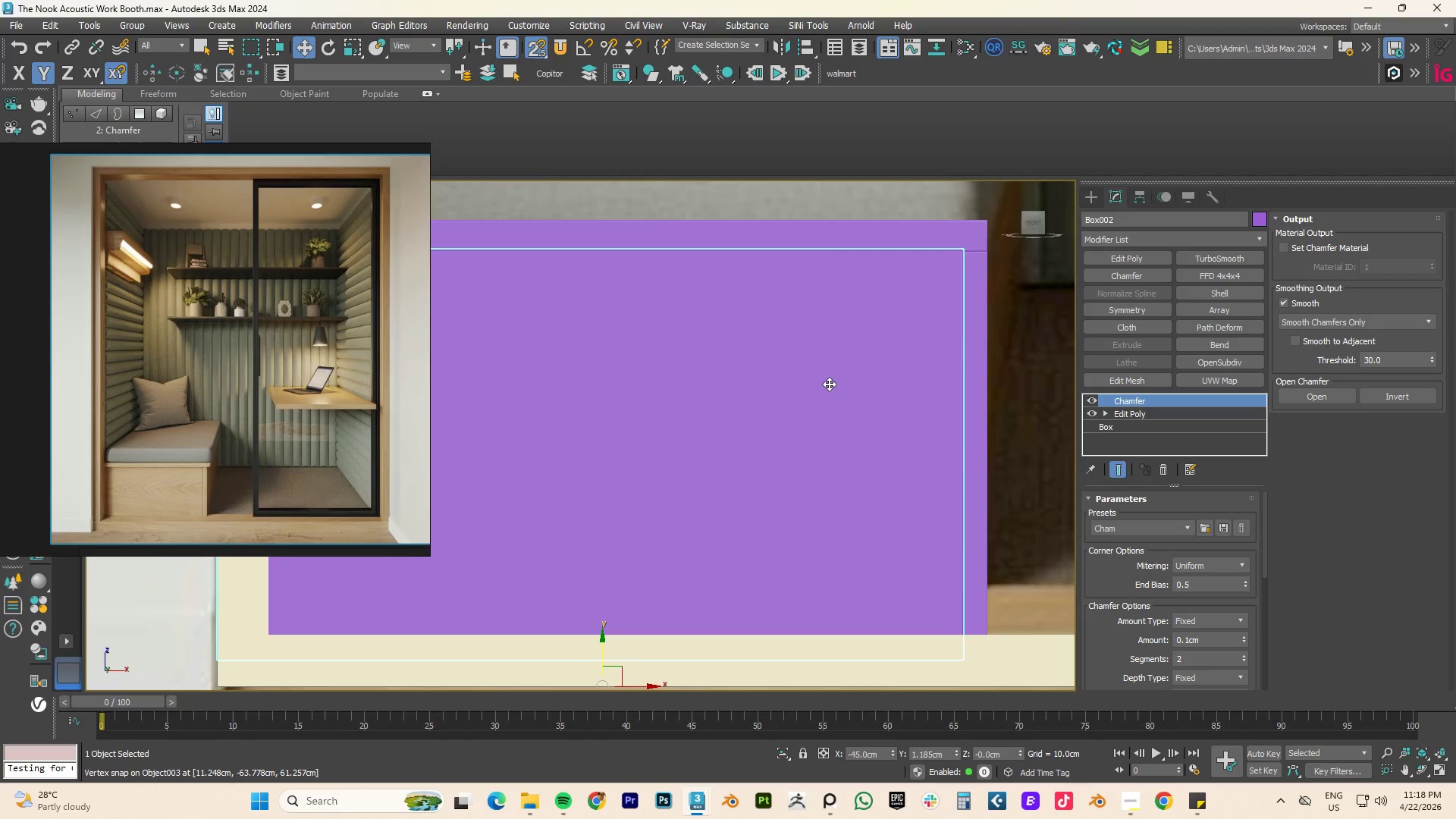 
scroll: coordinate [844, 394], scroll_direction: down, amount: 6.0
 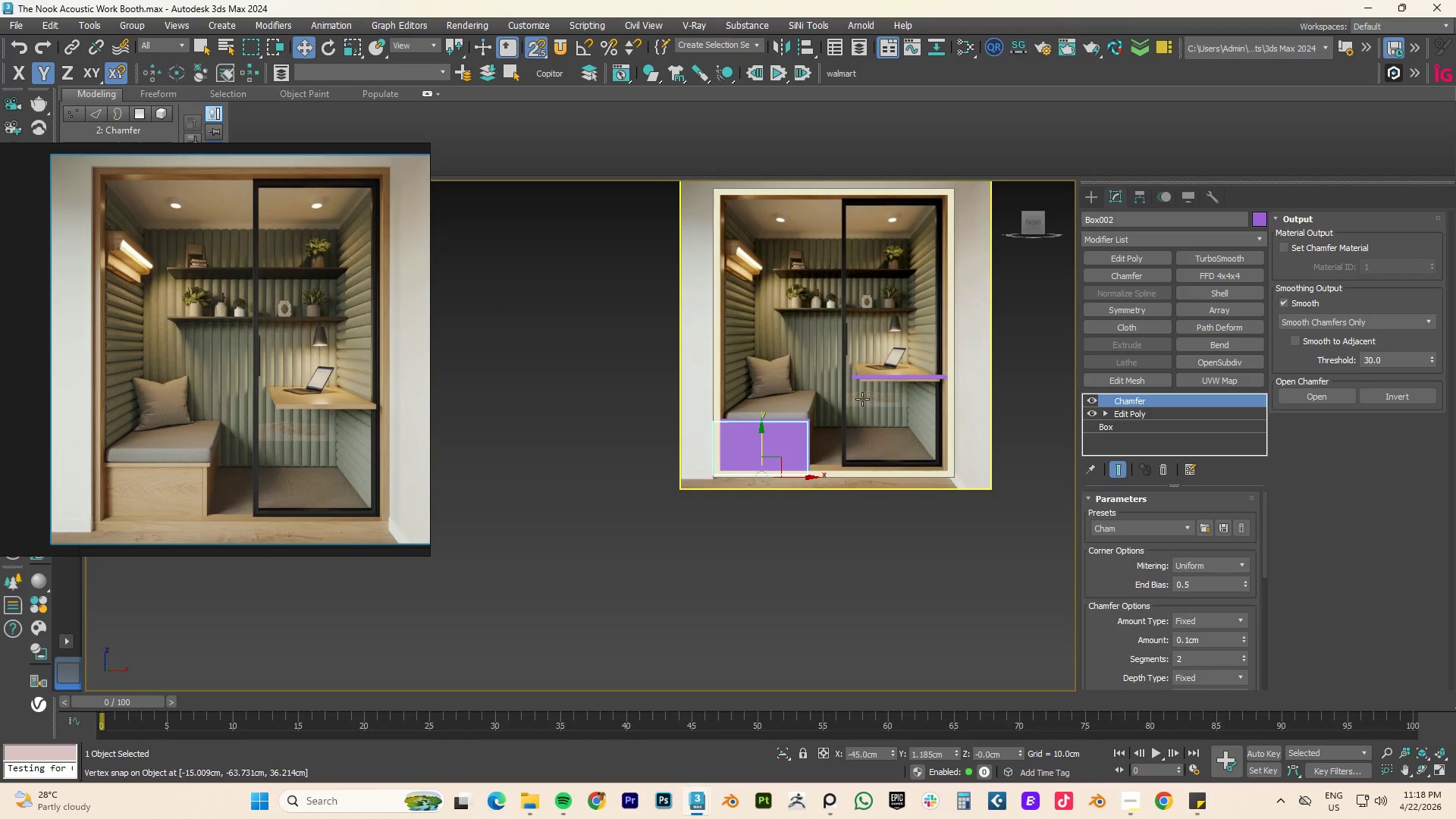 
scroll: coordinate [893, 378], scroll_direction: up, amount: 3.0
 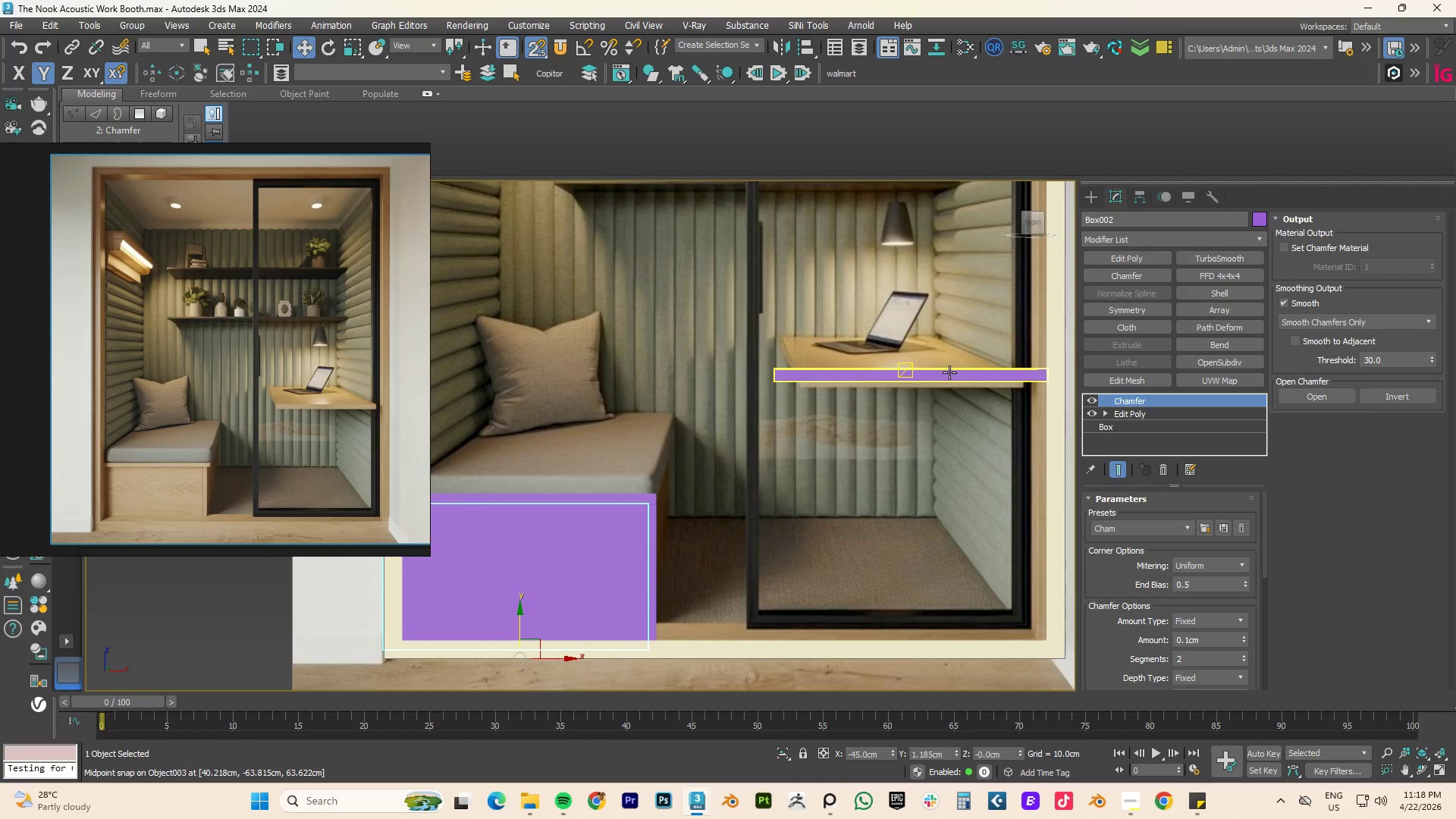 
left_click([934, 376])
 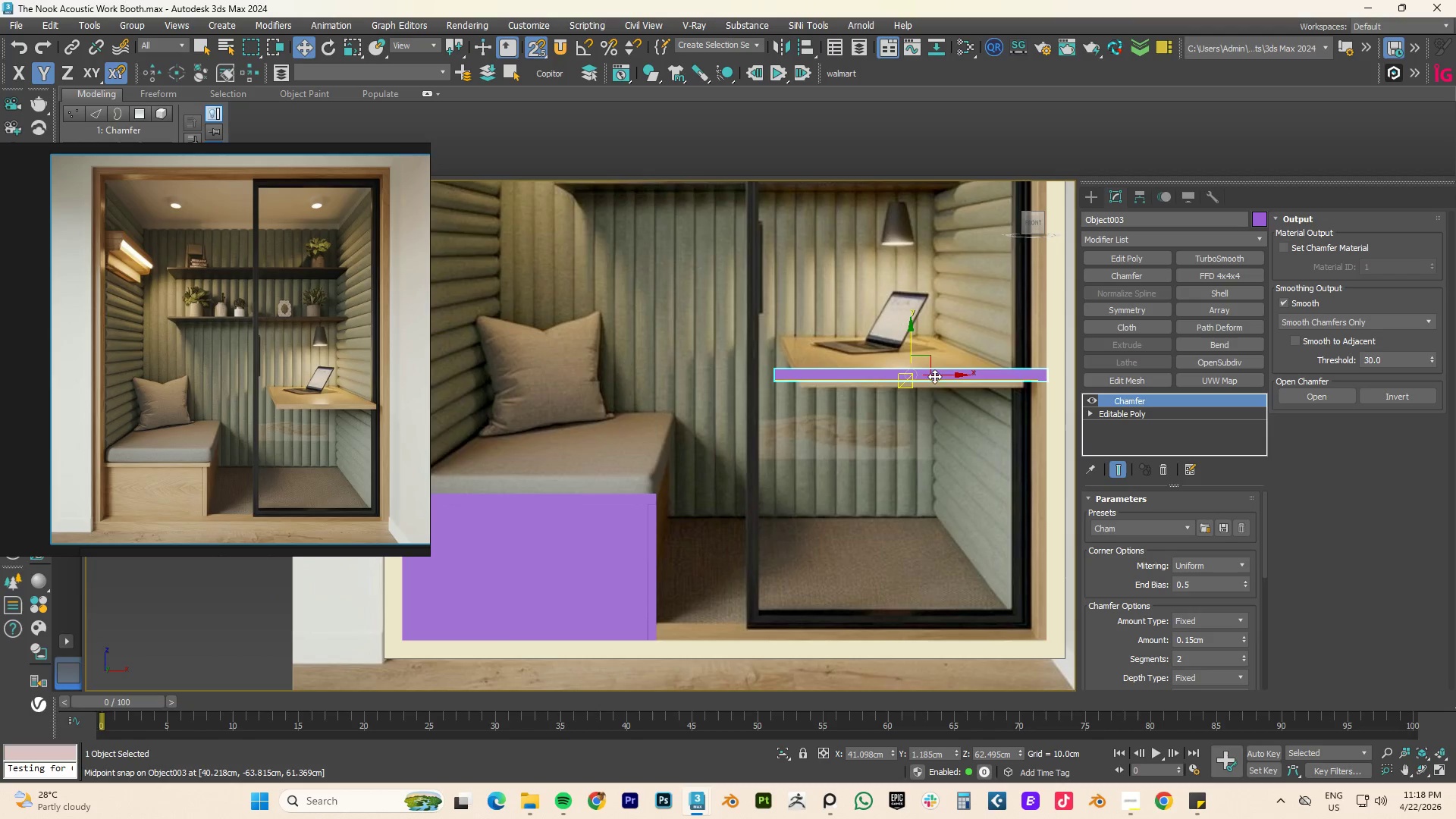 
key(S)
 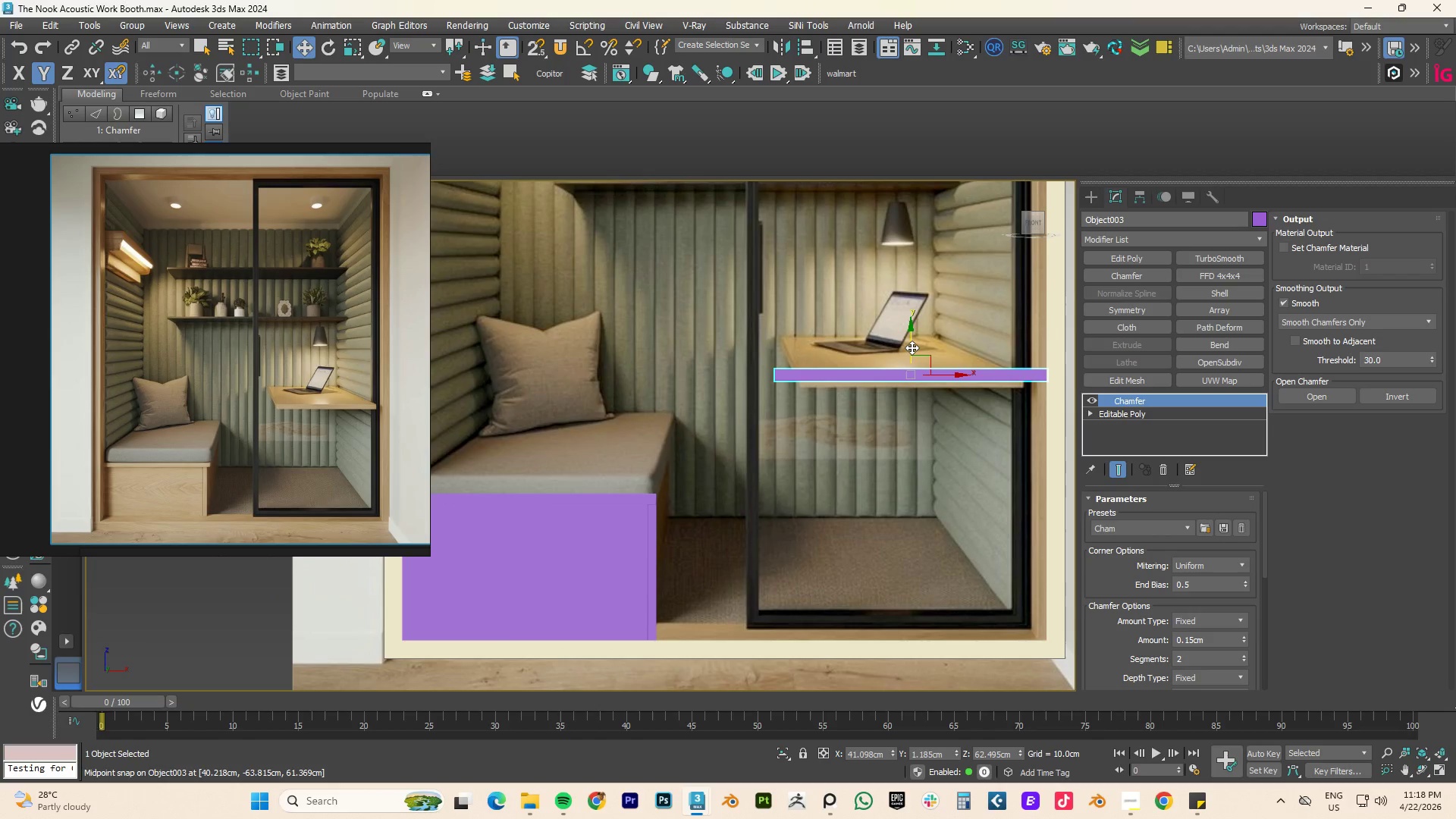 
left_click_drag(start_coordinate=[912, 347], to_coordinate=[909, 353])
 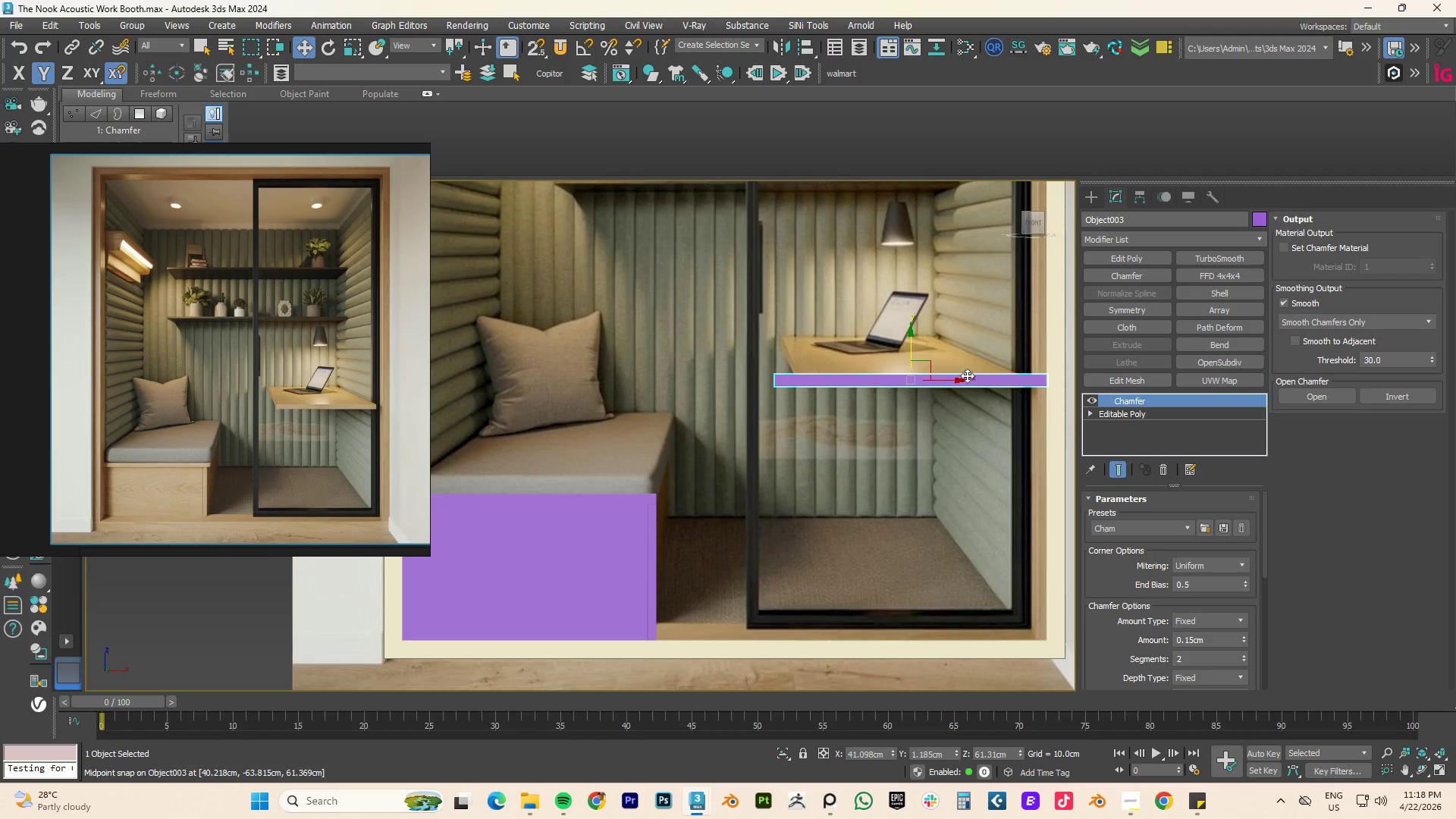 
scroll: coordinate [967, 378], scroll_direction: down, amount: 2.0
 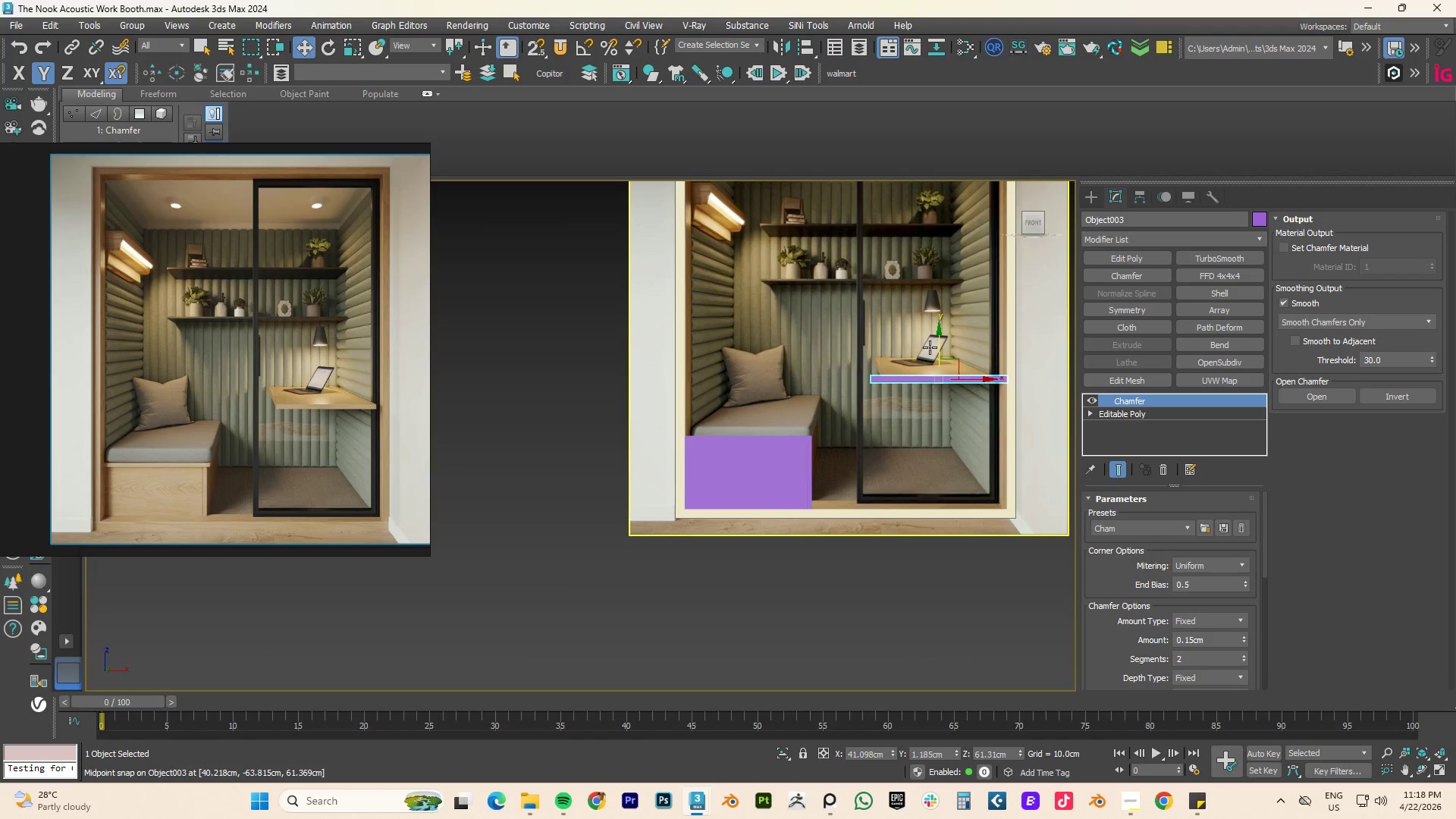 
hold_key(key=ShiftLeft, duration=2.44)
left_click_drag(start_coordinate=[937, 354], to_coordinate=[922, 256])
 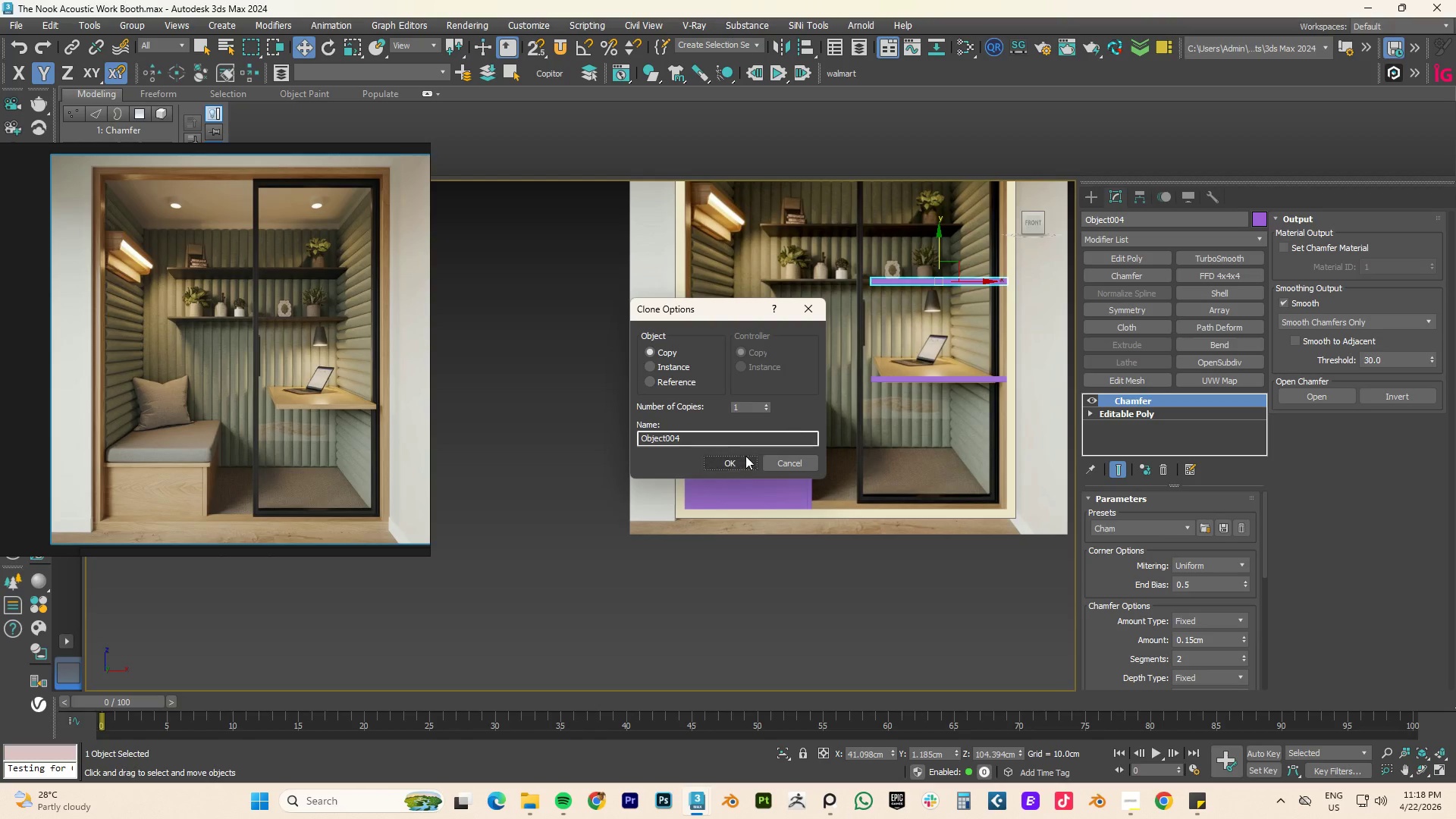 
left_click([745, 462])
 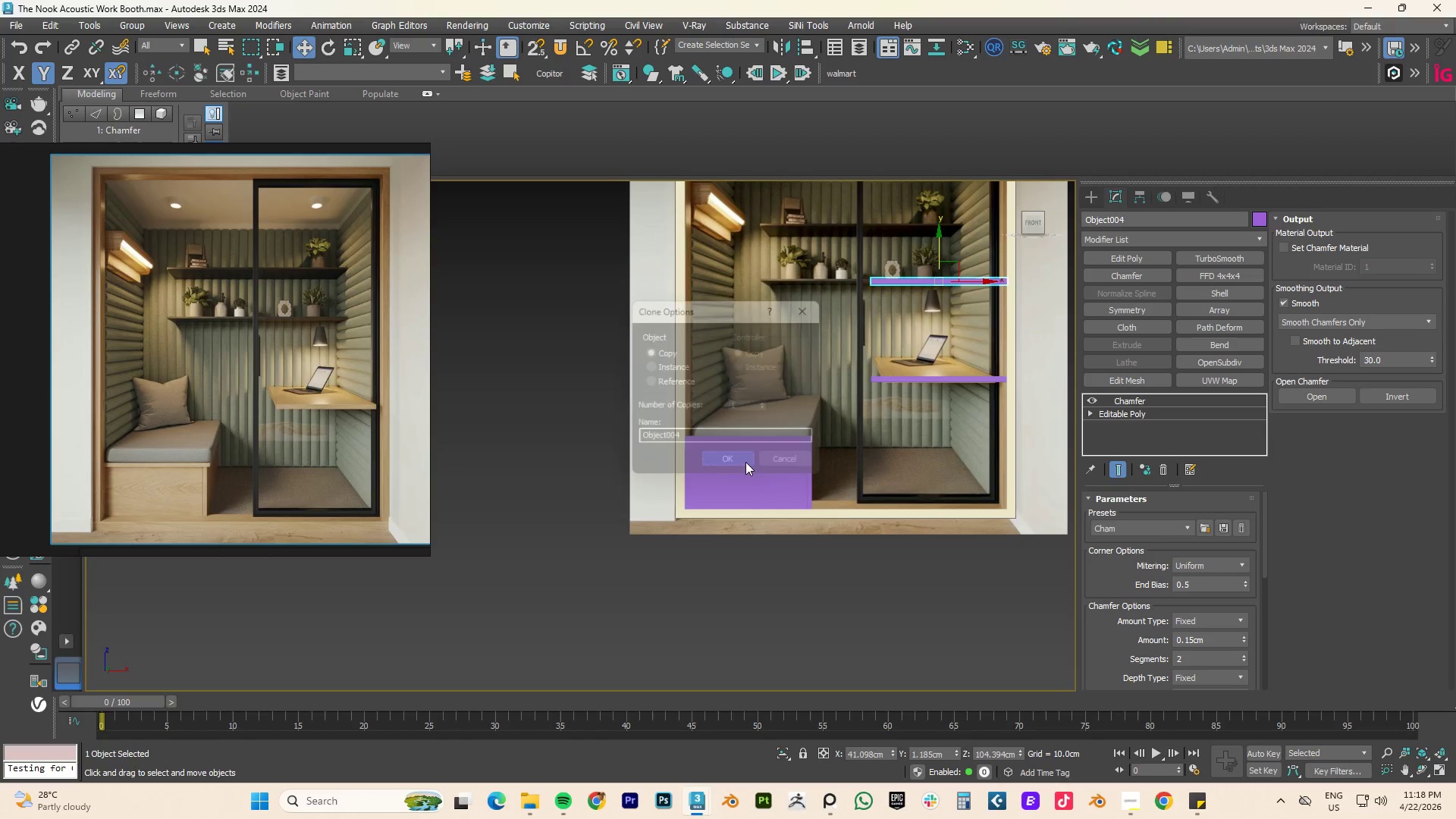 
type(tz)
 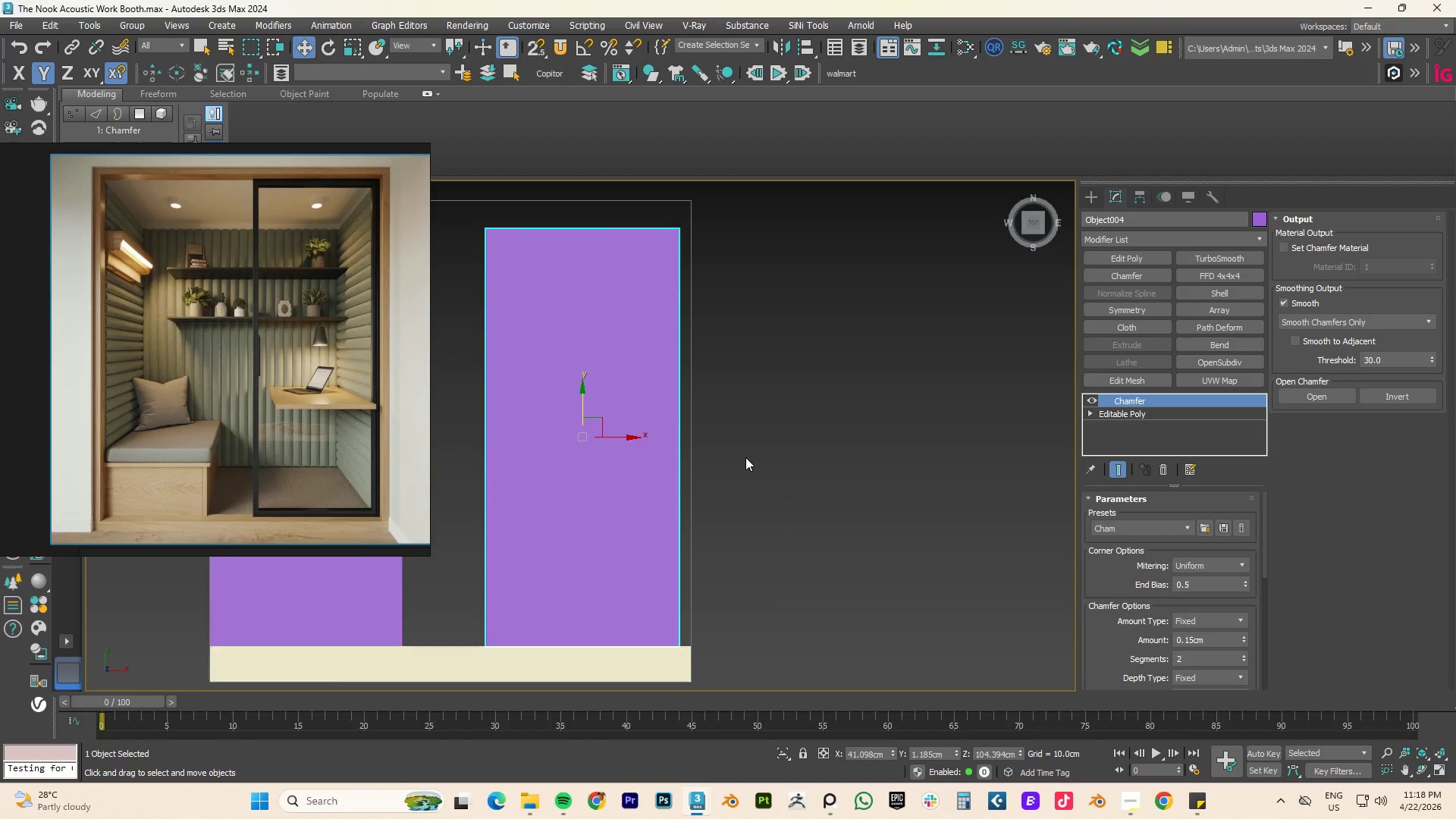 
scroll: coordinate [745, 457], scroll_direction: down, amount: 4.0
 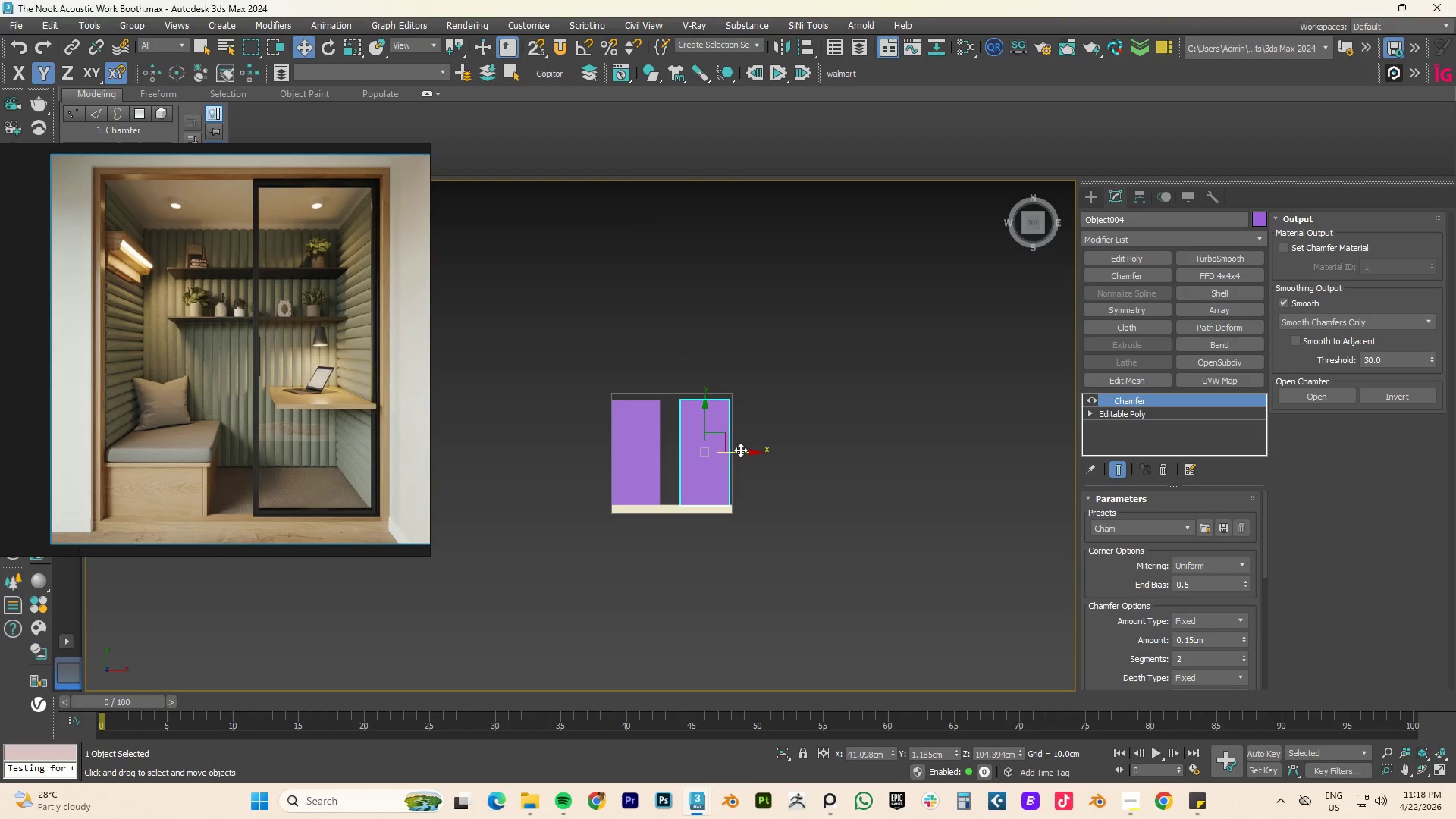 
key(E)
 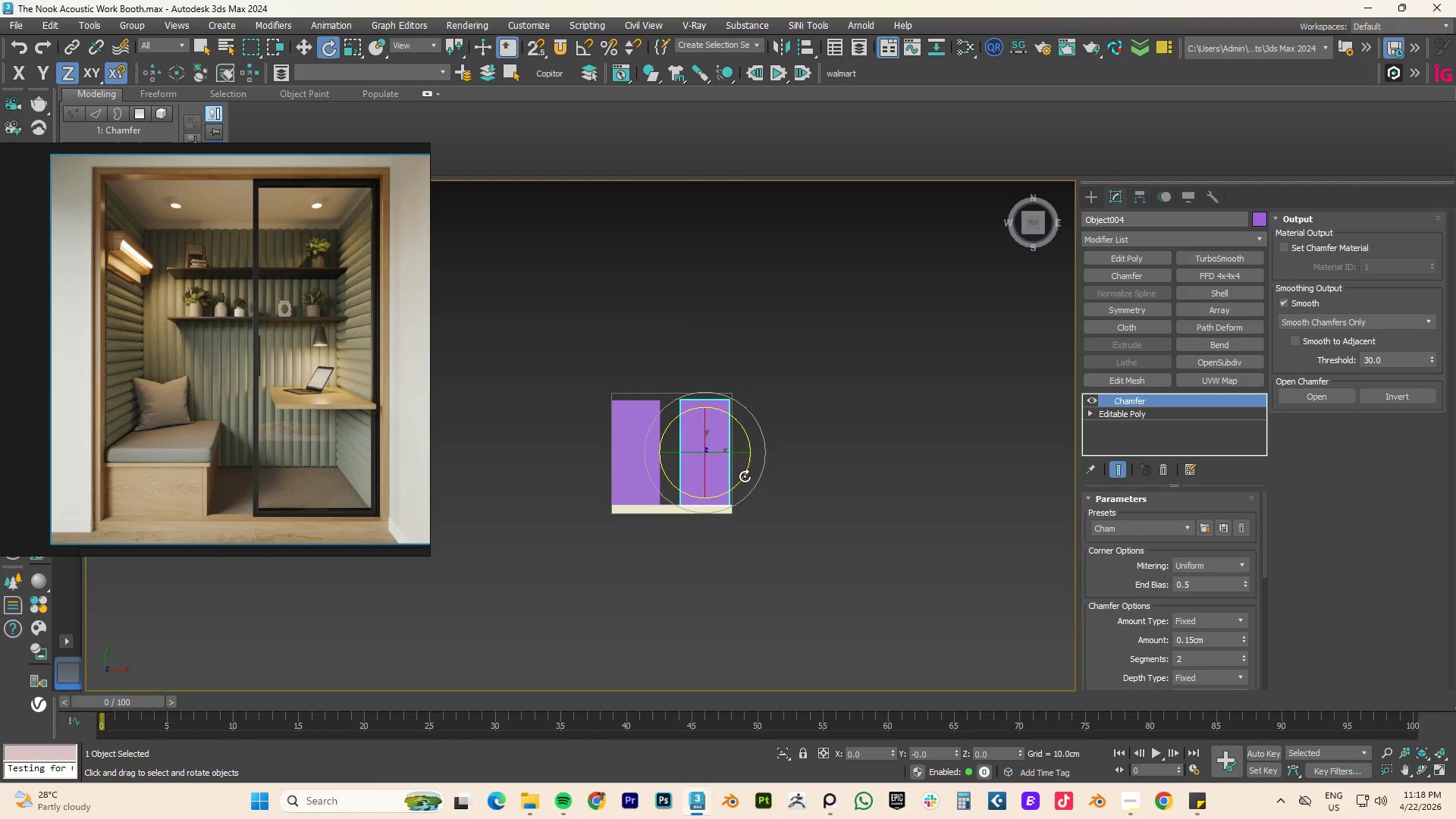 
left_click_drag(start_coordinate=[742, 477], to_coordinate=[661, 510])
 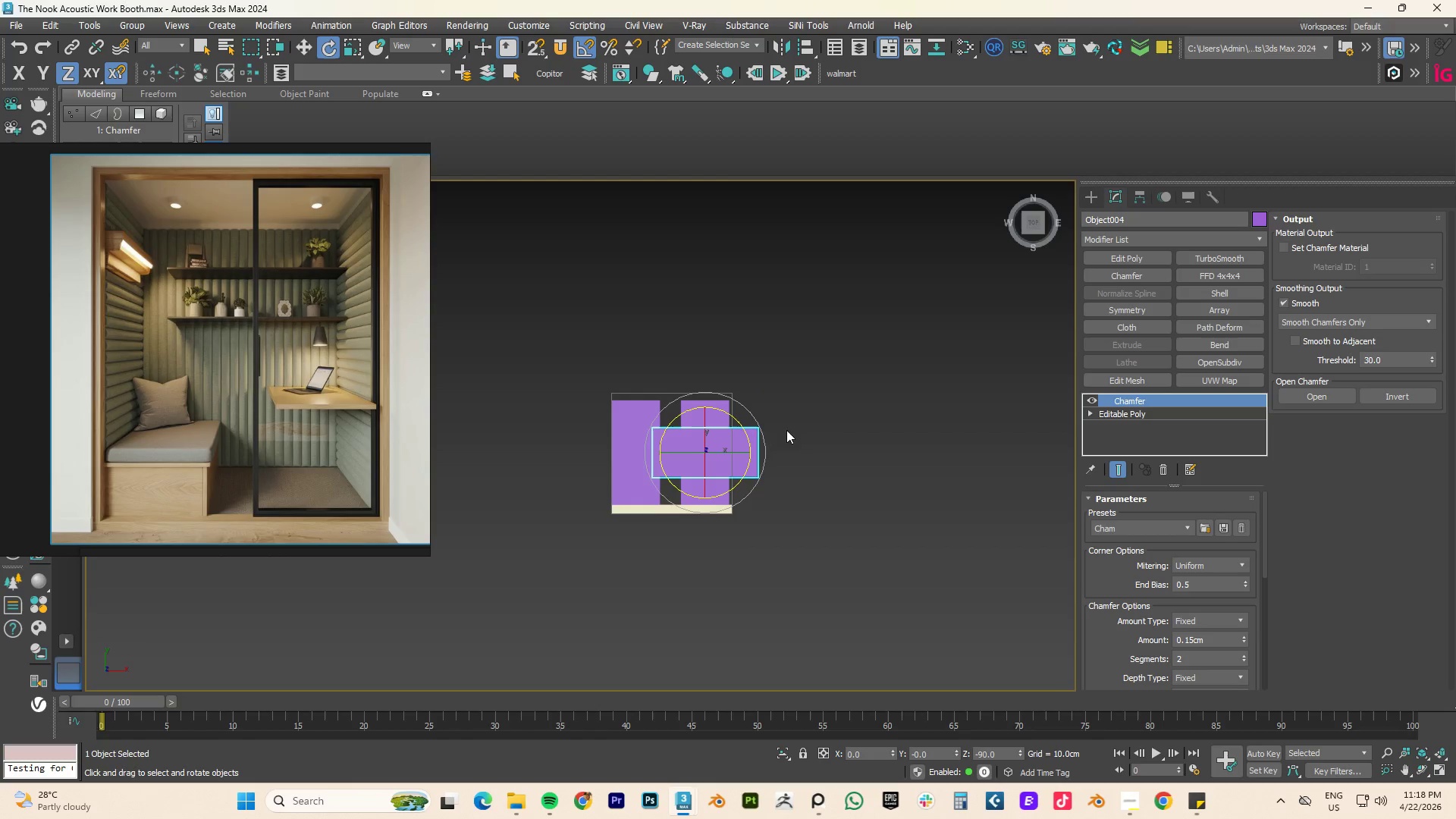 
key(A)
 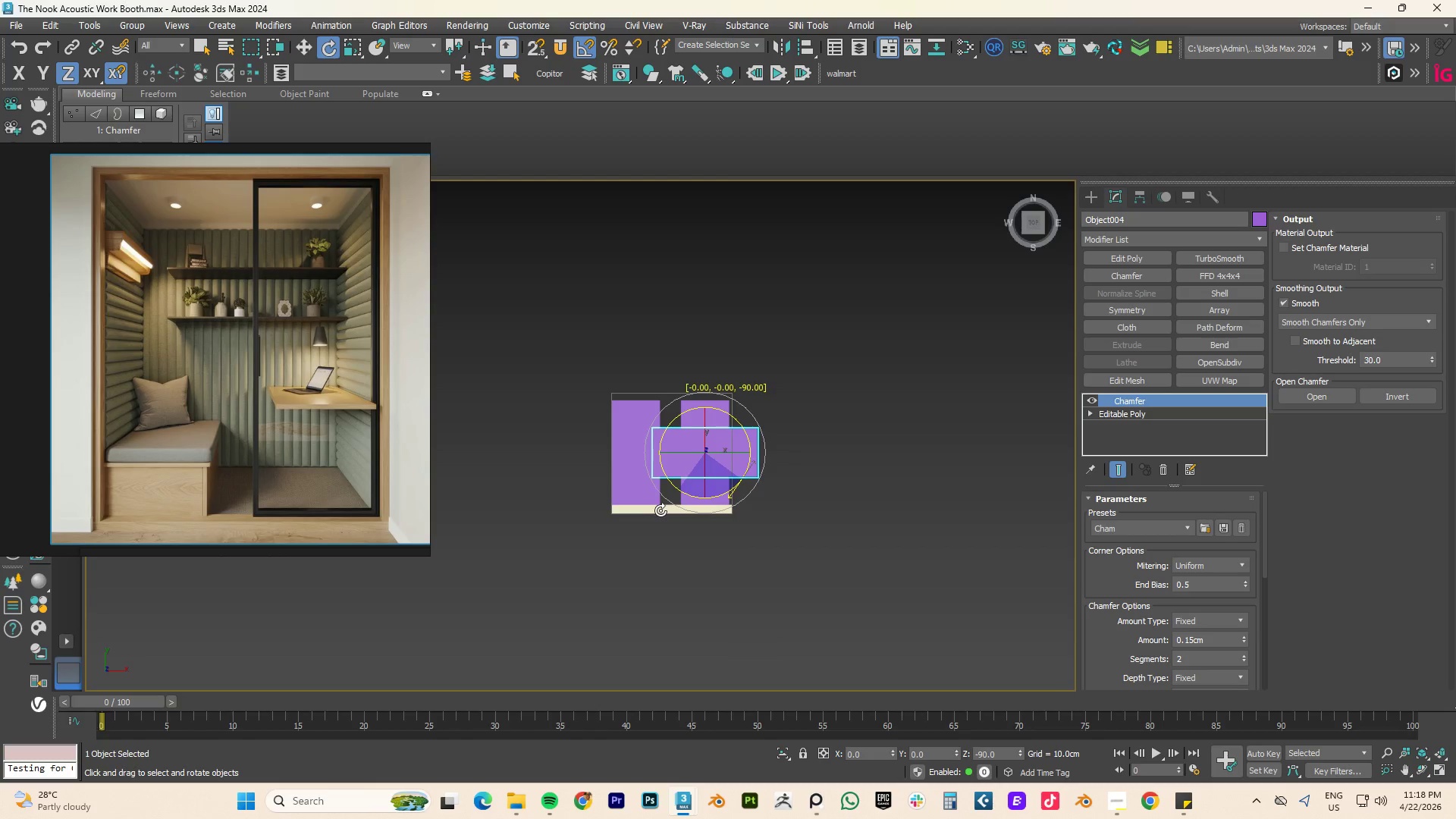 
key(W)
 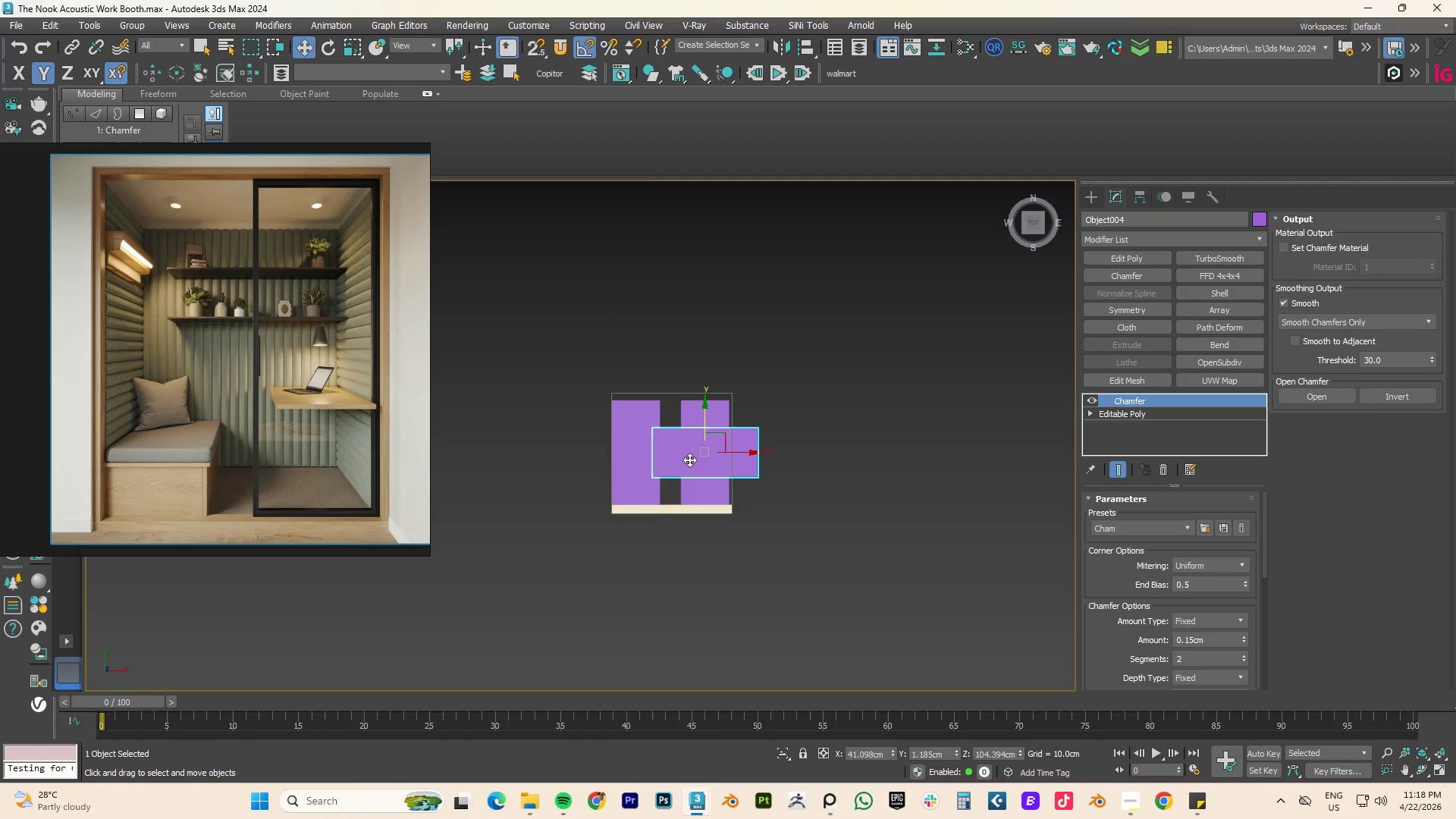 
scroll: coordinate [690, 454], scroll_direction: up, amount: 3.0
 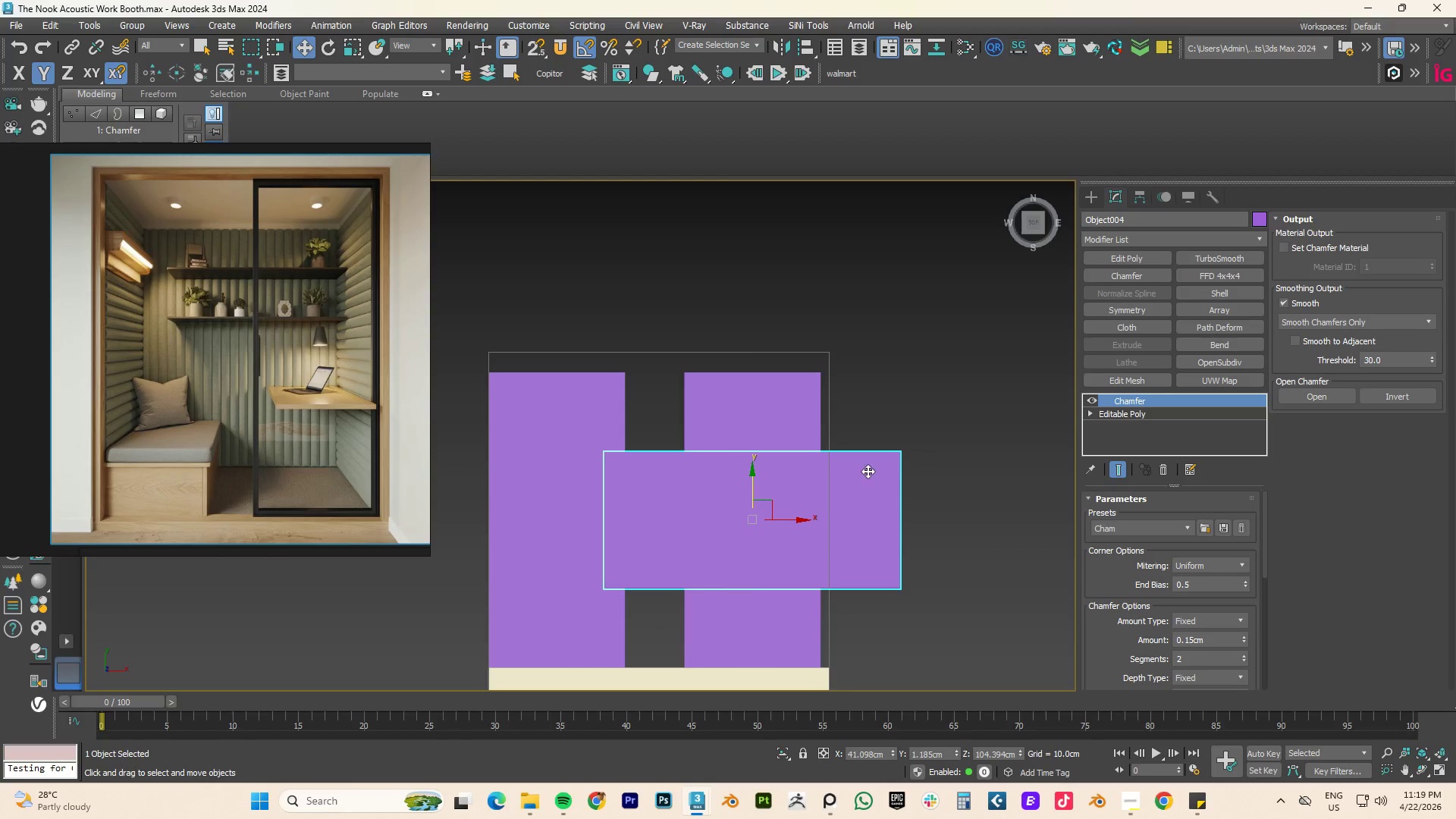 
type(fz)
 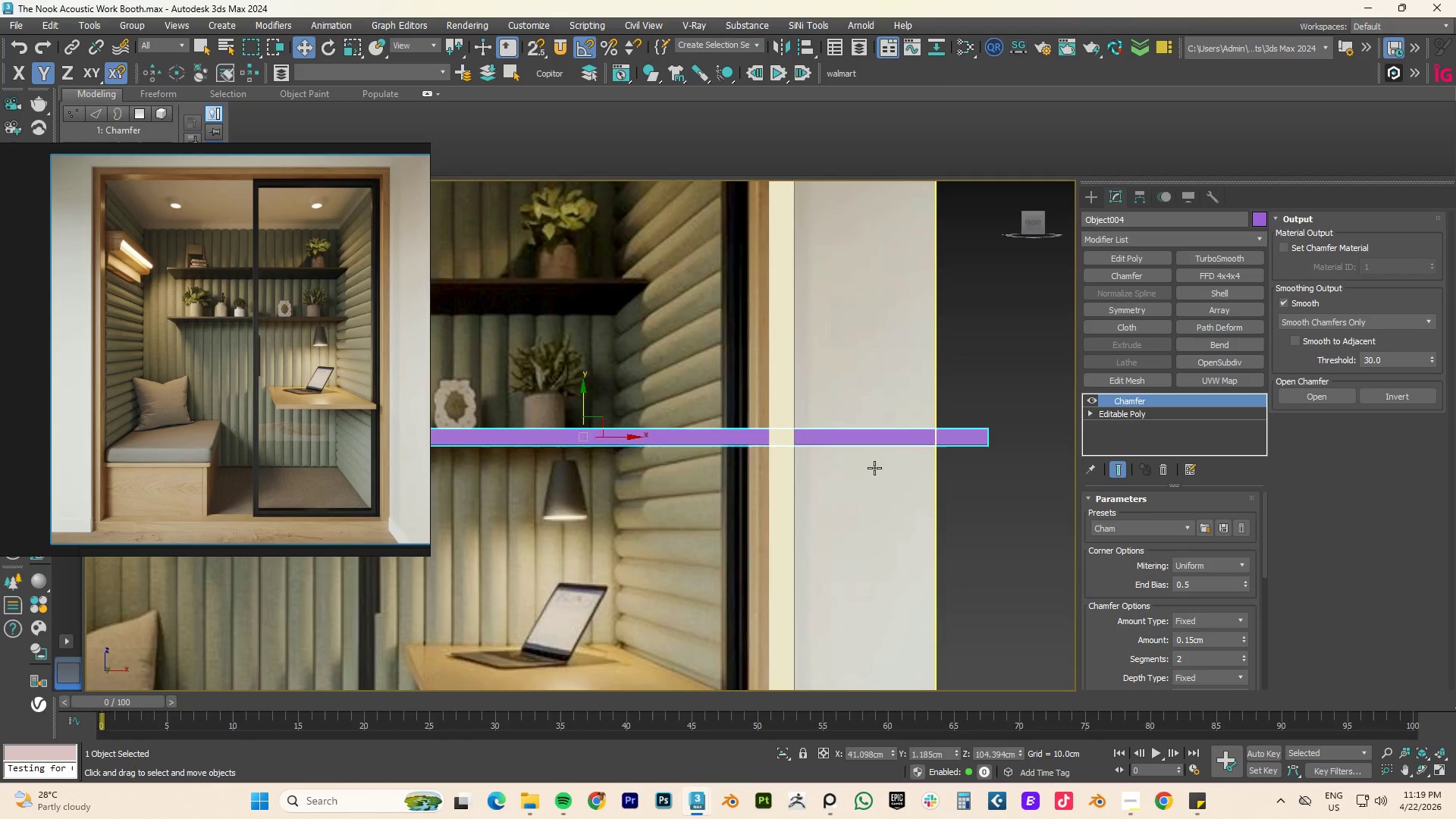 
scroll: coordinate [877, 465], scroll_direction: down, amount: 4.0
 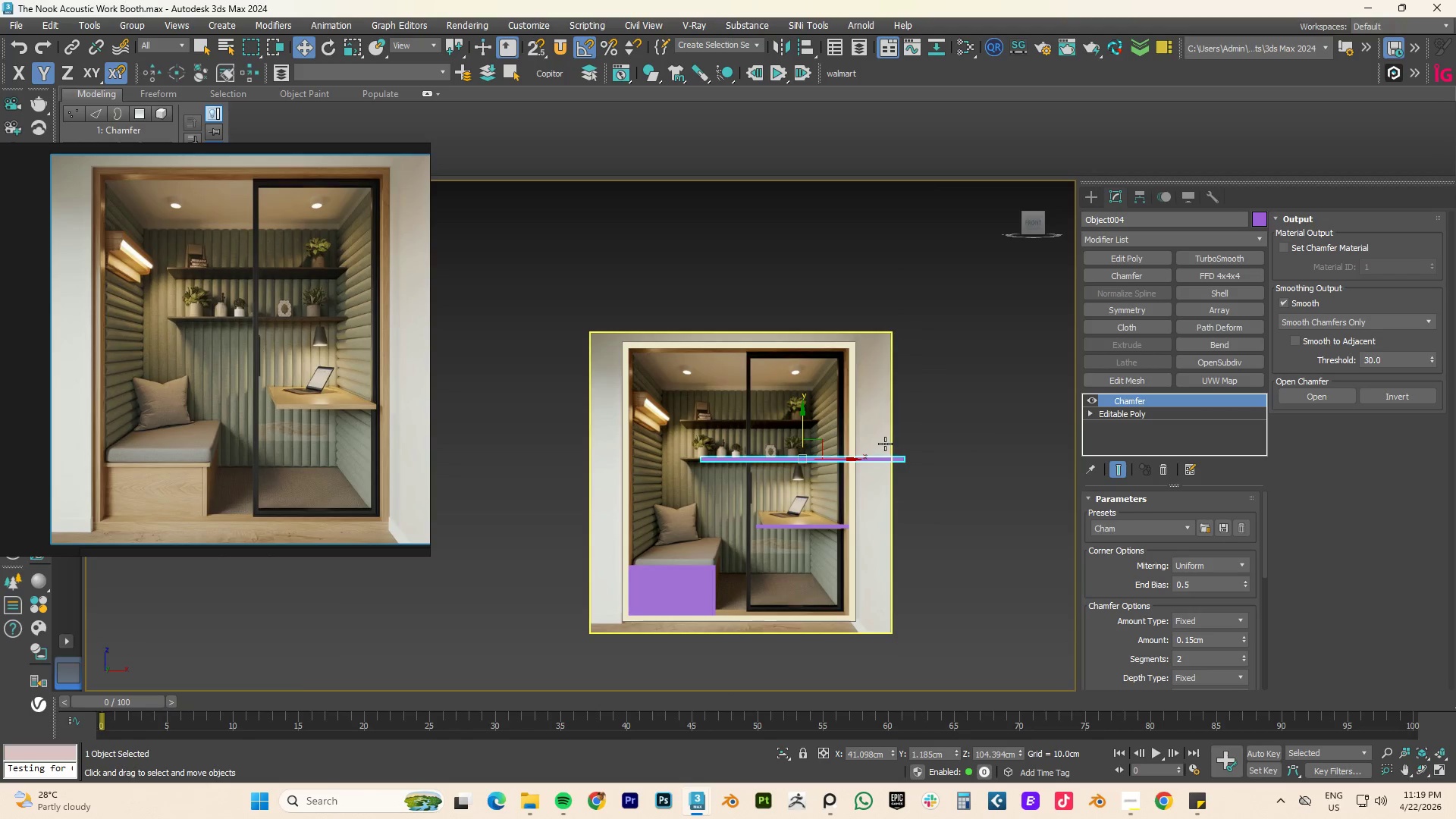 
scroll: coordinate [884, 444], scroll_direction: up, amount: 1.0
 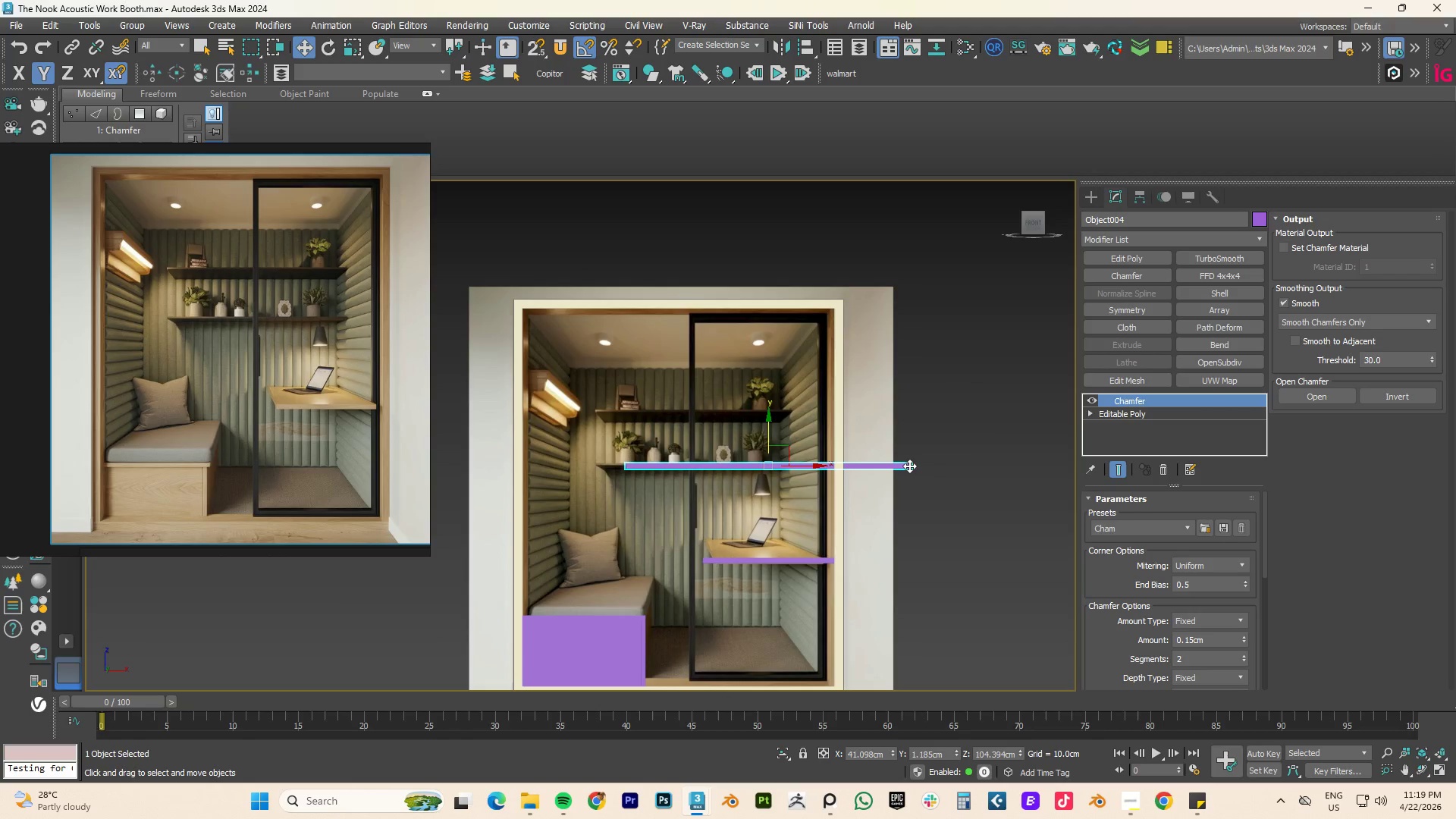 
left_click([909, 466])
 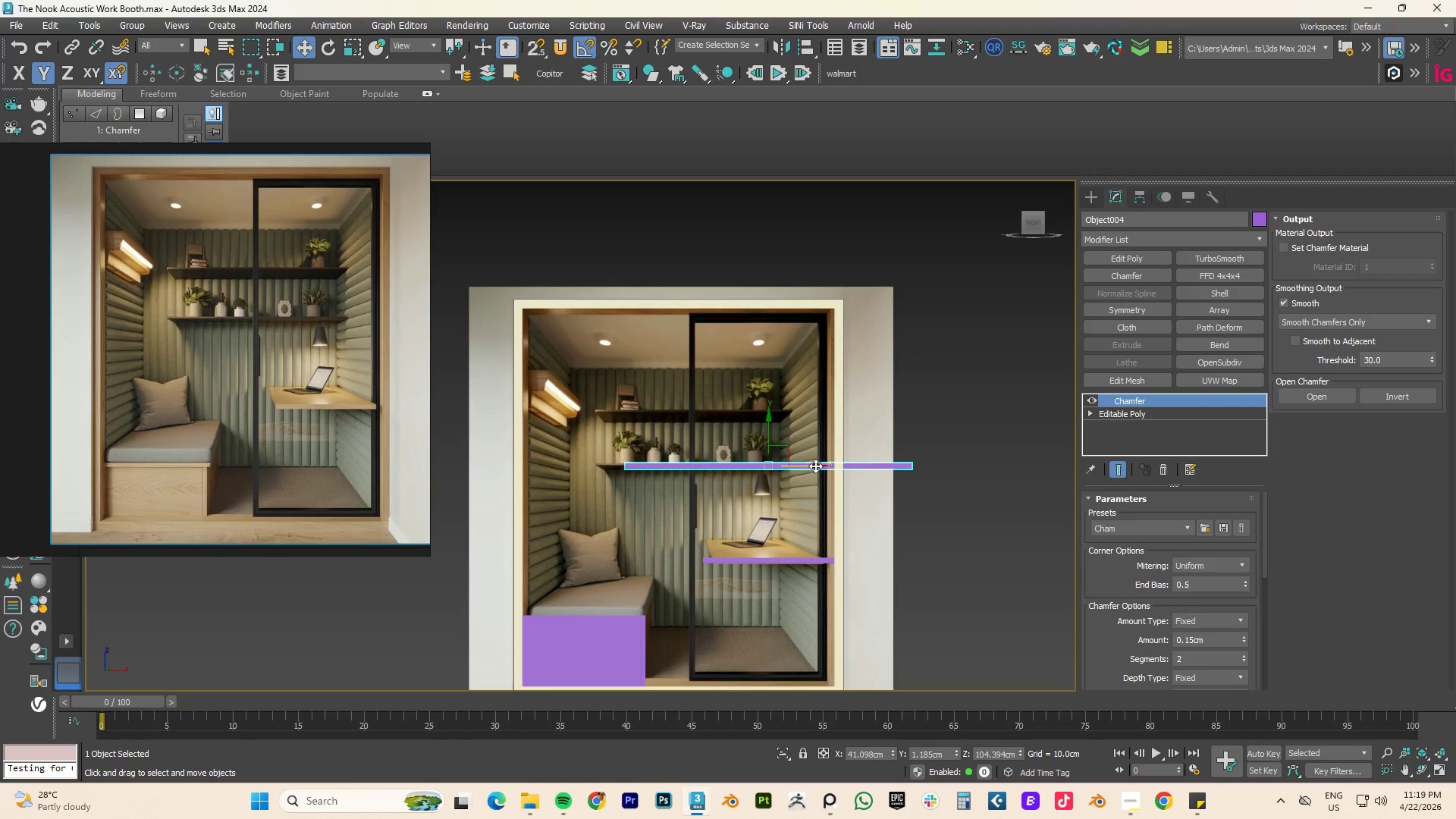 
left_click([802, 466])
 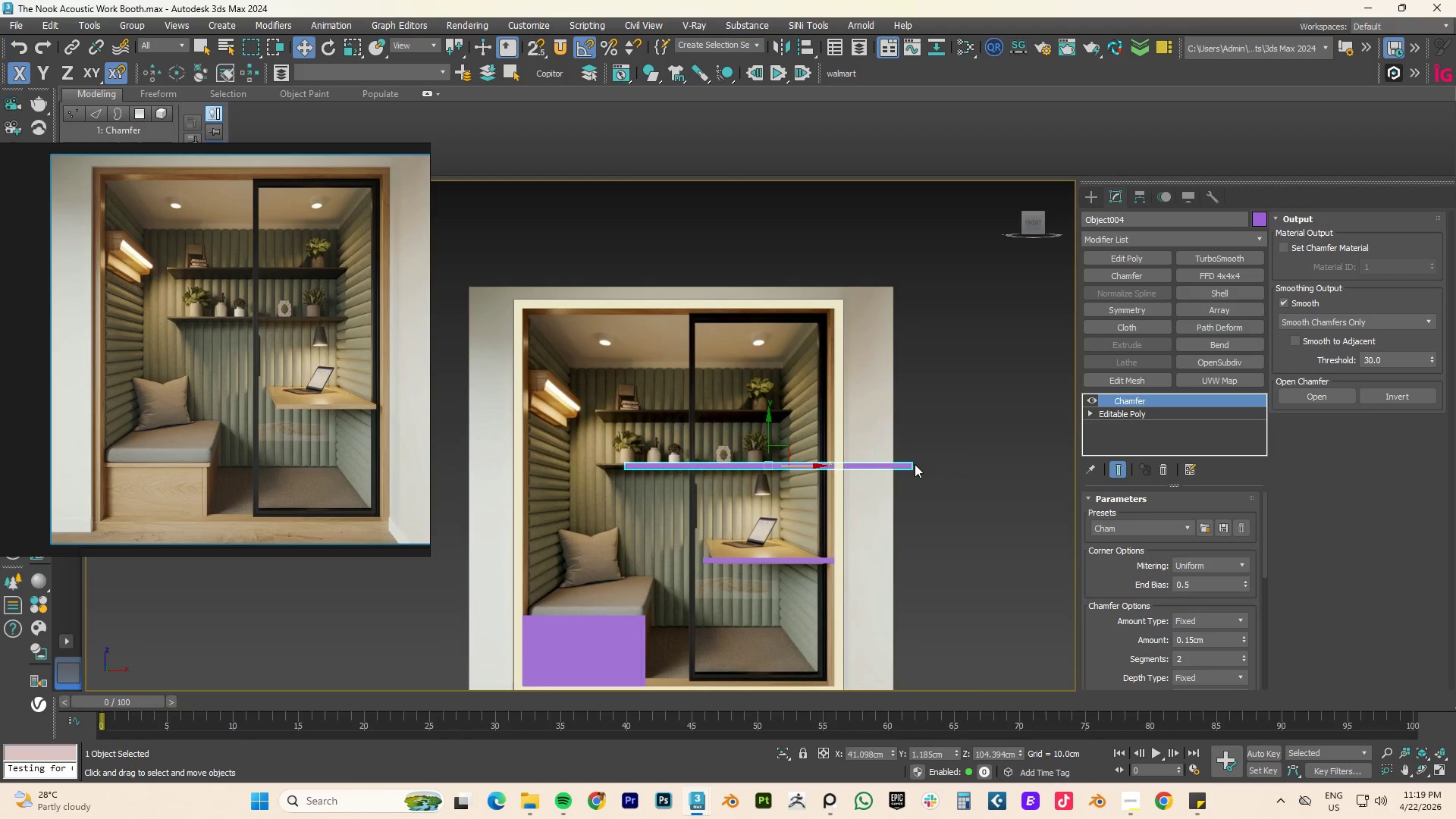 
left_click_drag(start_coordinate=[912, 464], to_coordinate=[791, 465])
 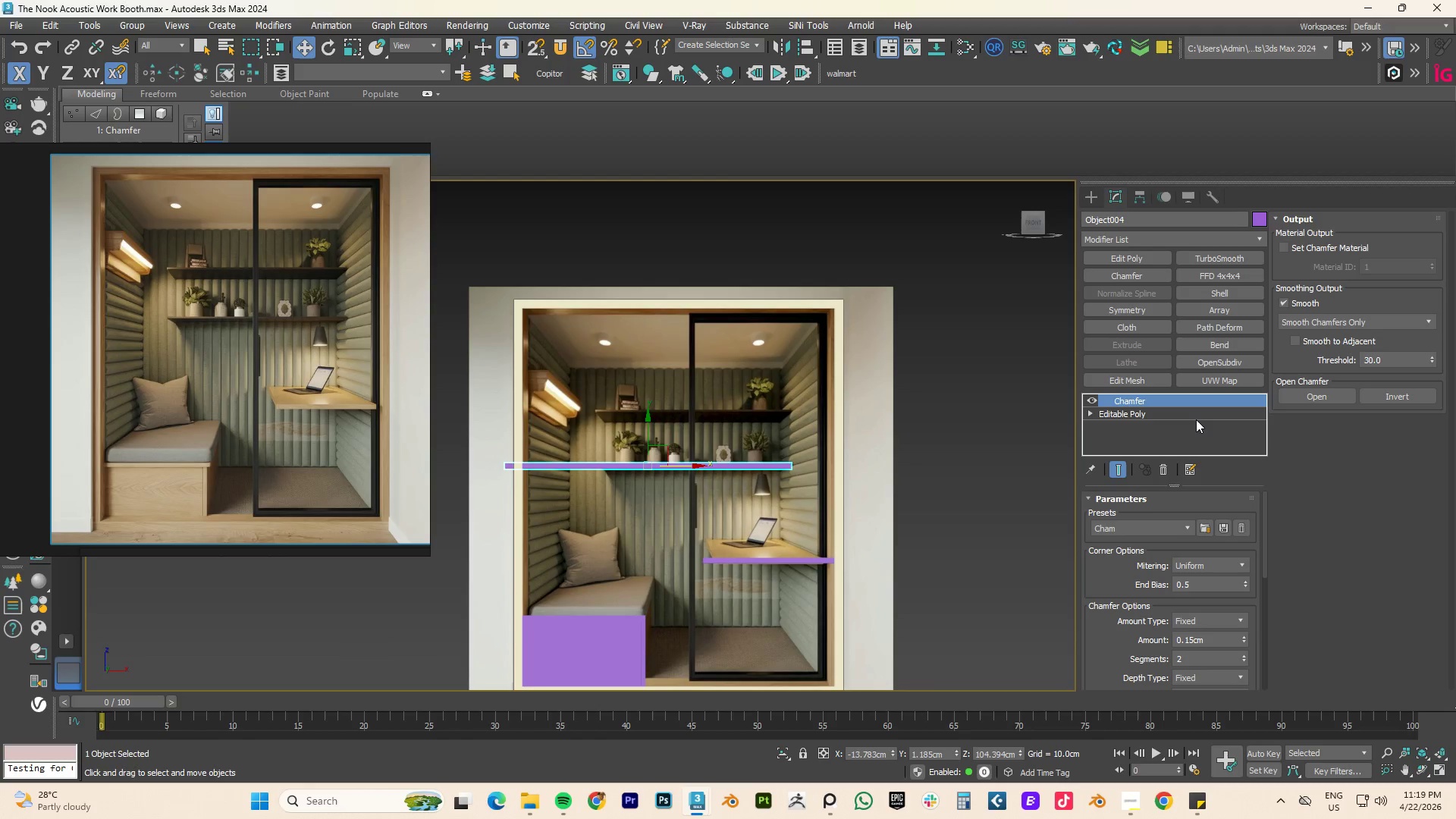 
left_click([1141, 414])
 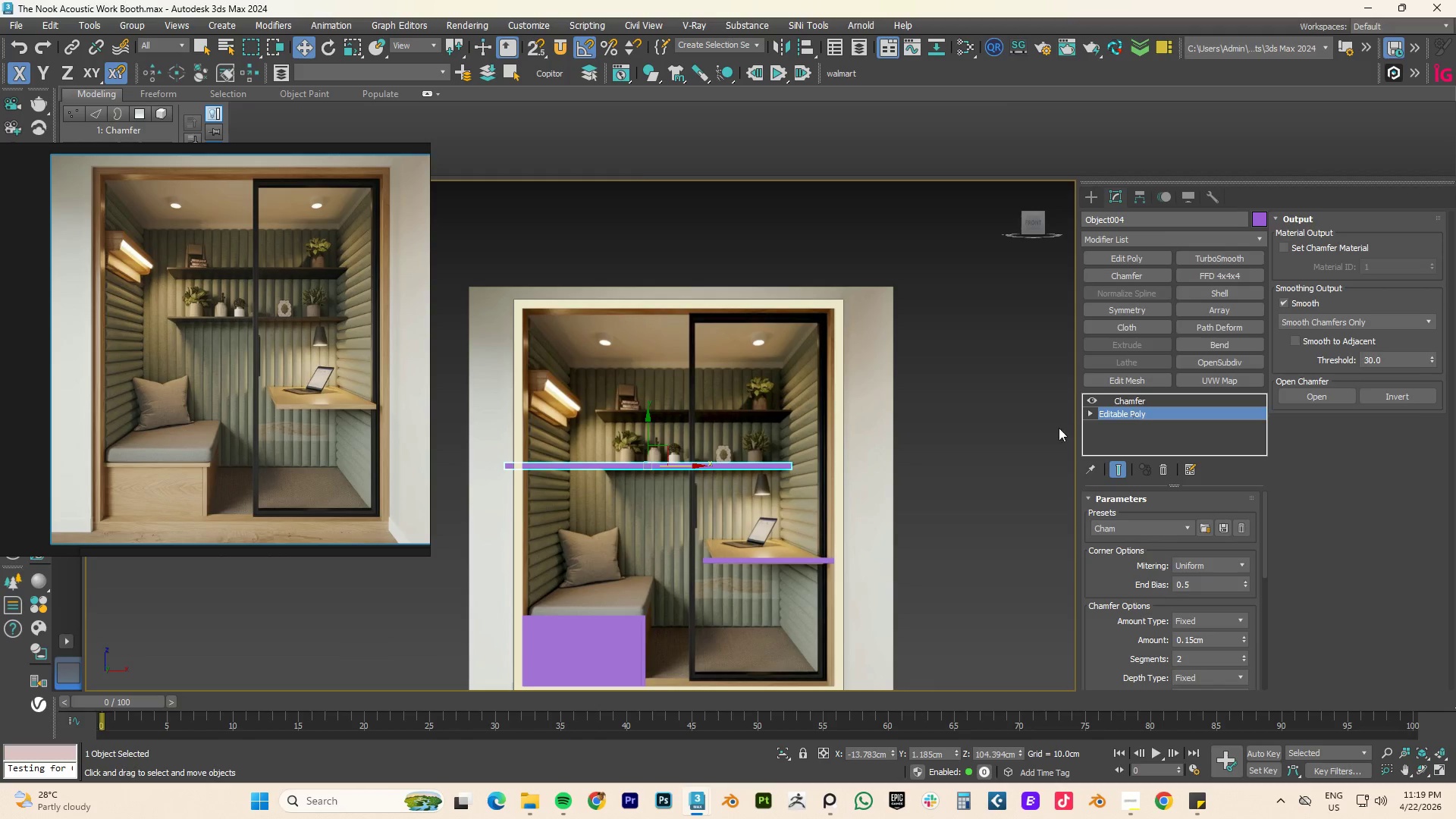 
key(1)
 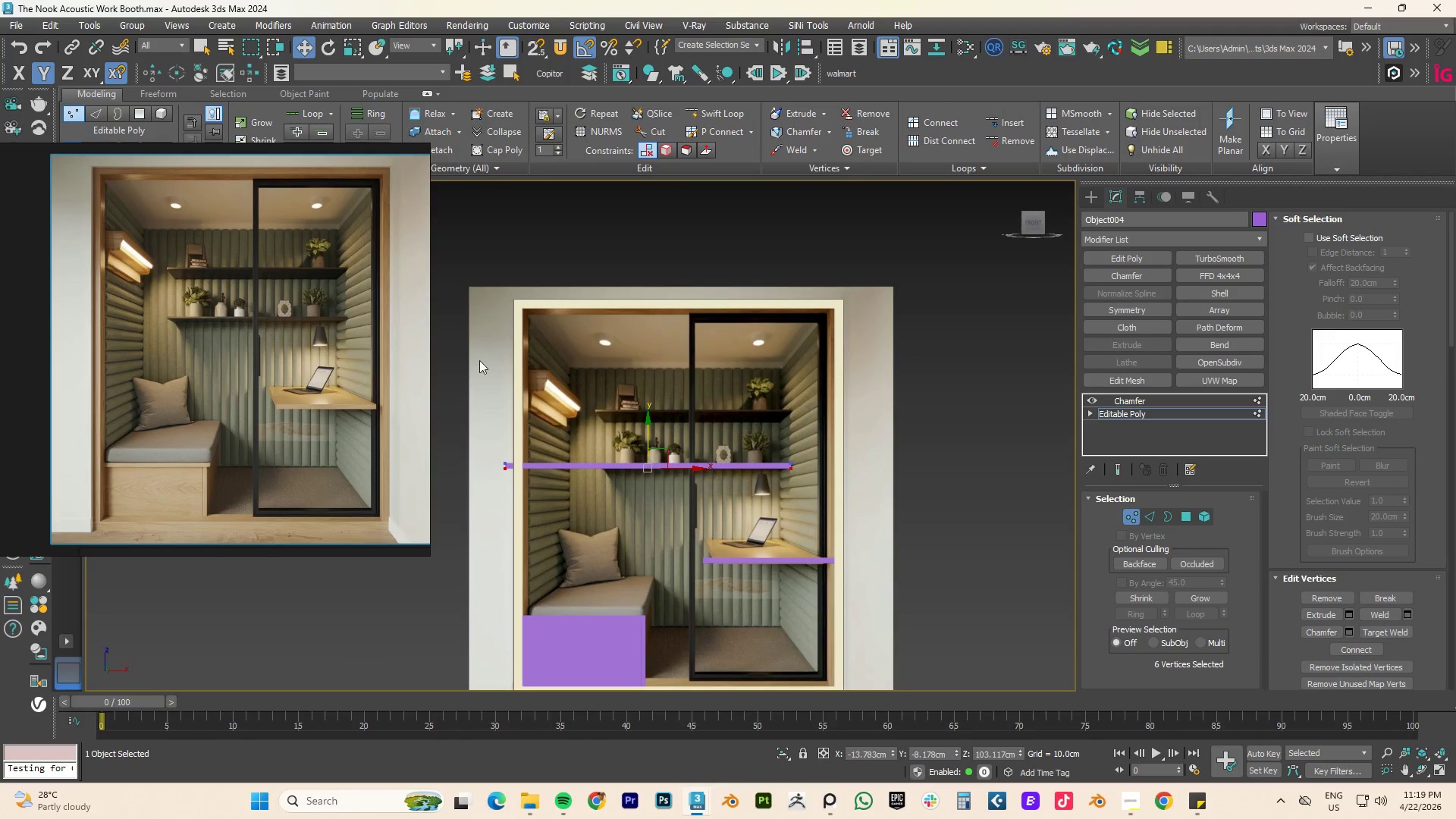 
left_click_drag(start_coordinate=[460, 355], to_coordinate=[589, 545])
 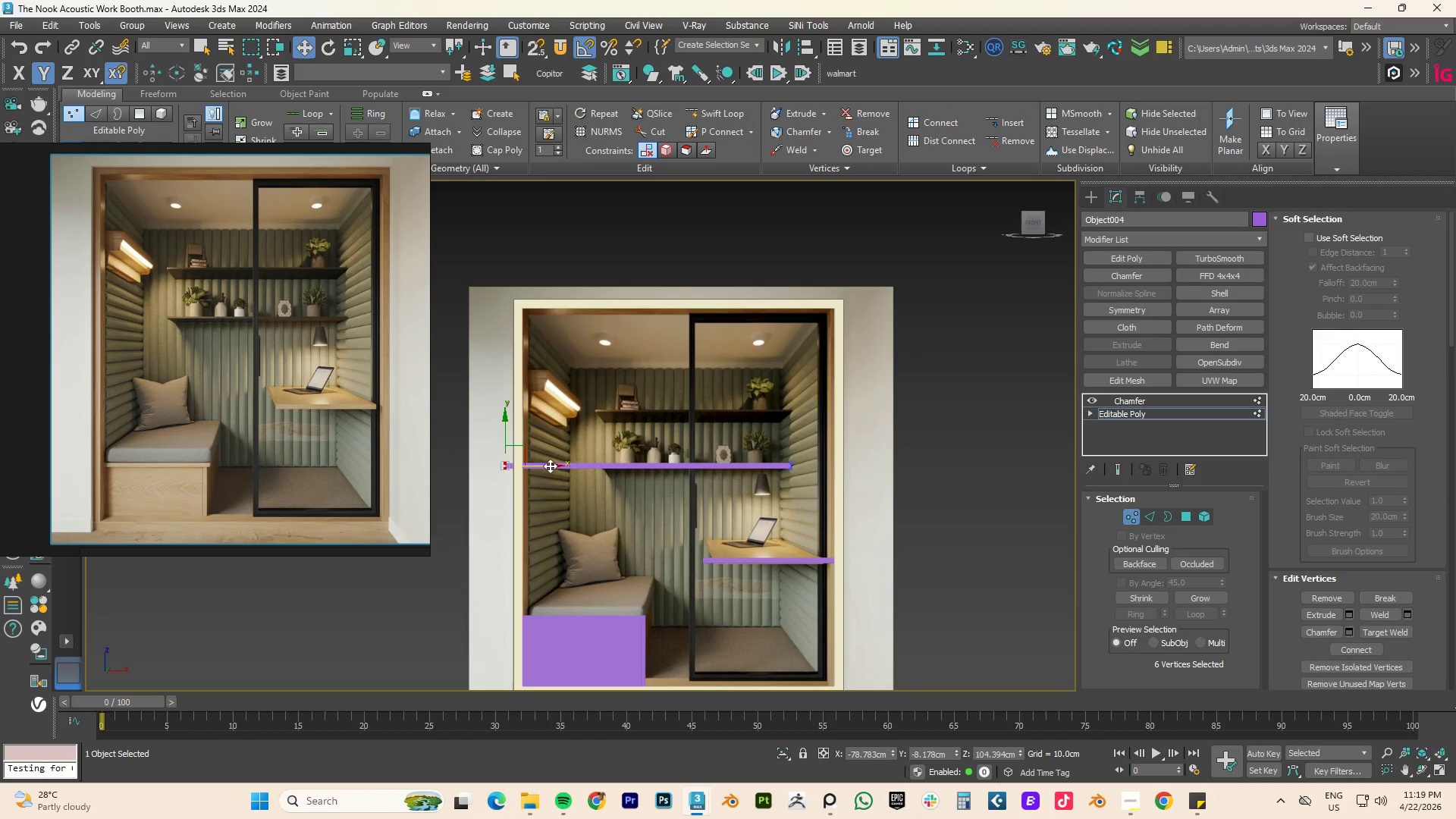 
left_click_drag(start_coordinate=[550, 466], to_coordinate=[643, 471])
 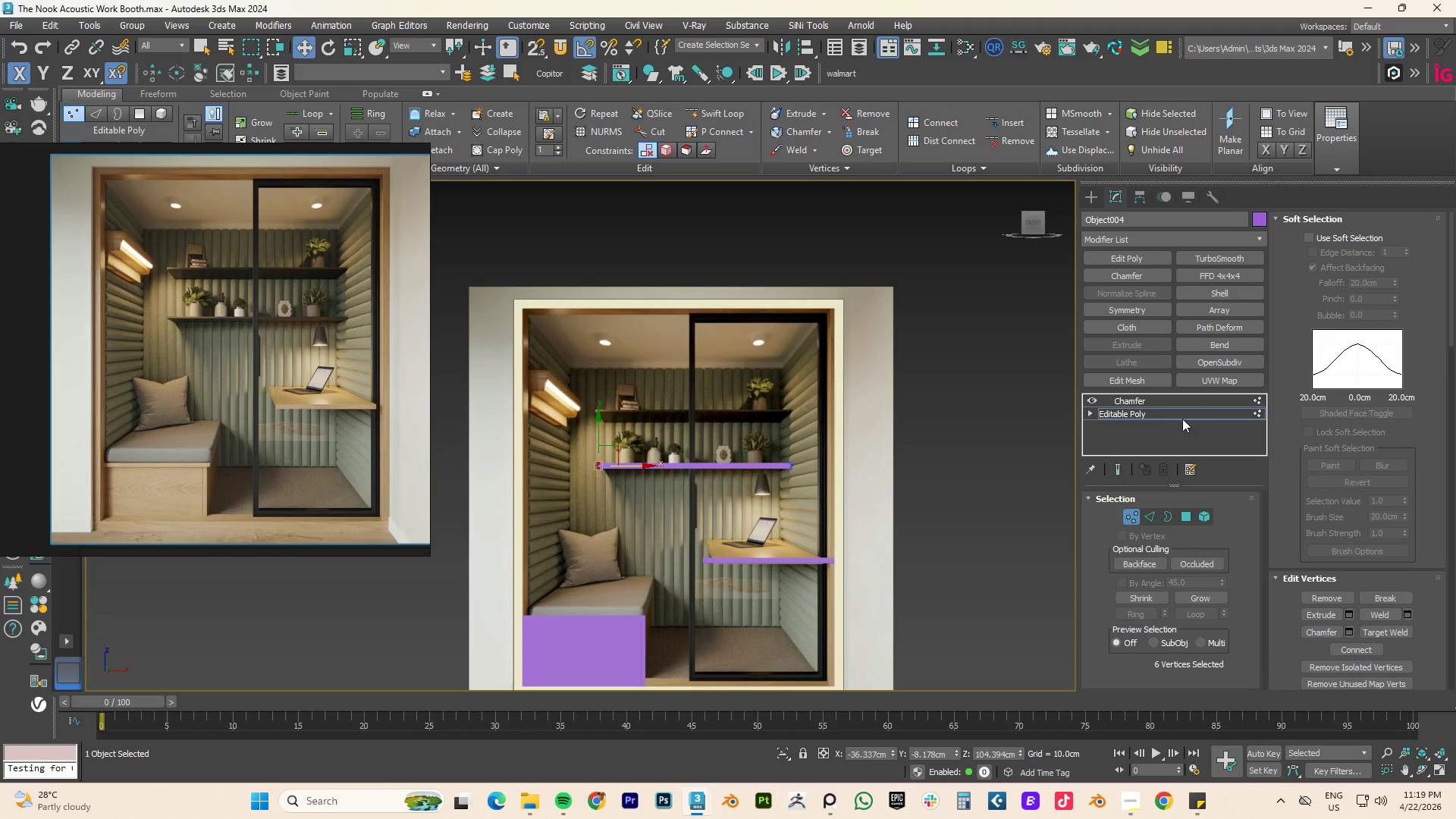 
left_click([1149, 413])
 